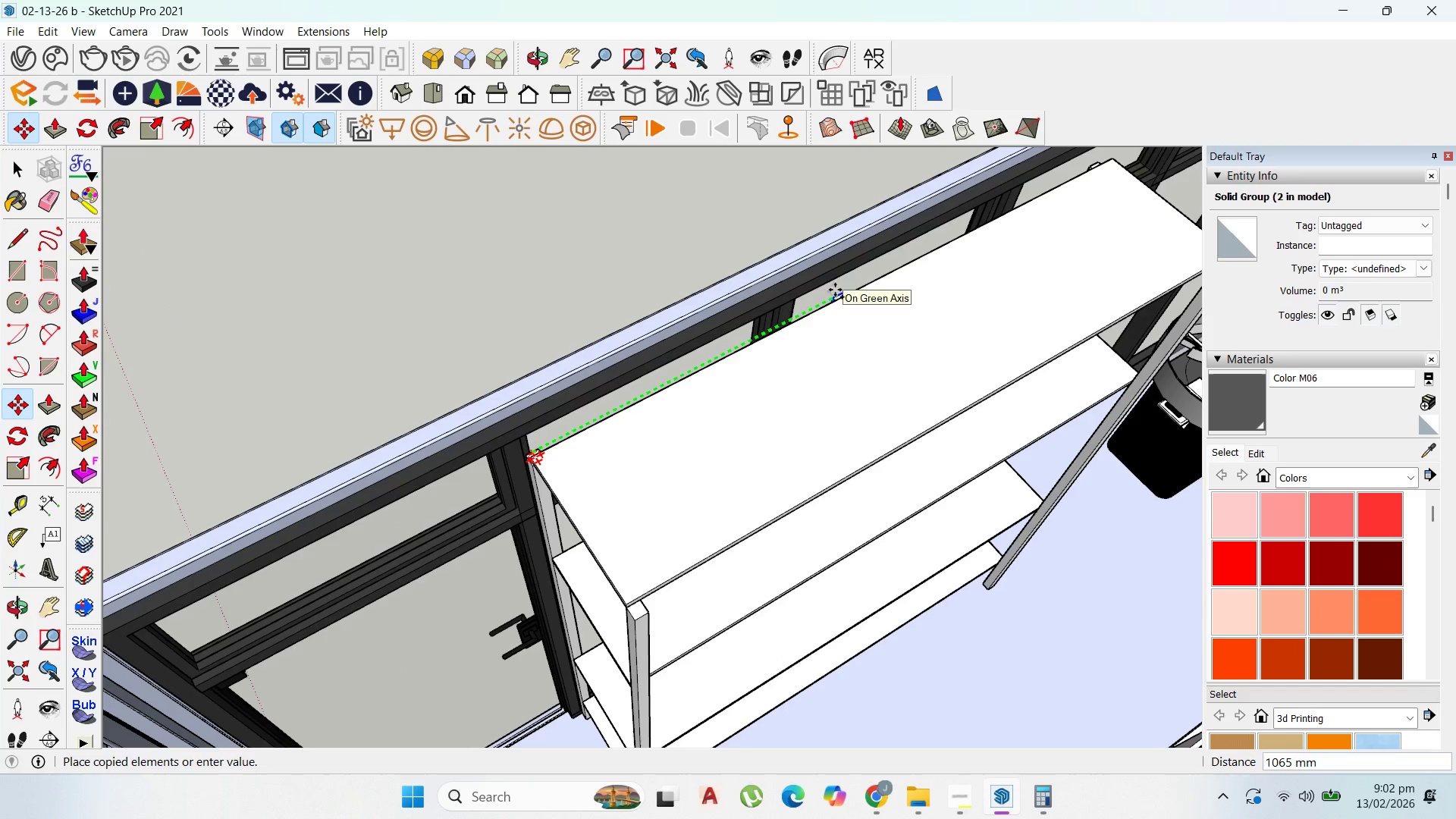 
hold_key(key=ShiftLeft, duration=1.22)
left_click([857, 290])
 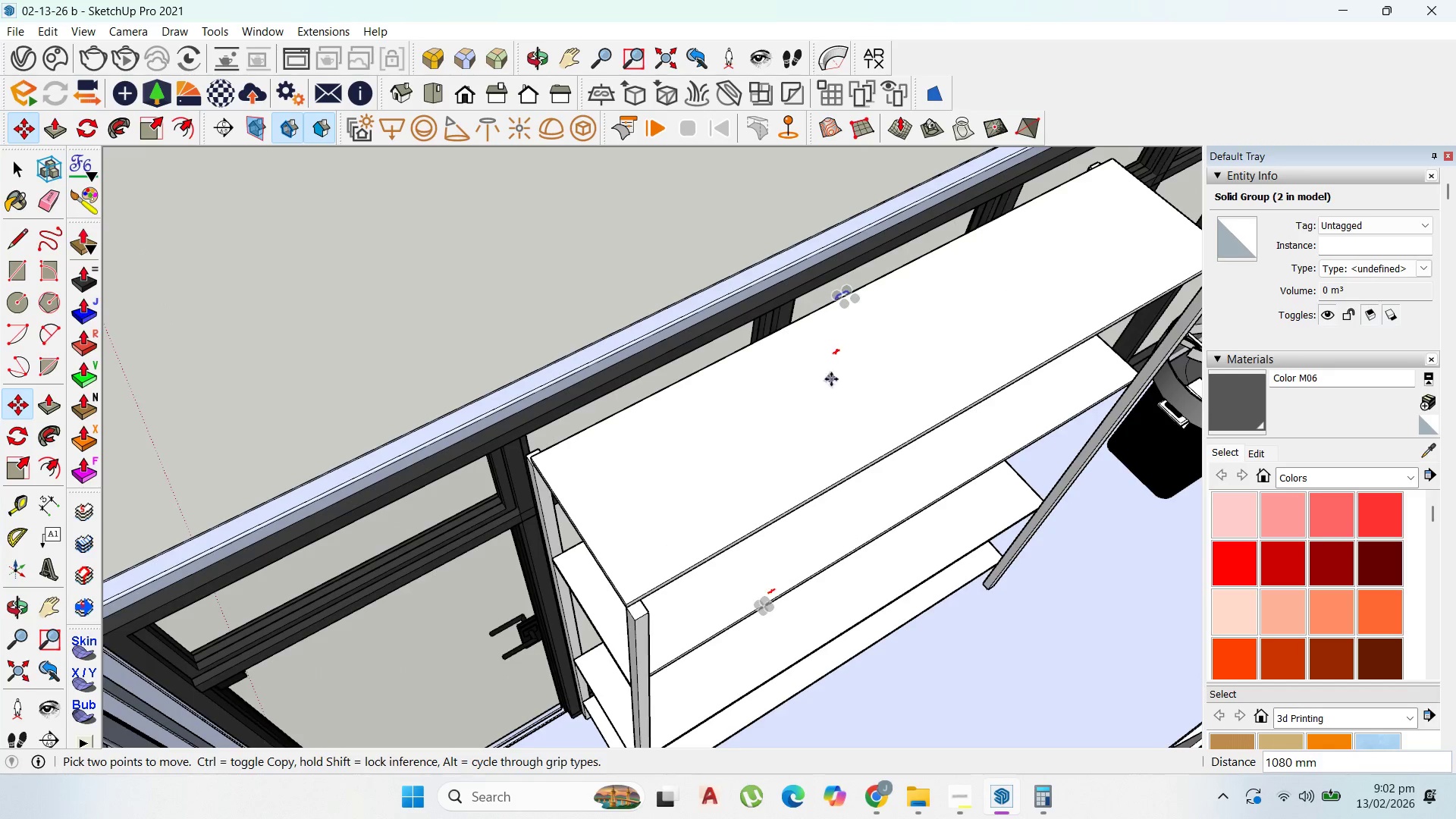 
scroll: coordinate [831, 379], scroll_direction: up, amount: 1.0
 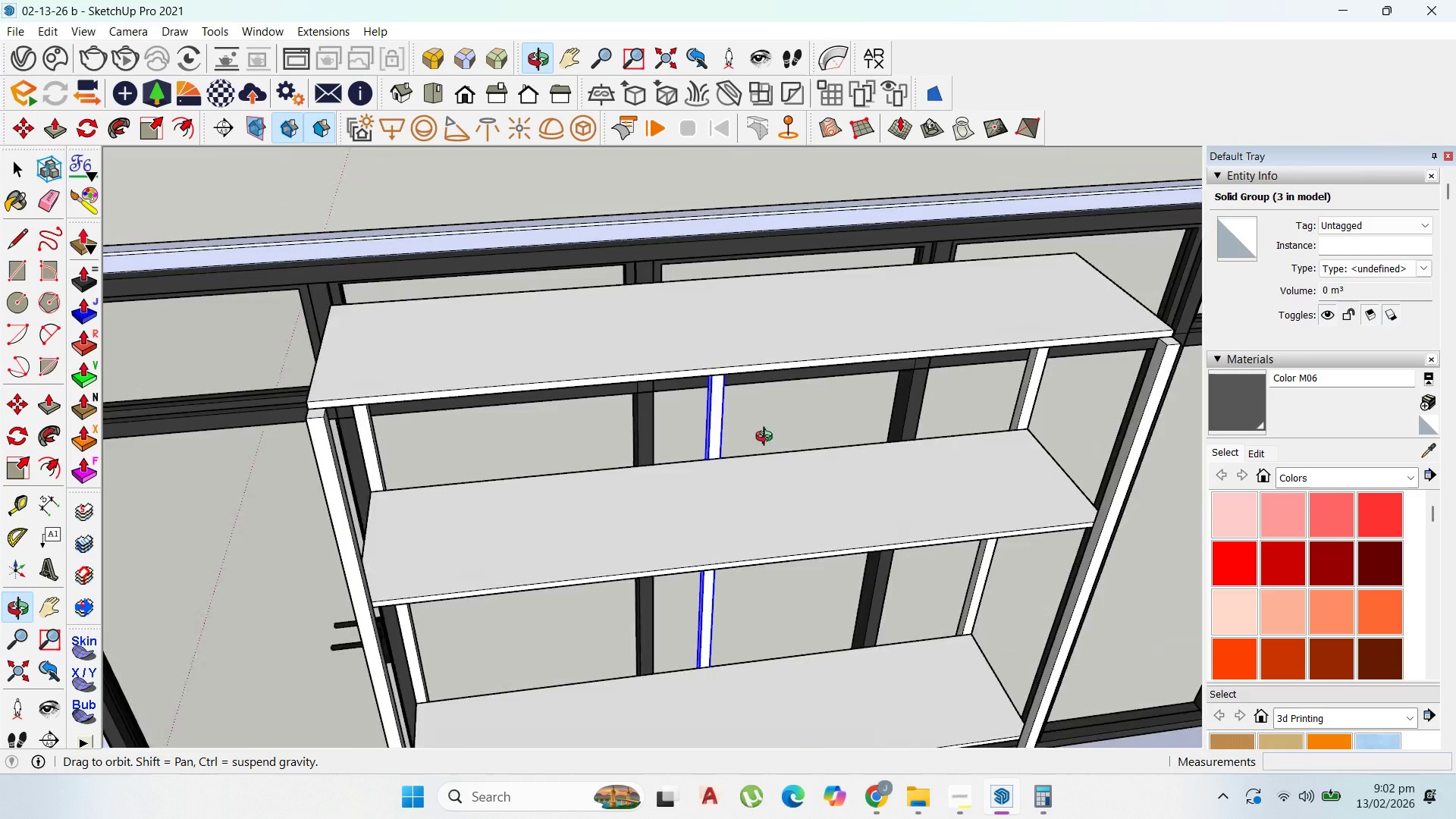 
scroll: coordinate [1016, 557], scroll_direction: down, amount: 2.0
 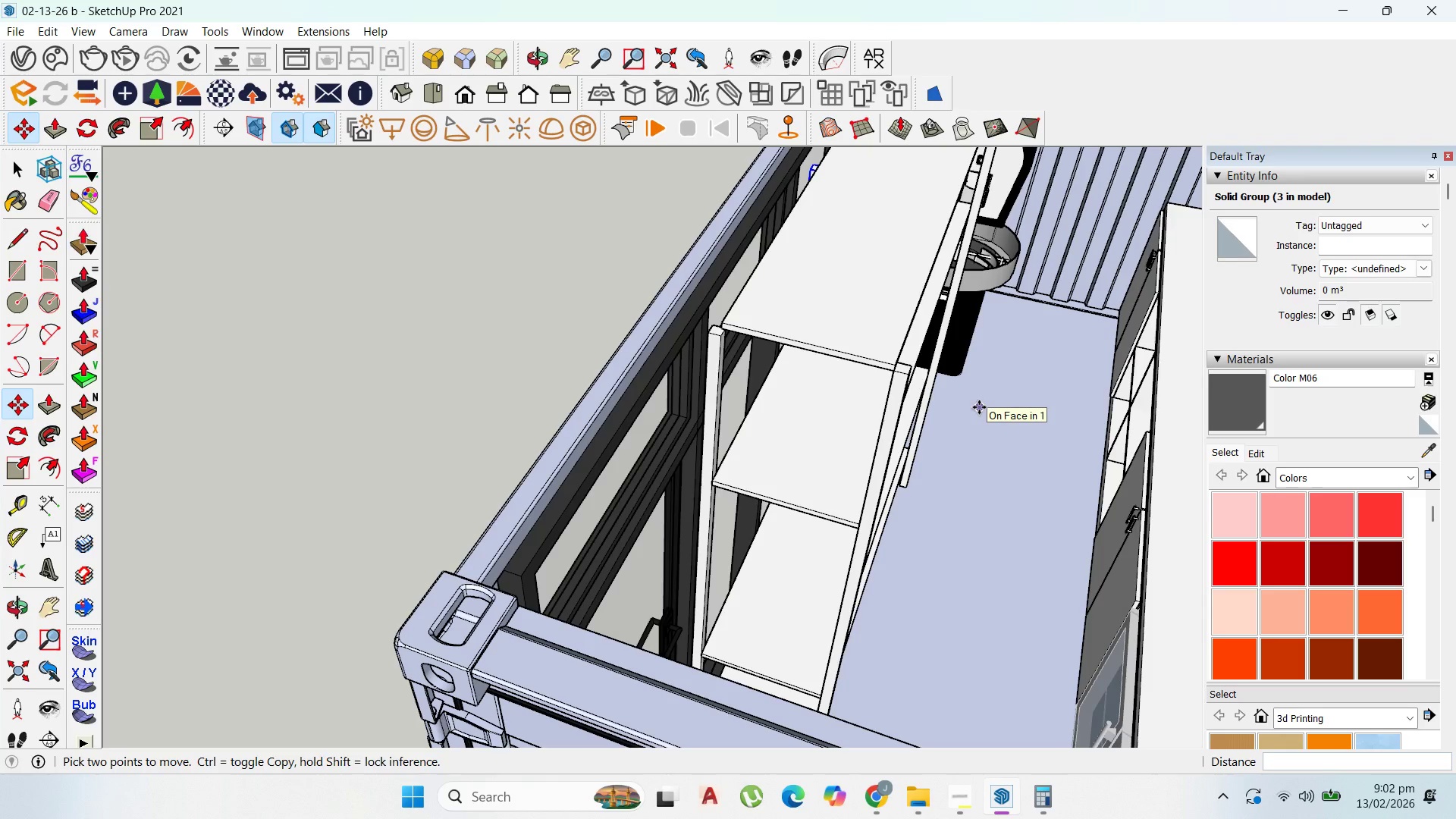 
wait(7.36)
 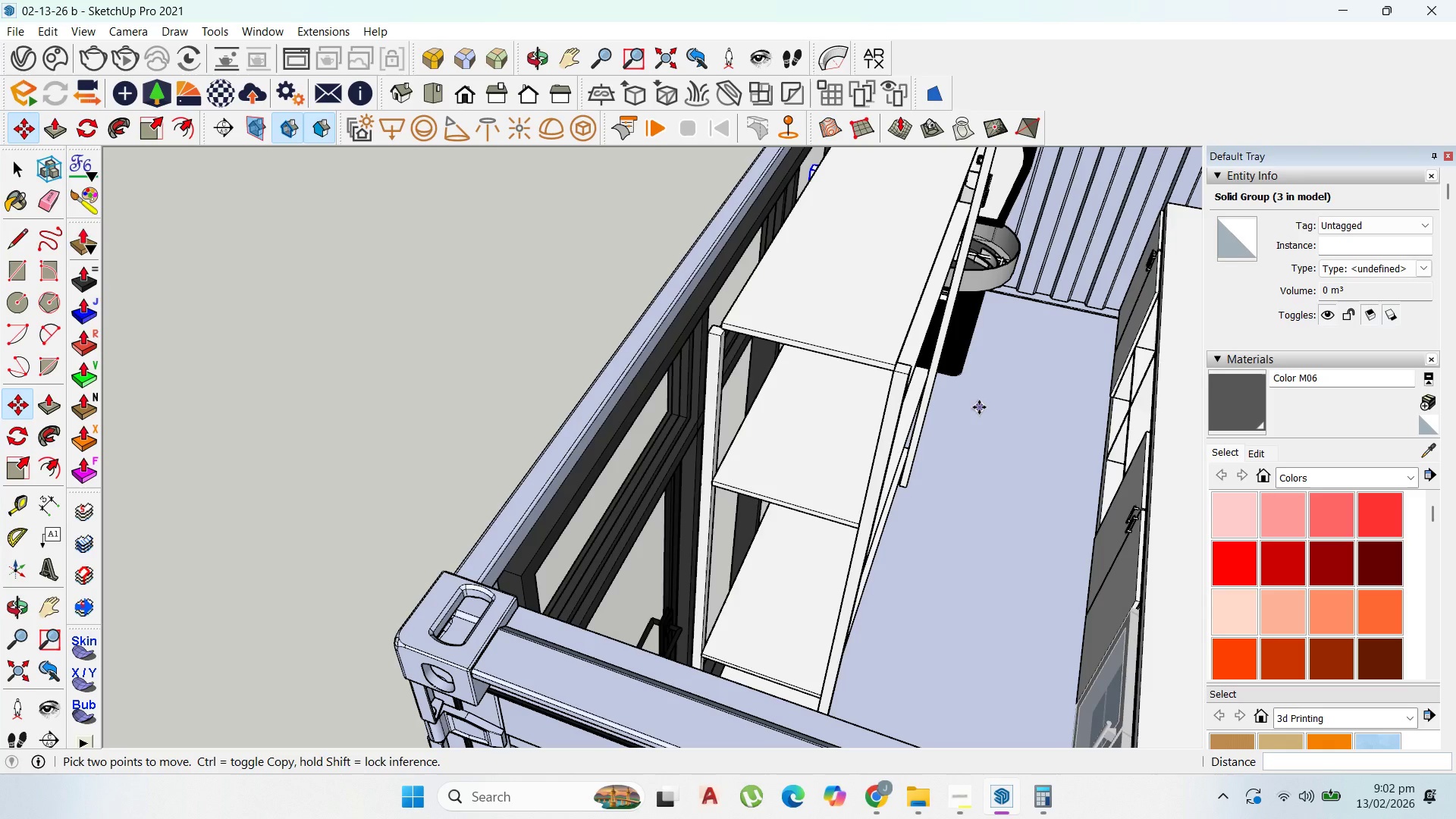 
scroll: coordinate [864, 338], scroll_direction: up, amount: 4.0
 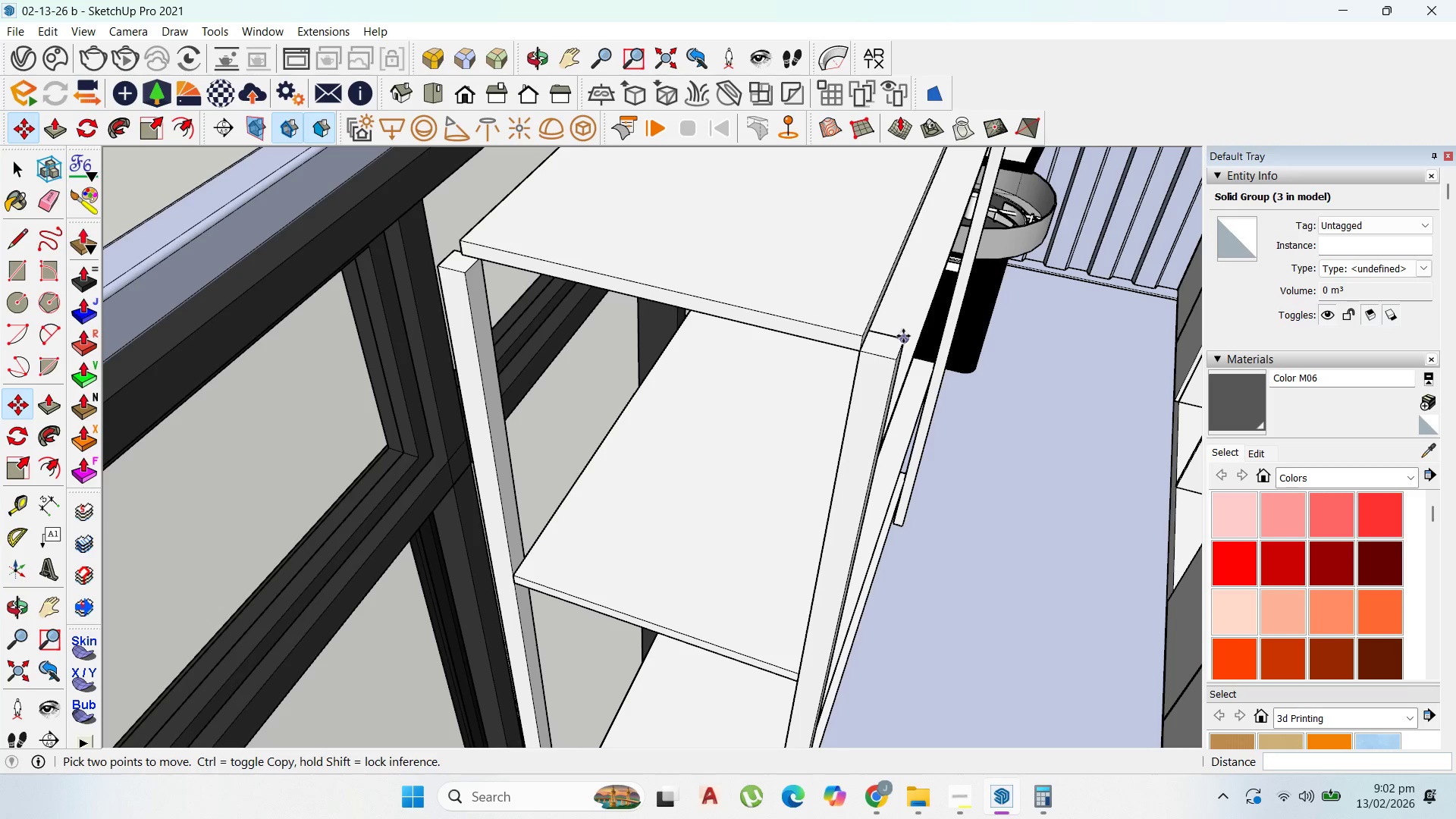 
key(Control+ControlLeft)
 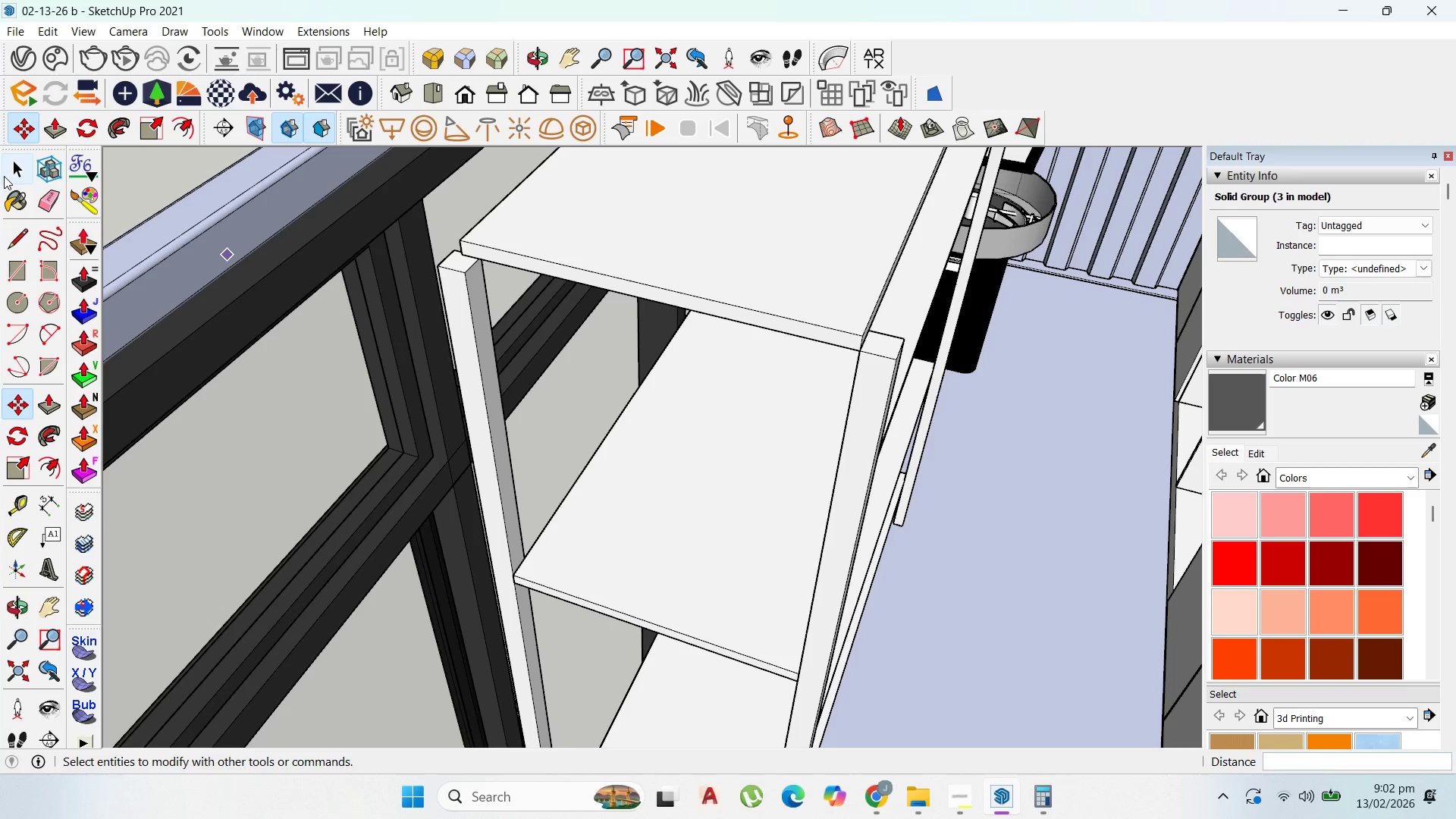 
left_click_drag(start_coordinate=[9, 167], to_coordinate=[21, 164])
 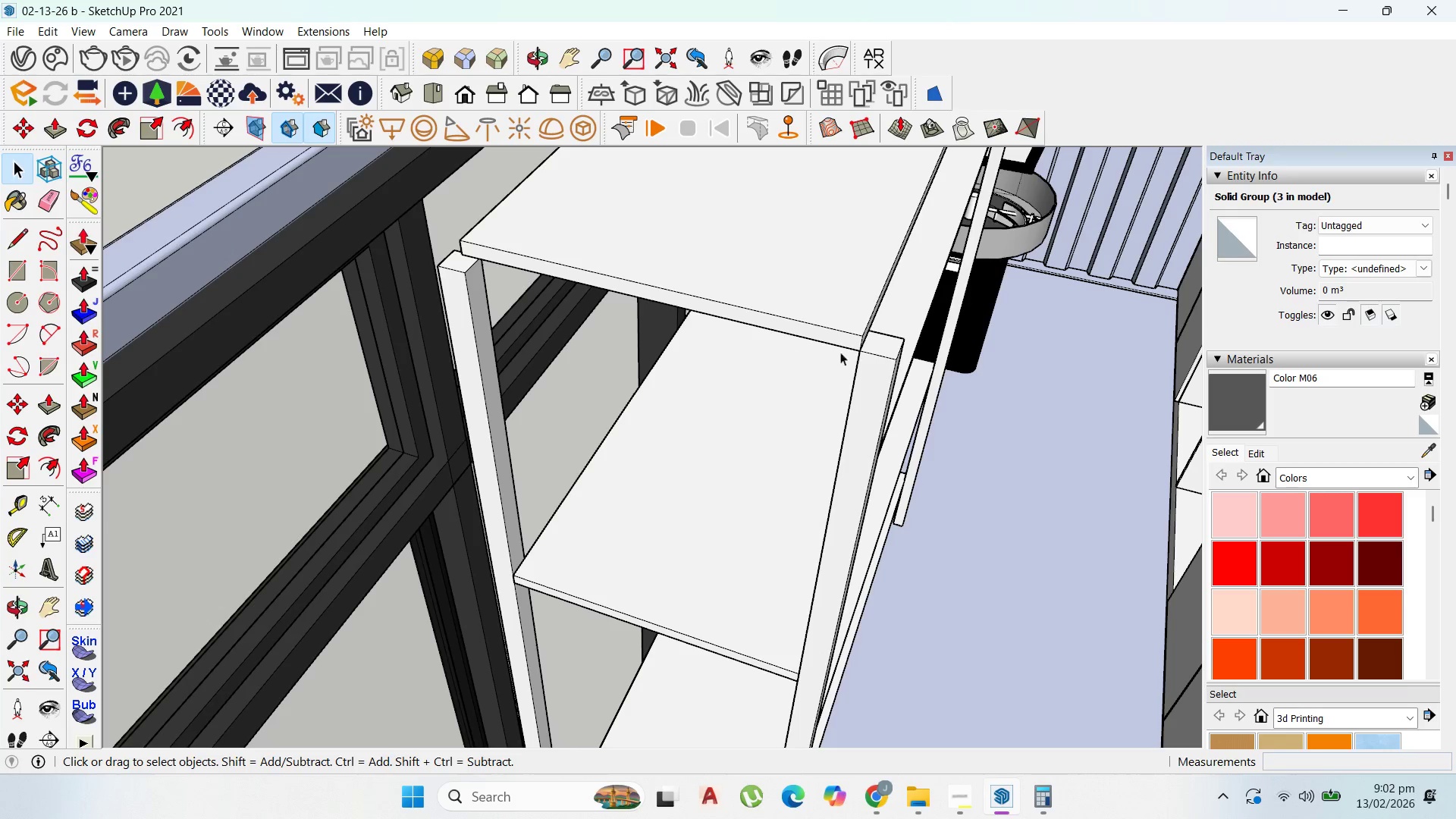 
left_click([883, 352])
 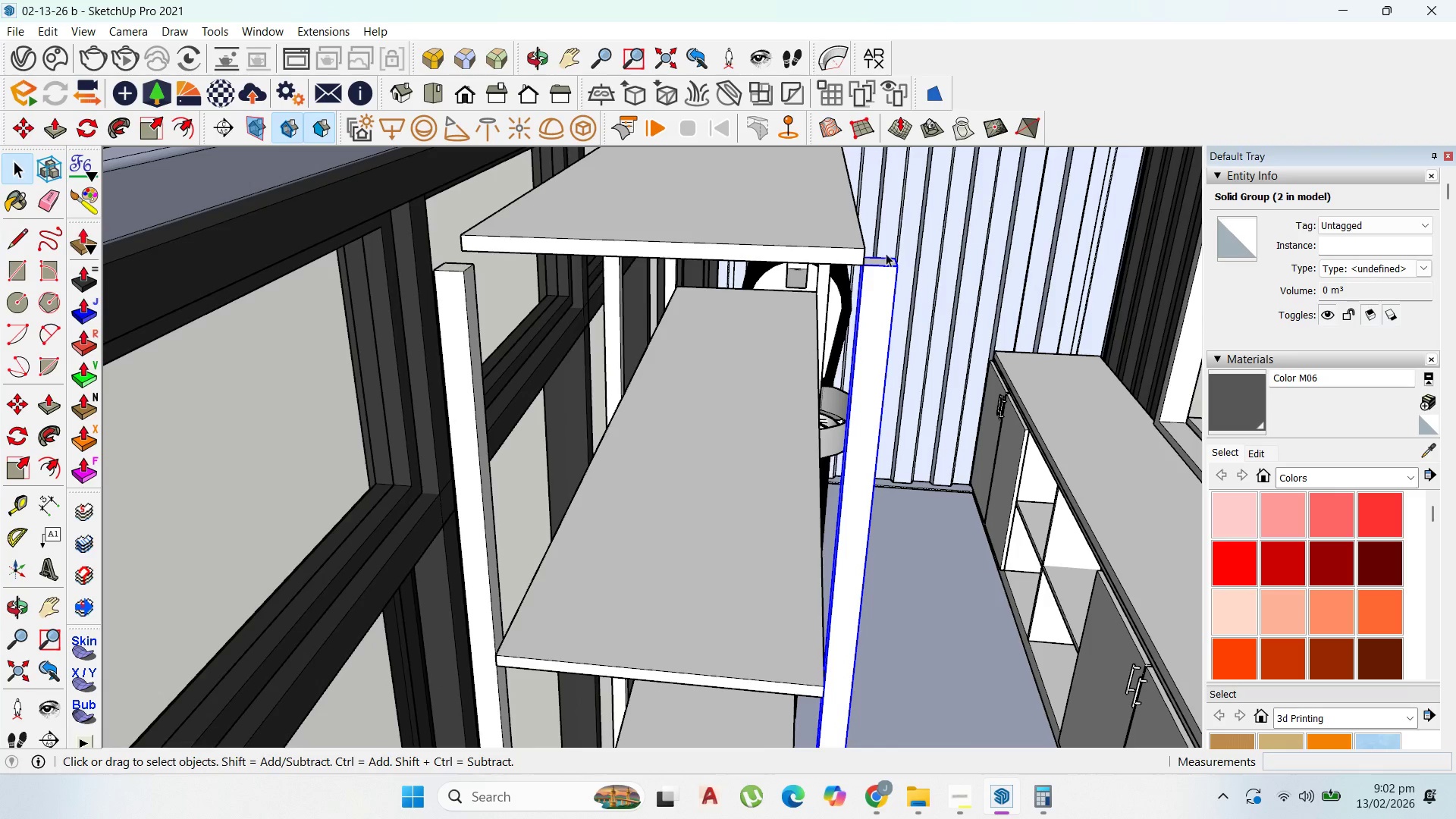 
scroll: coordinate [731, 561], scroll_direction: up, amount: 6.0
 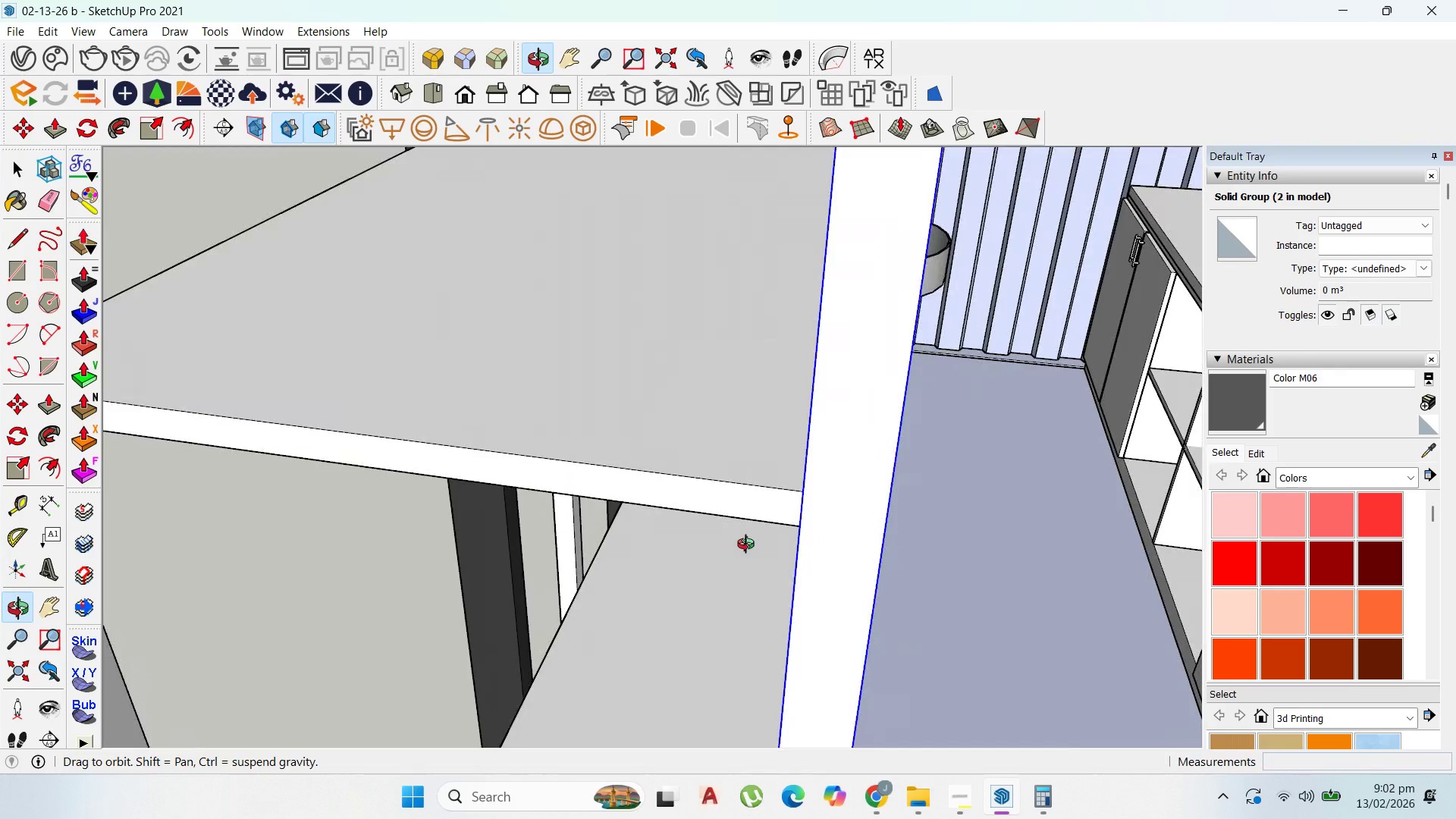 
scroll: coordinate [753, 544], scroll_direction: down, amount: 8.0
 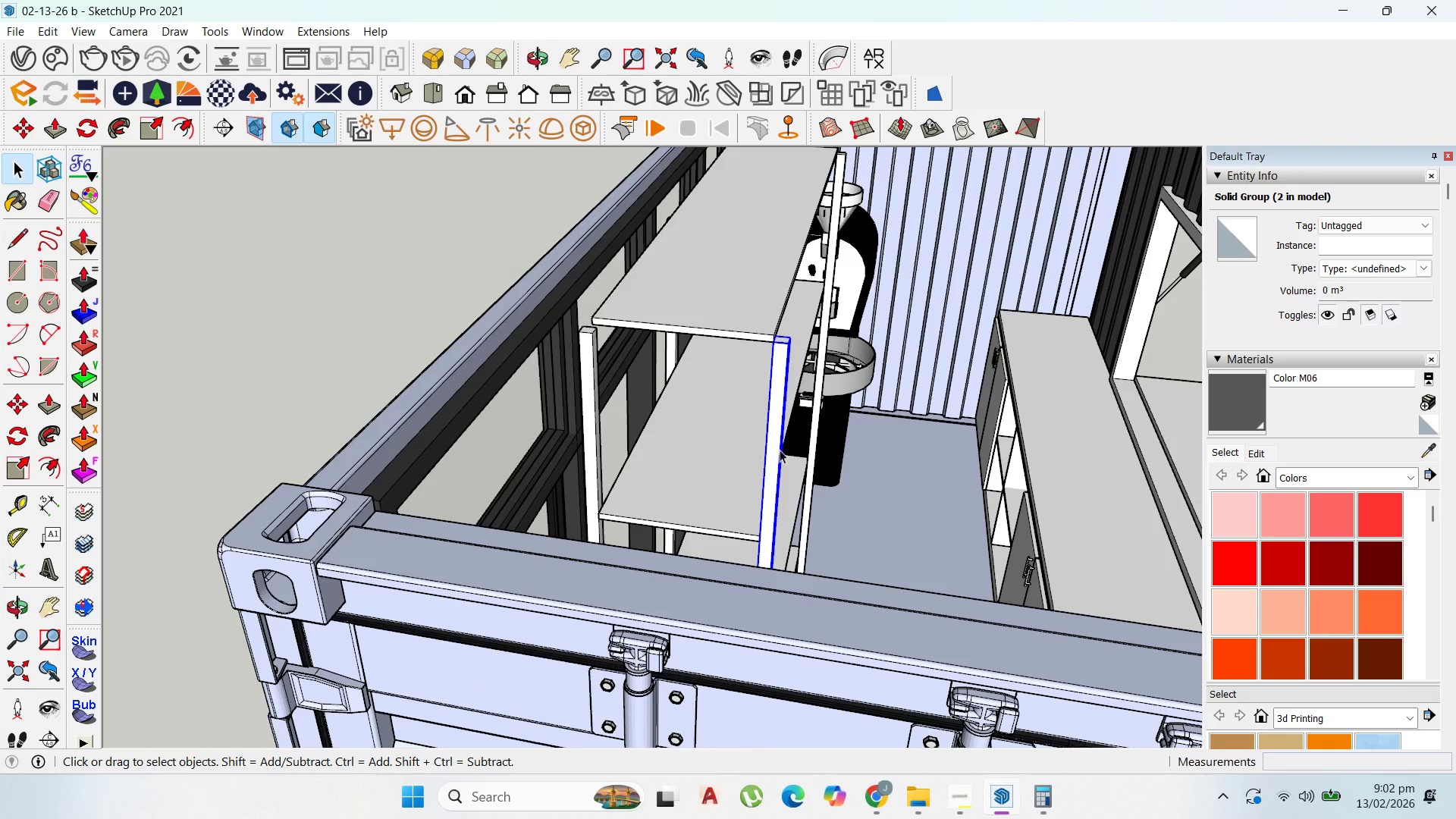 
scroll: coordinate [784, 295], scroll_direction: up, amount: 9.0
 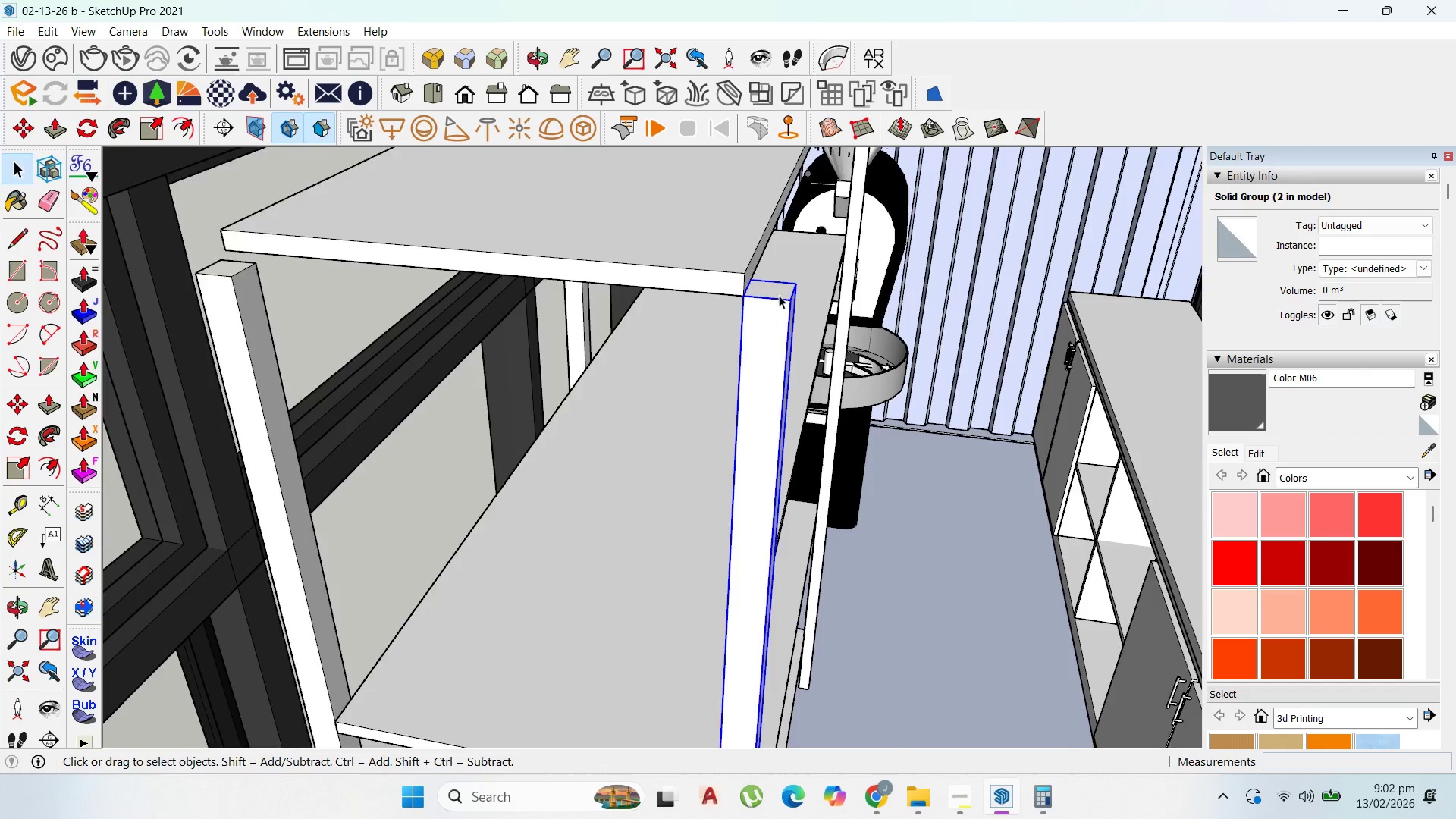 
scroll: coordinate [795, 372], scroll_direction: down, amount: 6.0
 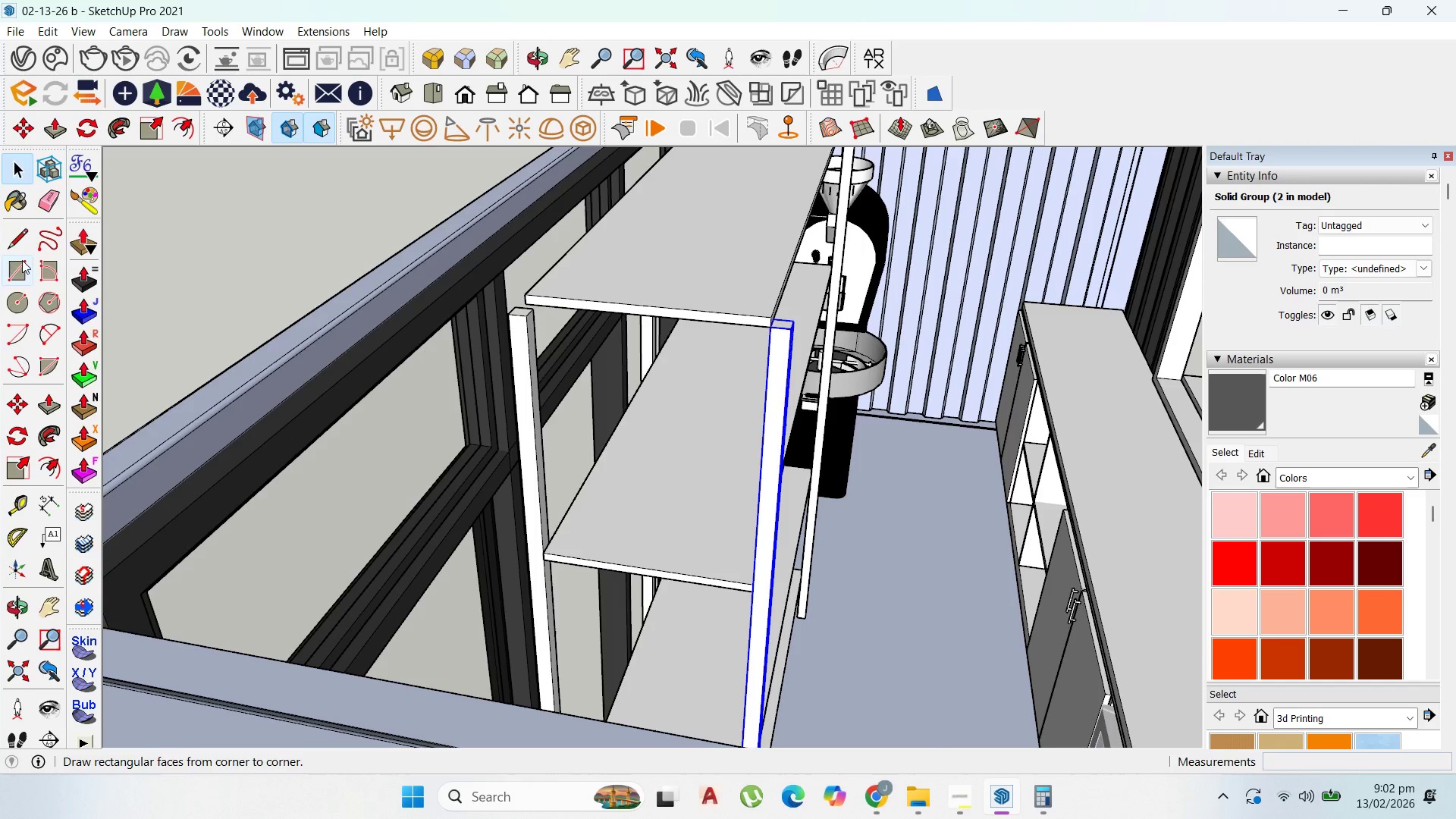 
left_click_drag(start_coordinate=[17, 268], to_coordinate=[27, 278])
 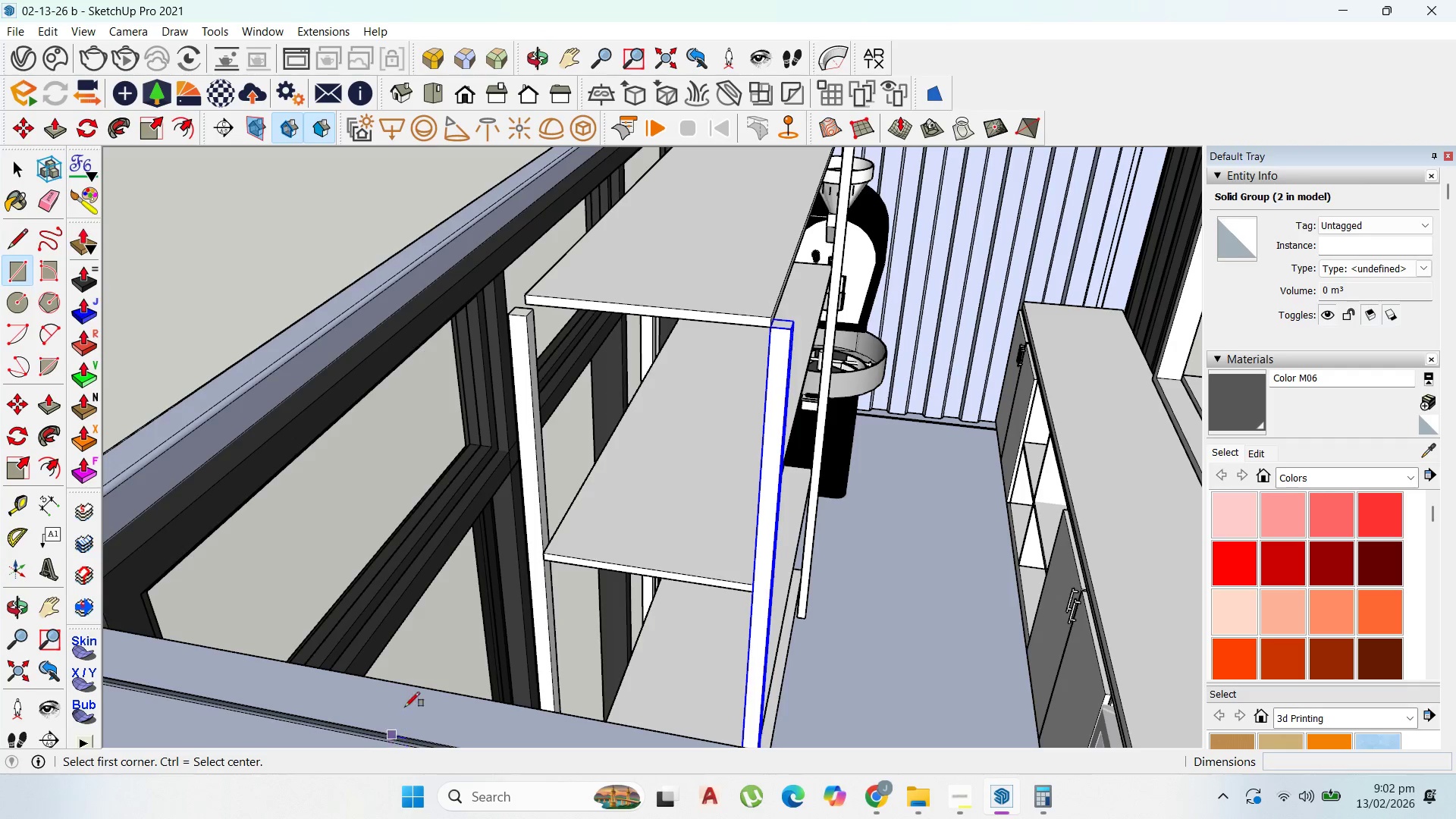 
scroll: coordinate [613, 578], scroll_direction: up, amount: 18.0
 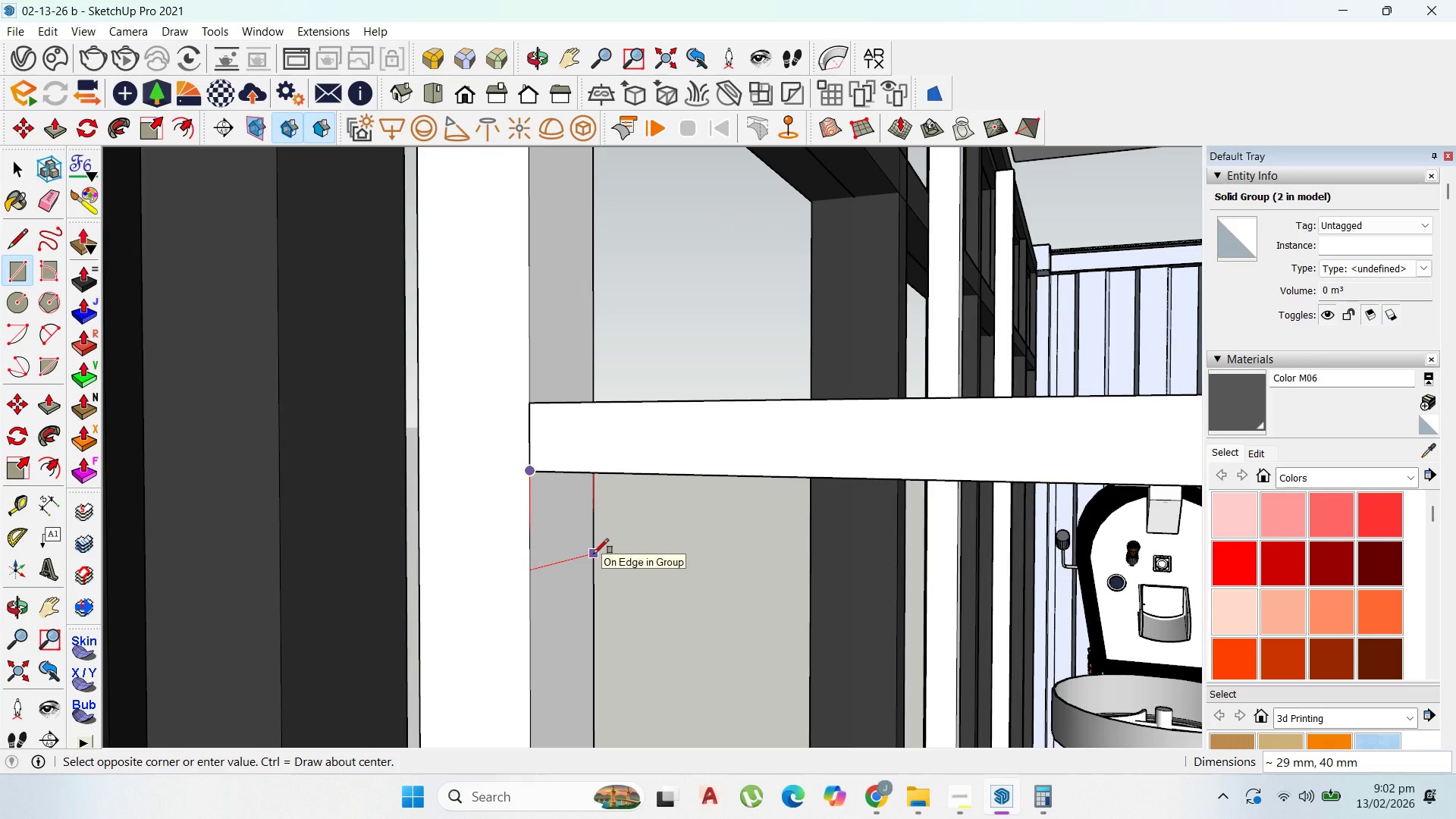 
key(Numpad4)
 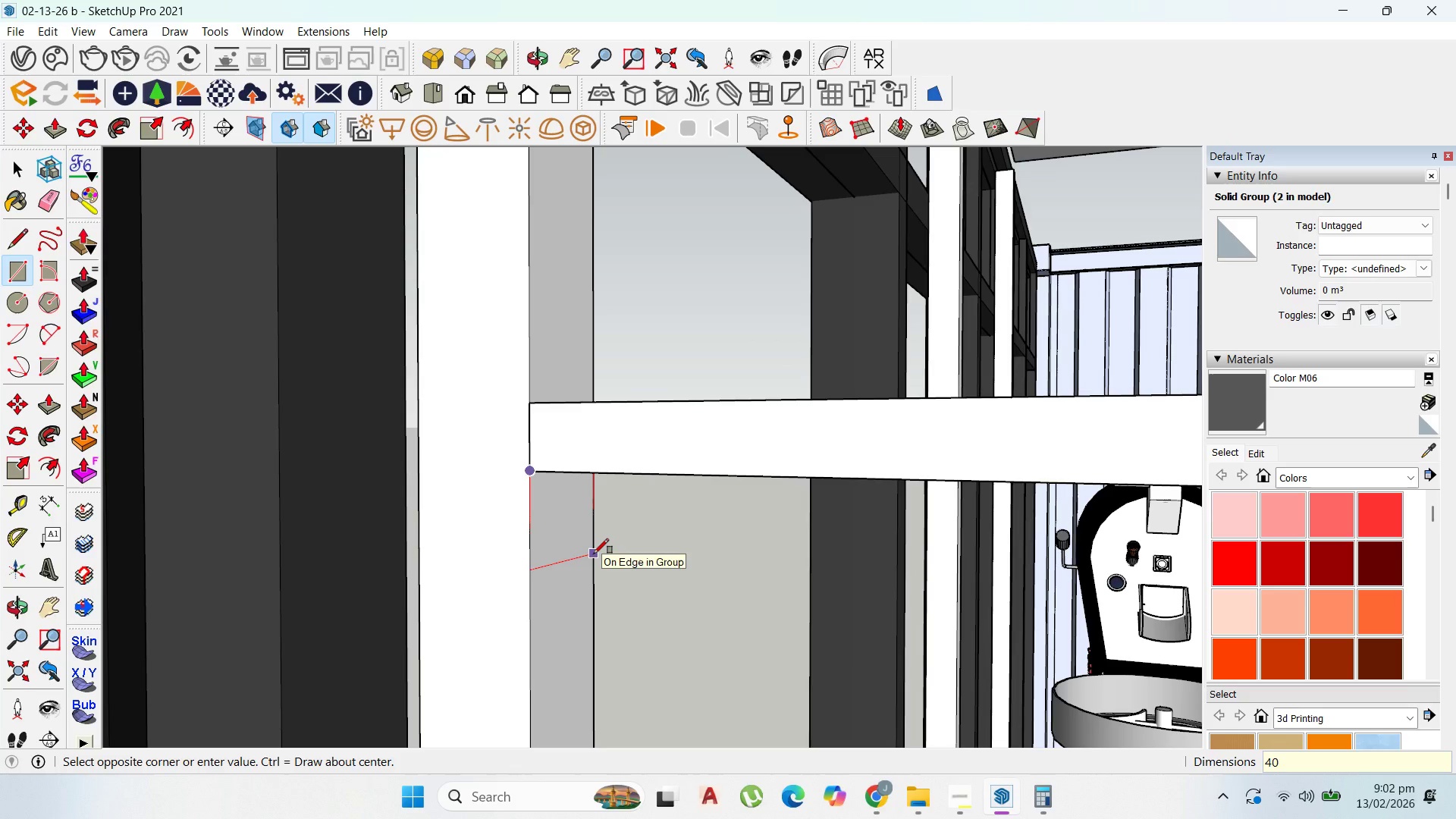 
key(Numpad0)
 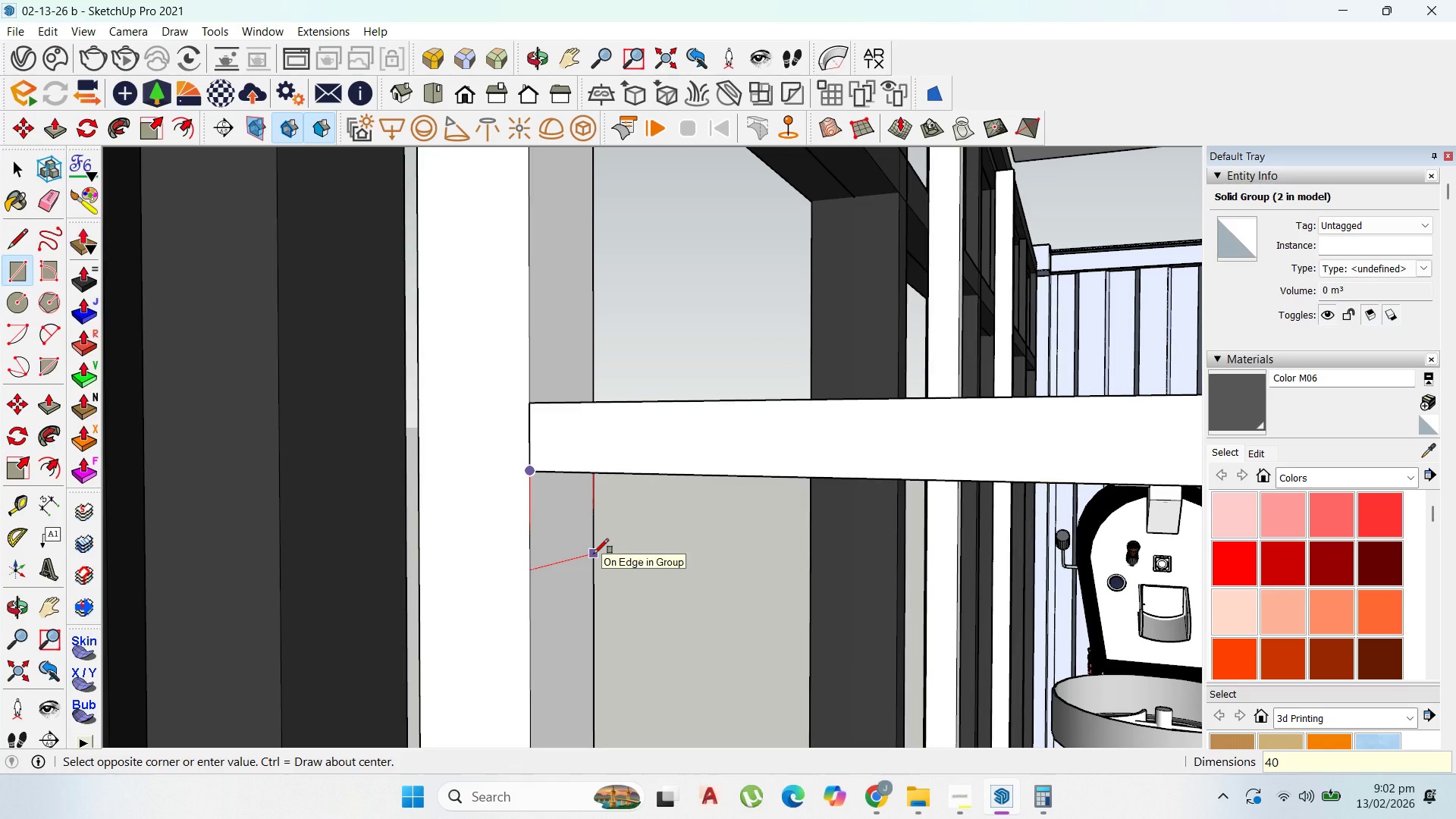 
key(Comma)
 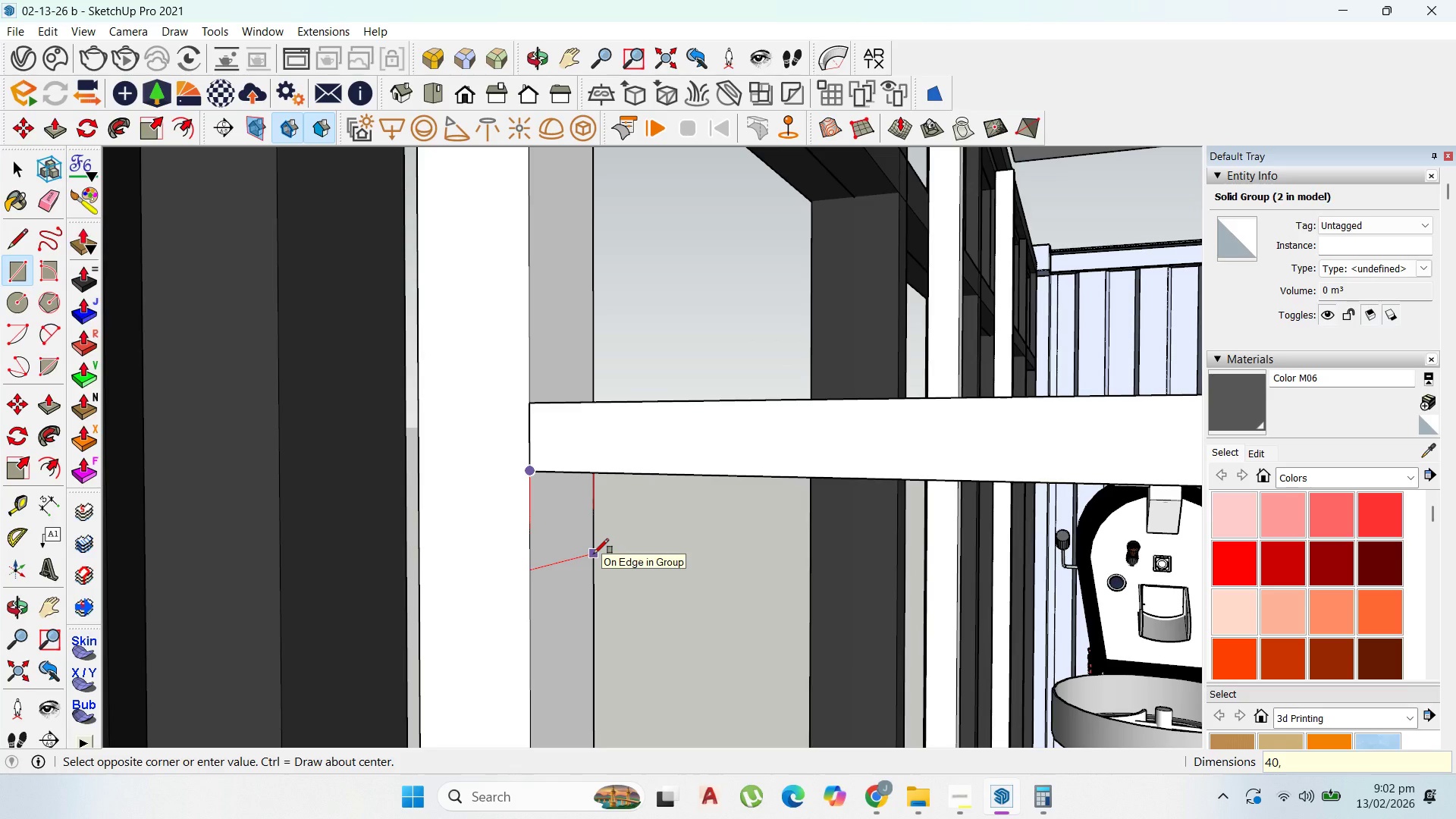 
key(Numpad4)
 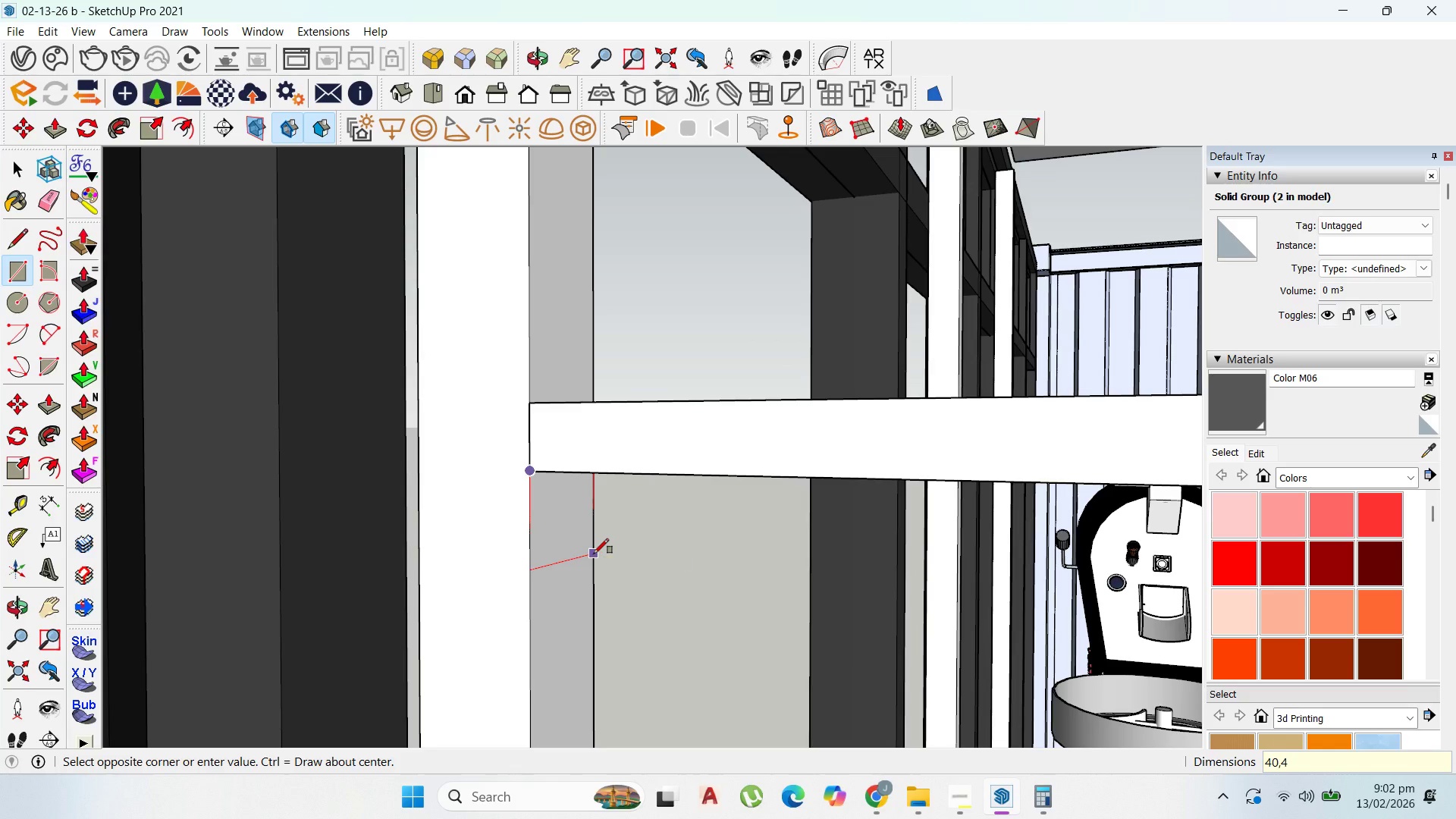 
key(Numpad0)
 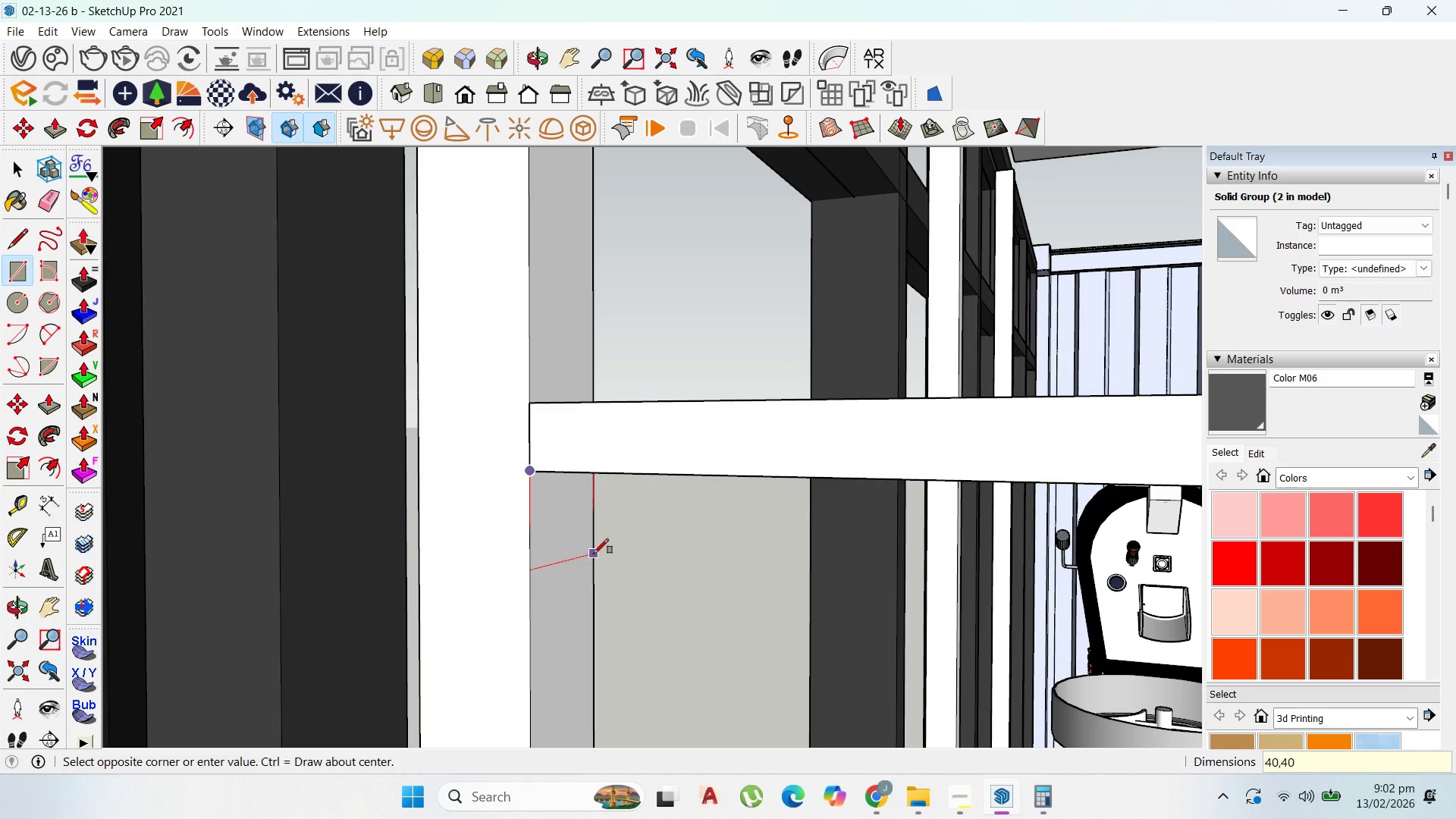 
key(Enter)
 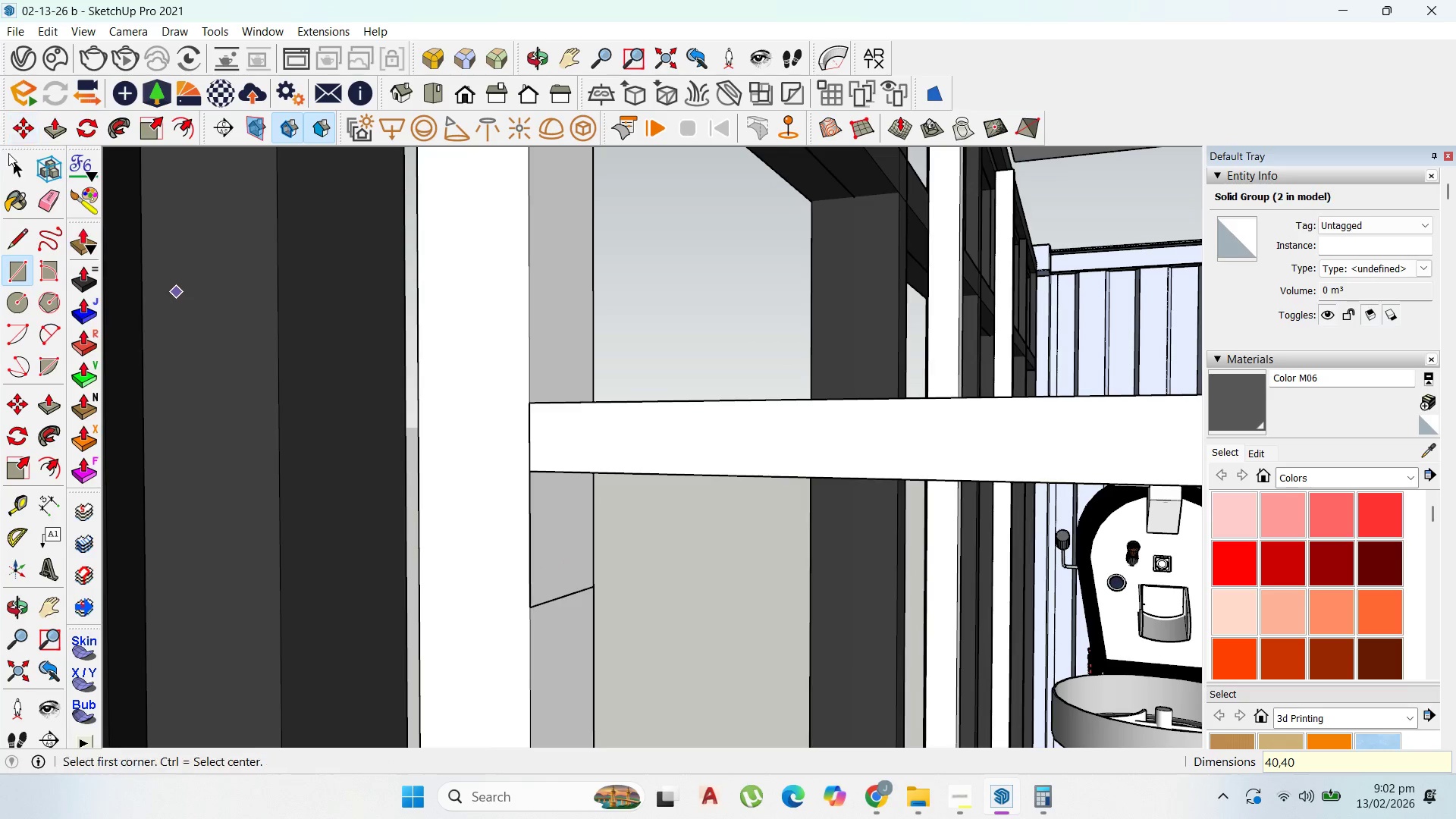 
left_click([17, 165])
 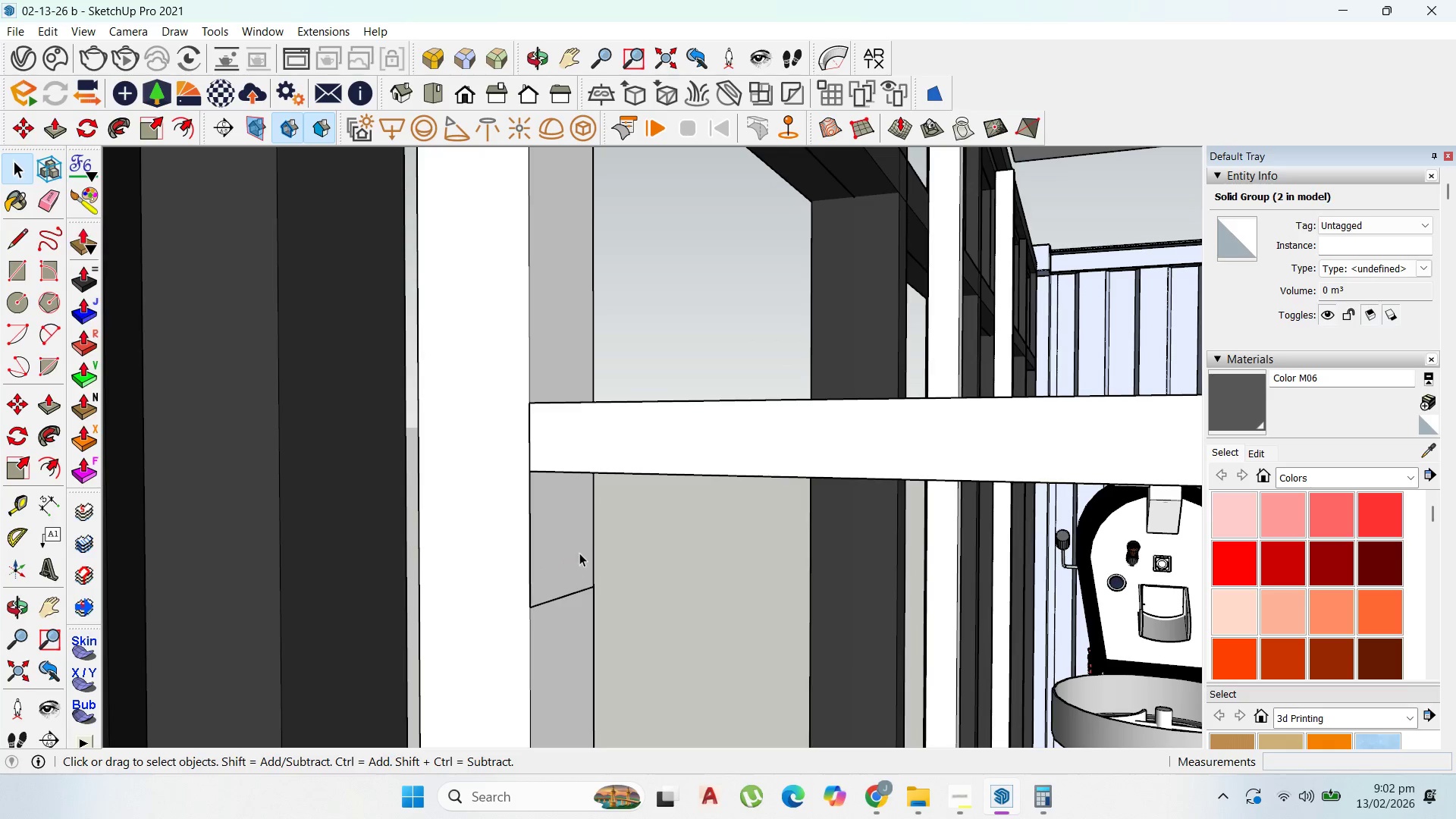 
double_click([579, 553])
 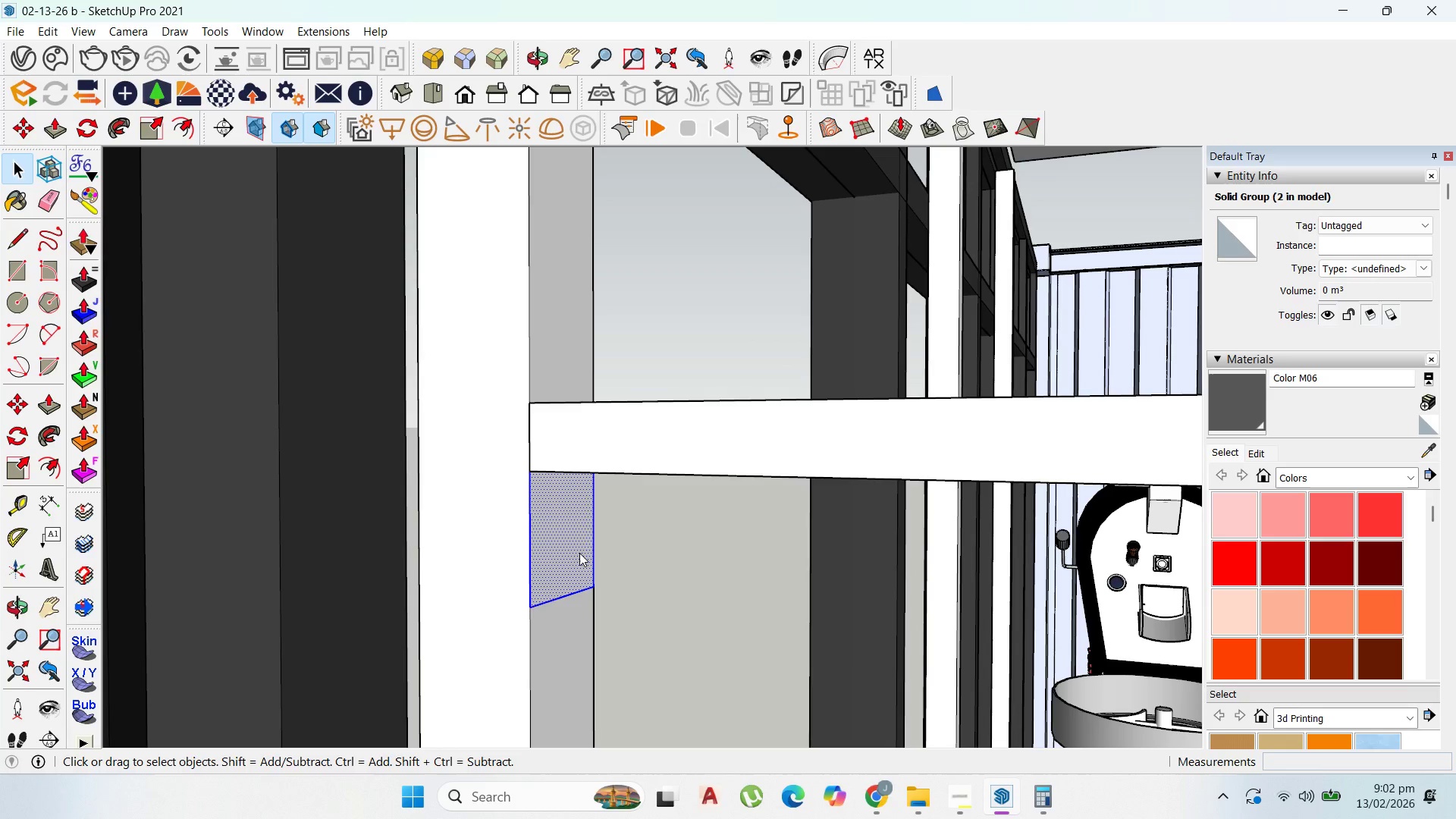 
right_click([579, 553])
 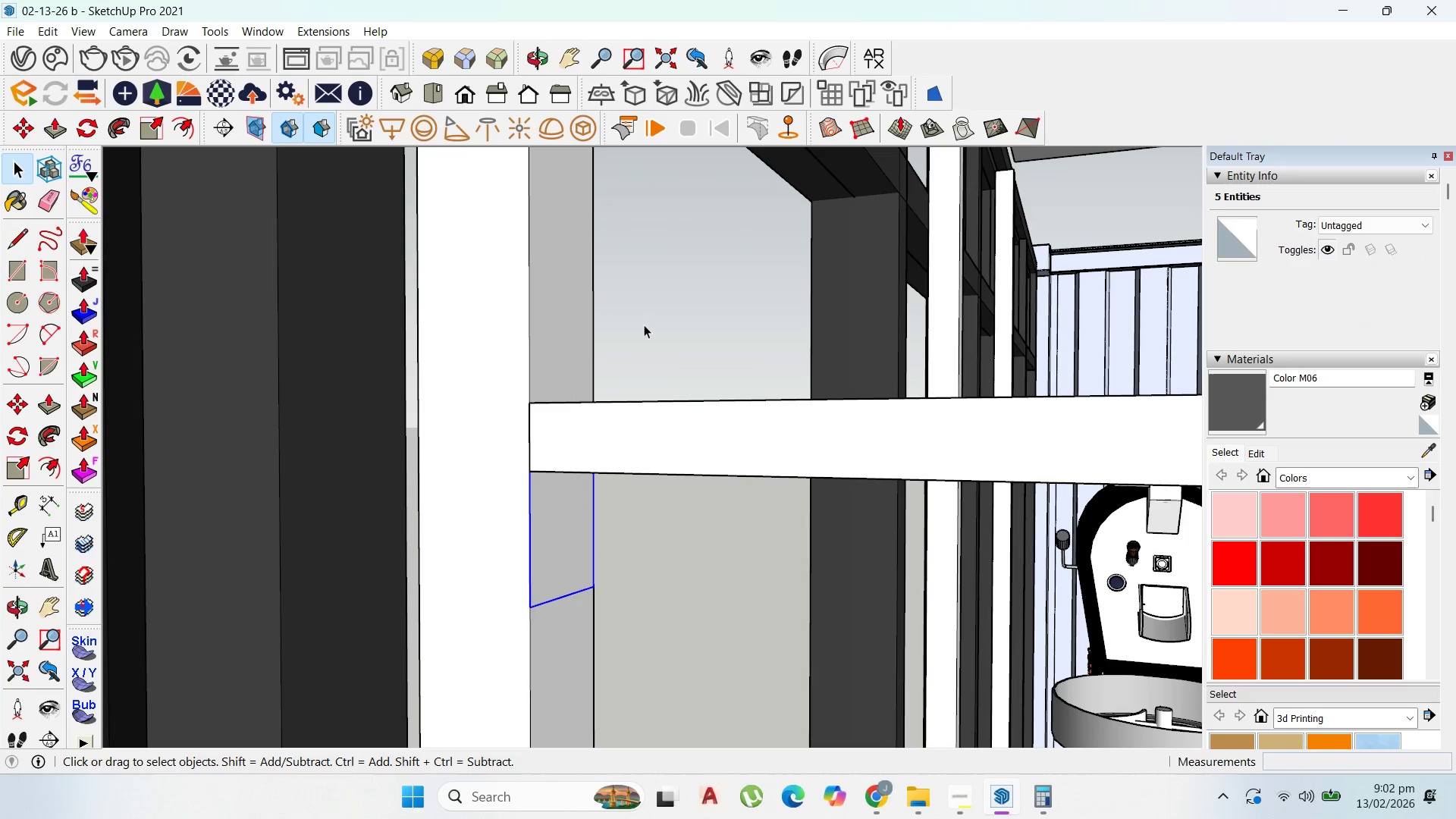 
double_click([564, 506])
 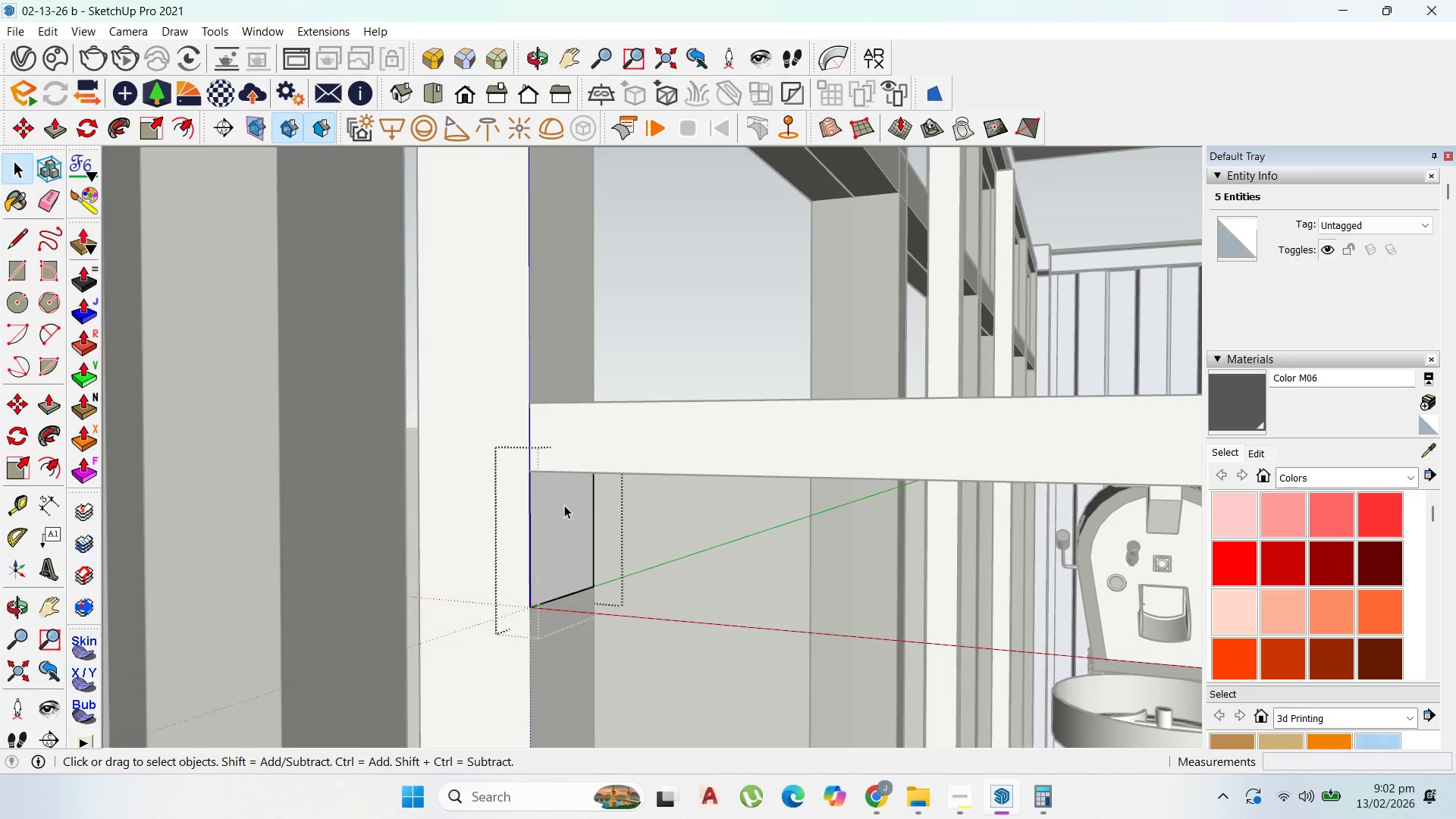 
key(P)
 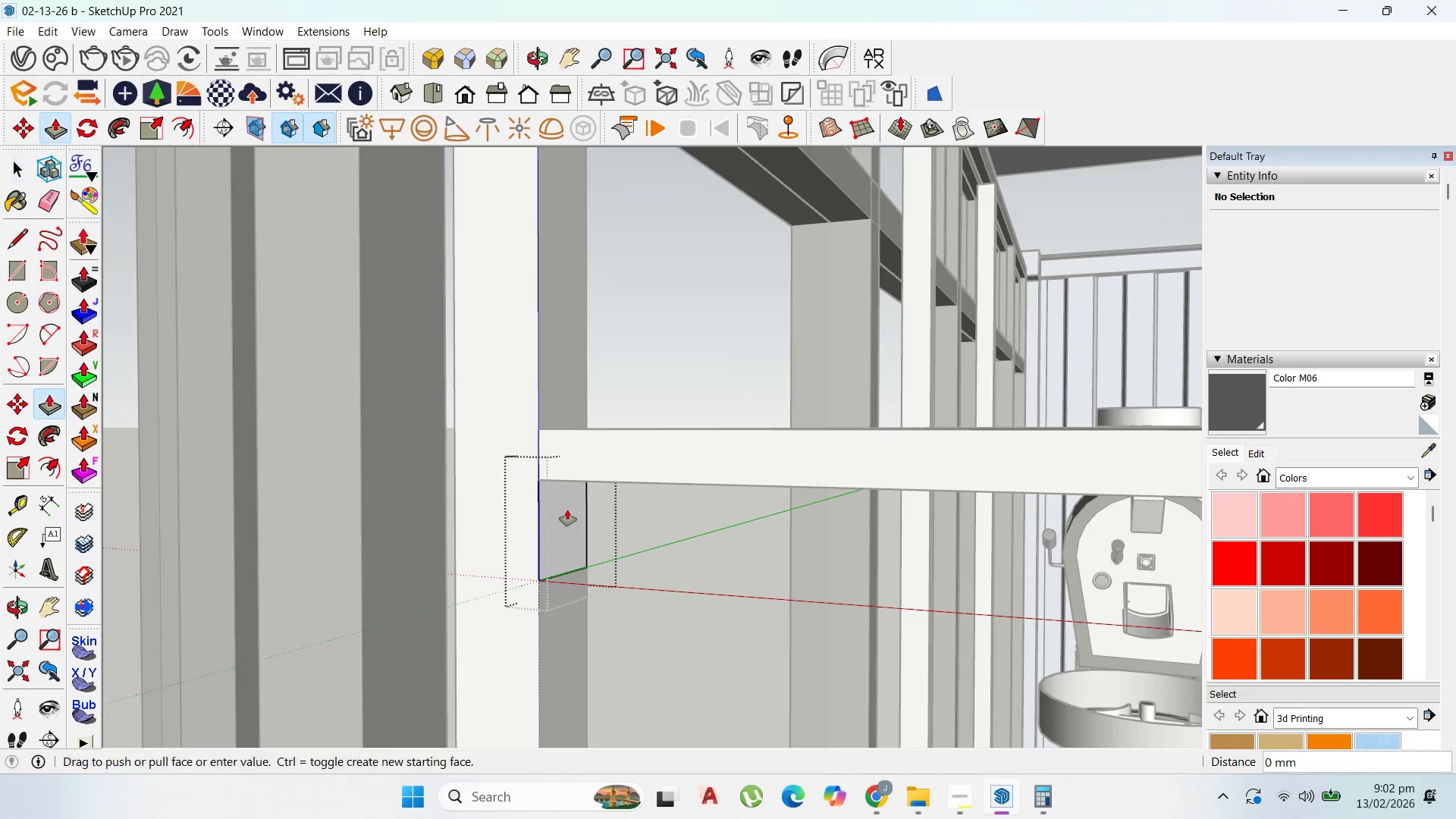 
left_click([567, 510])
 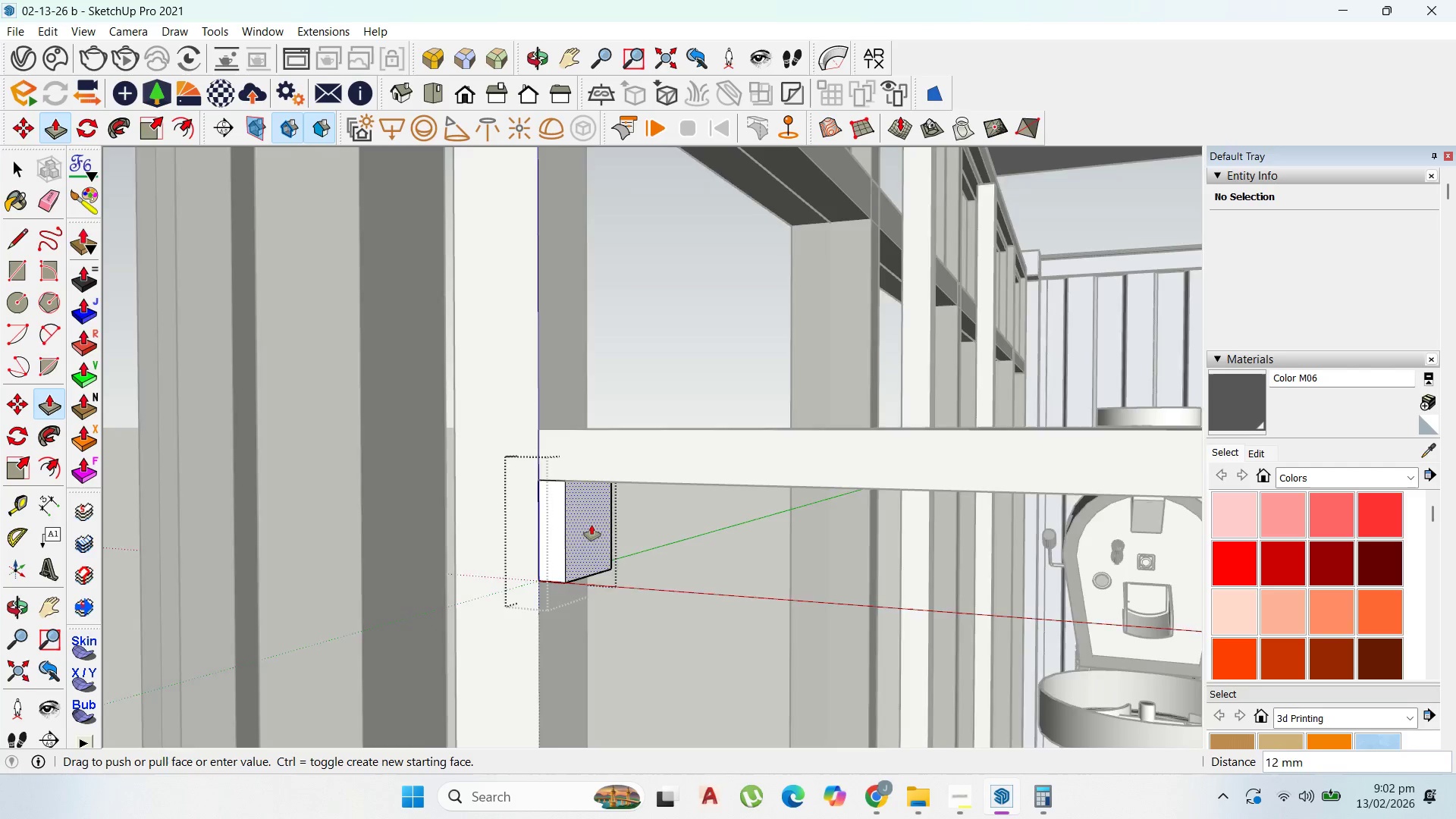 
scroll: coordinate [629, 548], scroll_direction: down, amount: 17.0
 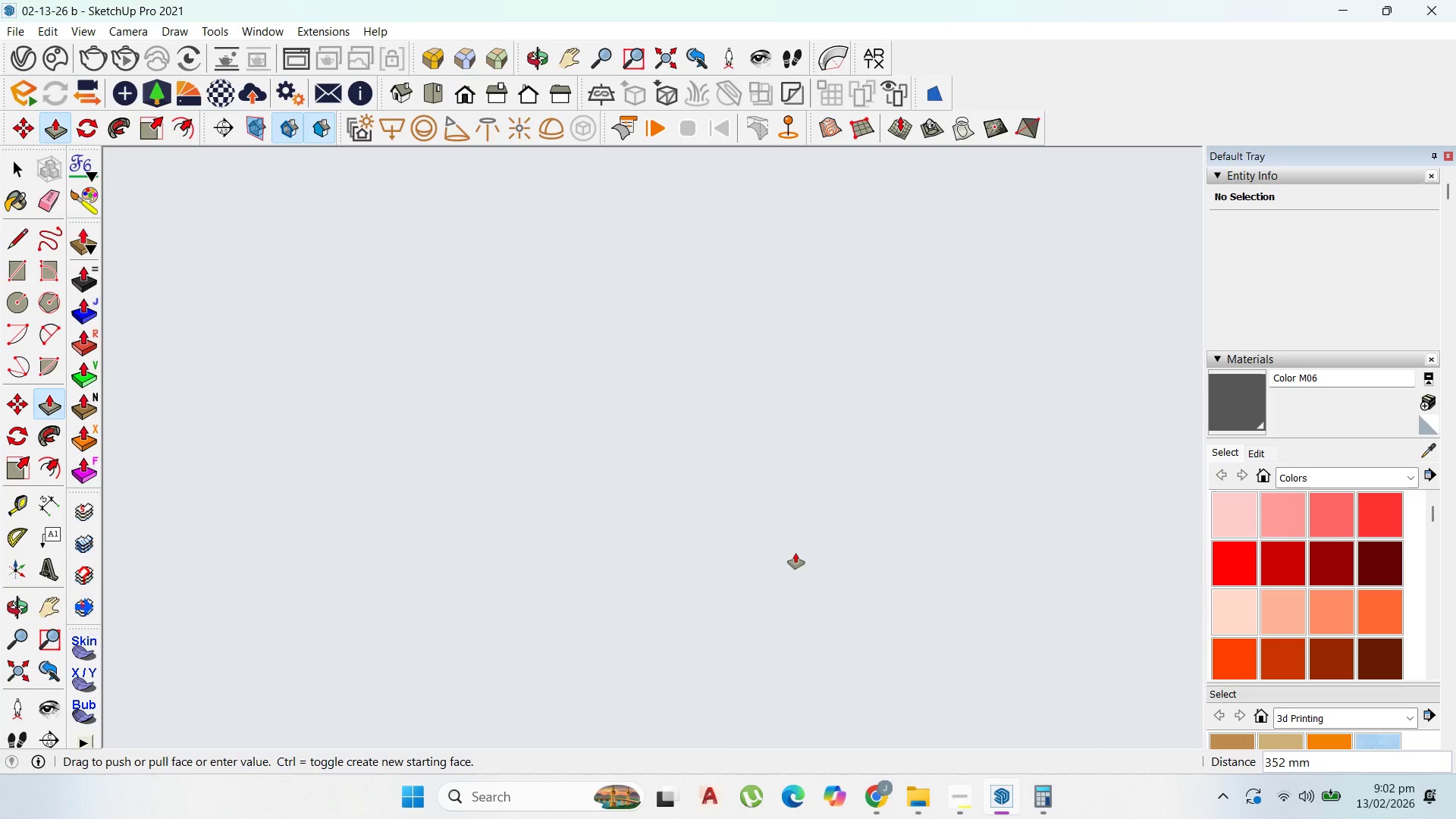 
scroll: coordinate [956, 521], scroll_direction: up, amount: 39.0
 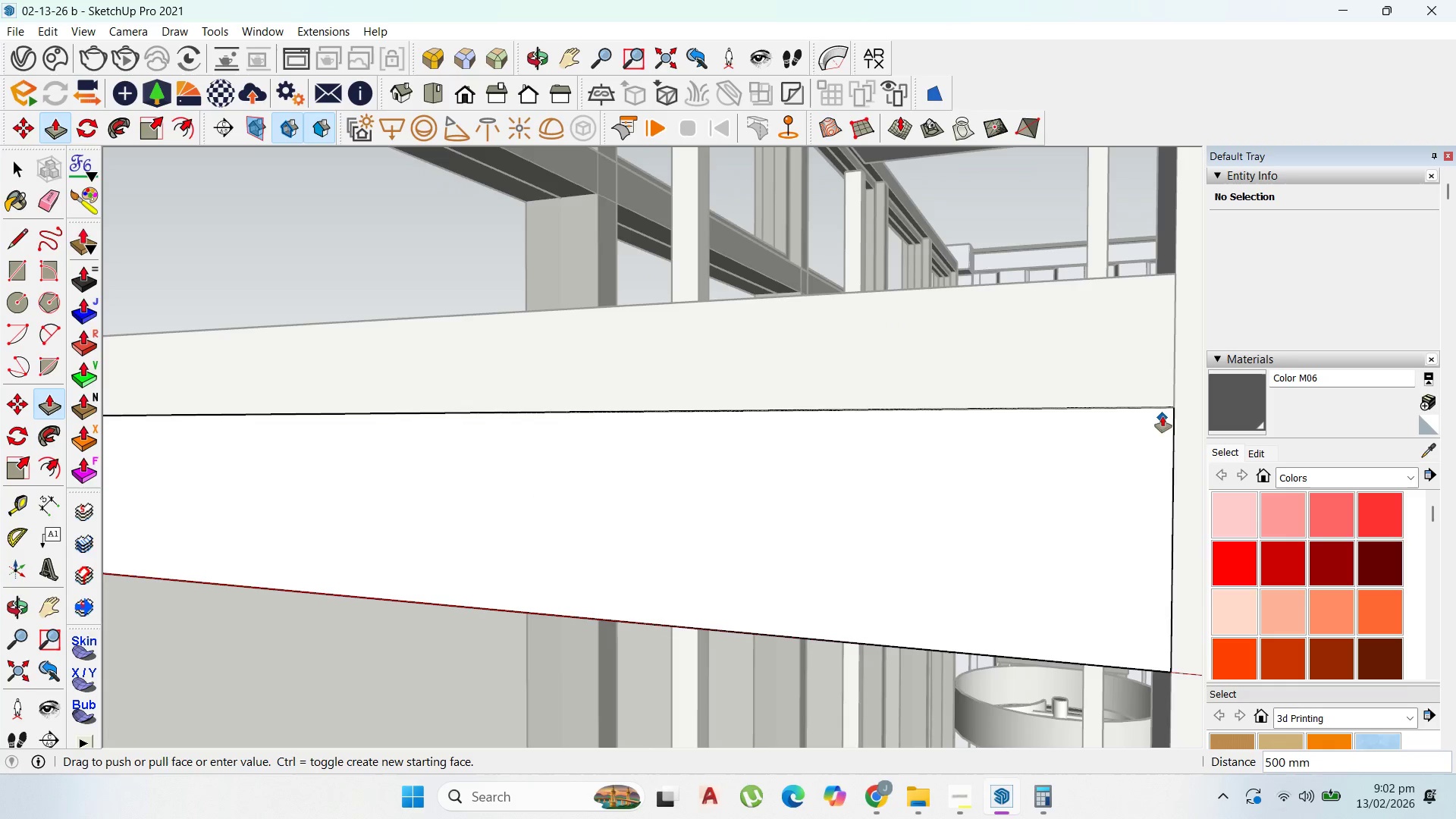 
left_click([1171, 409])
 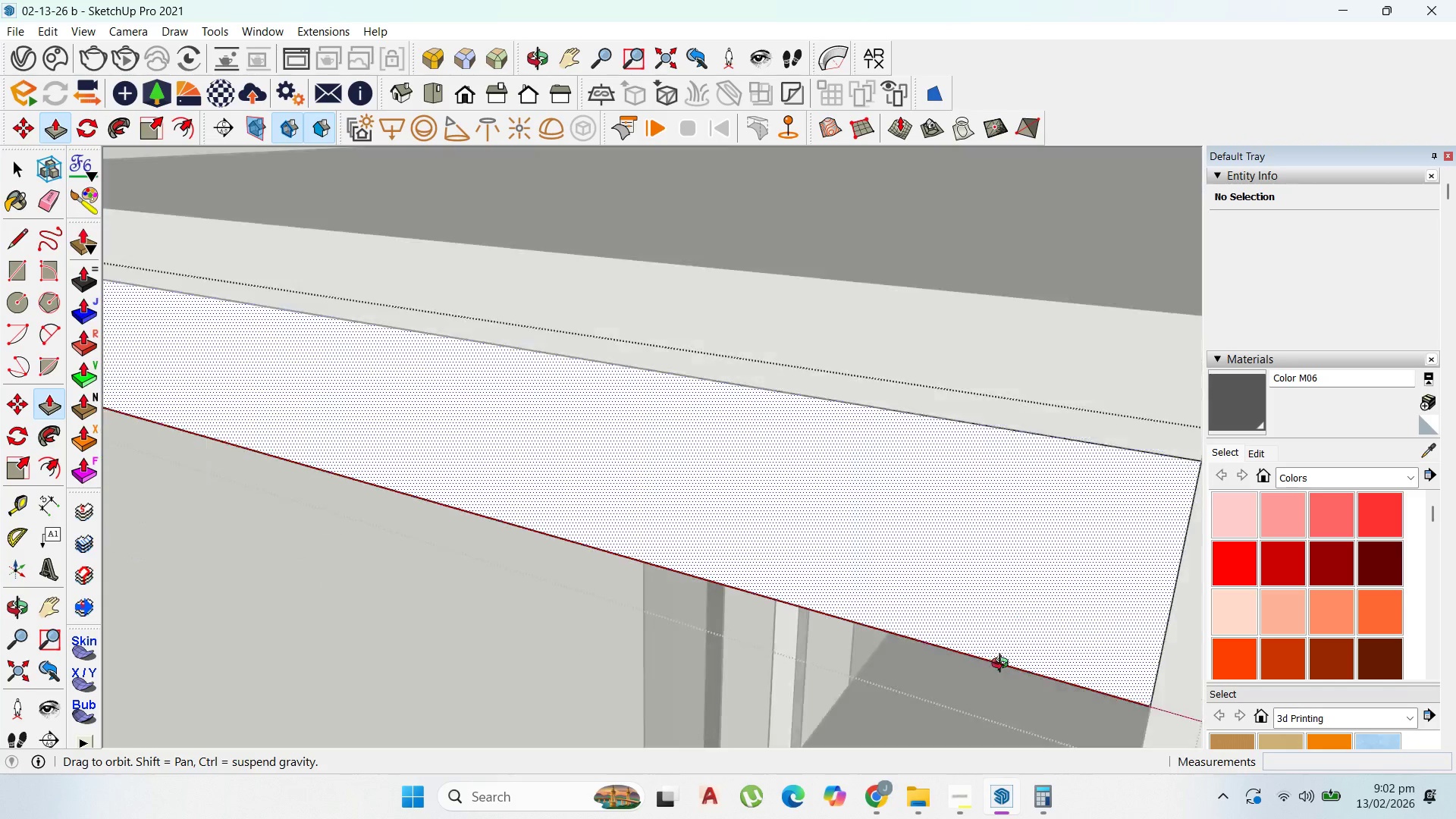 
scroll: coordinate [694, 529], scroll_direction: down, amount: 28.0
 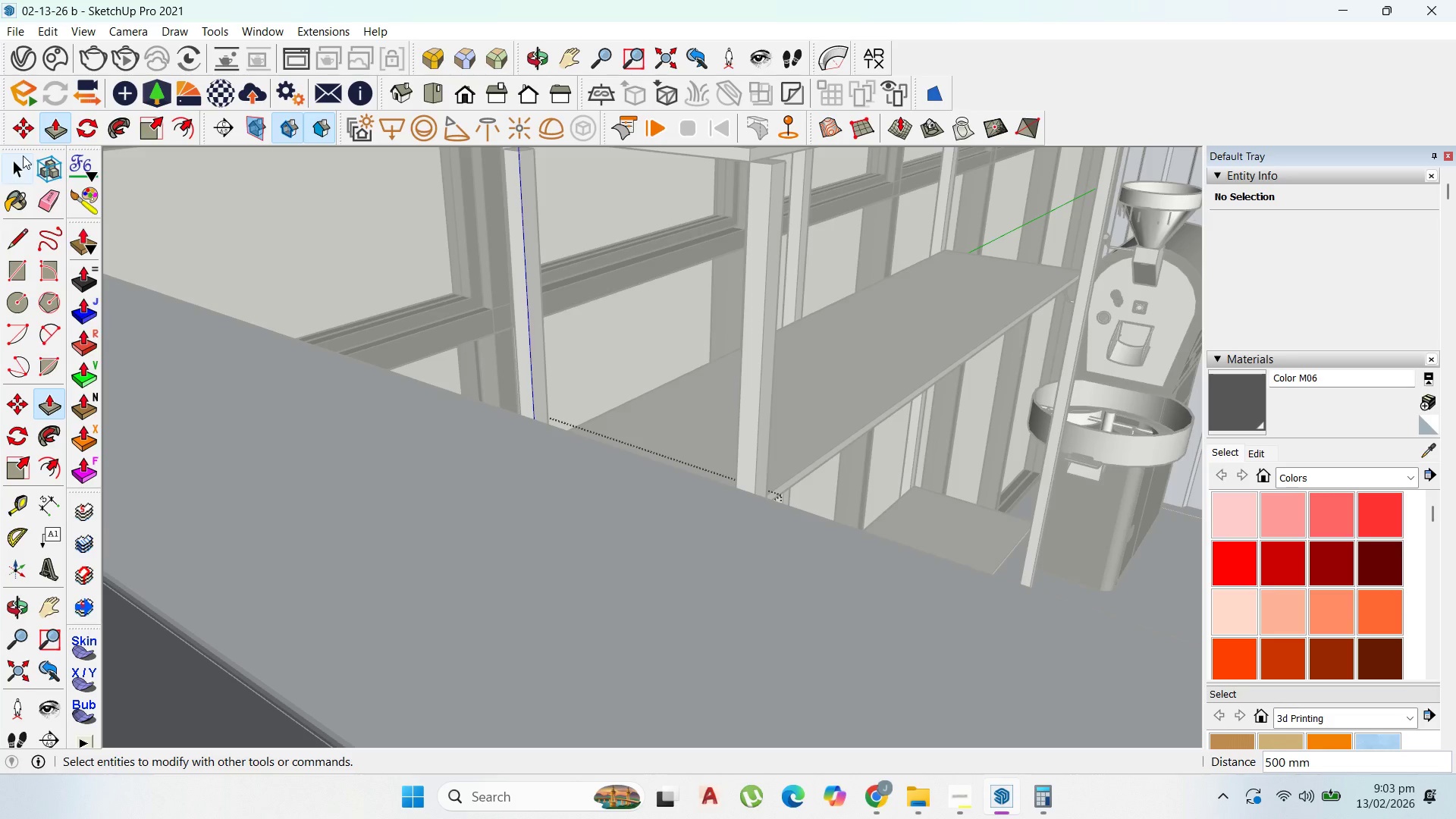 
double_click([23, 162])
 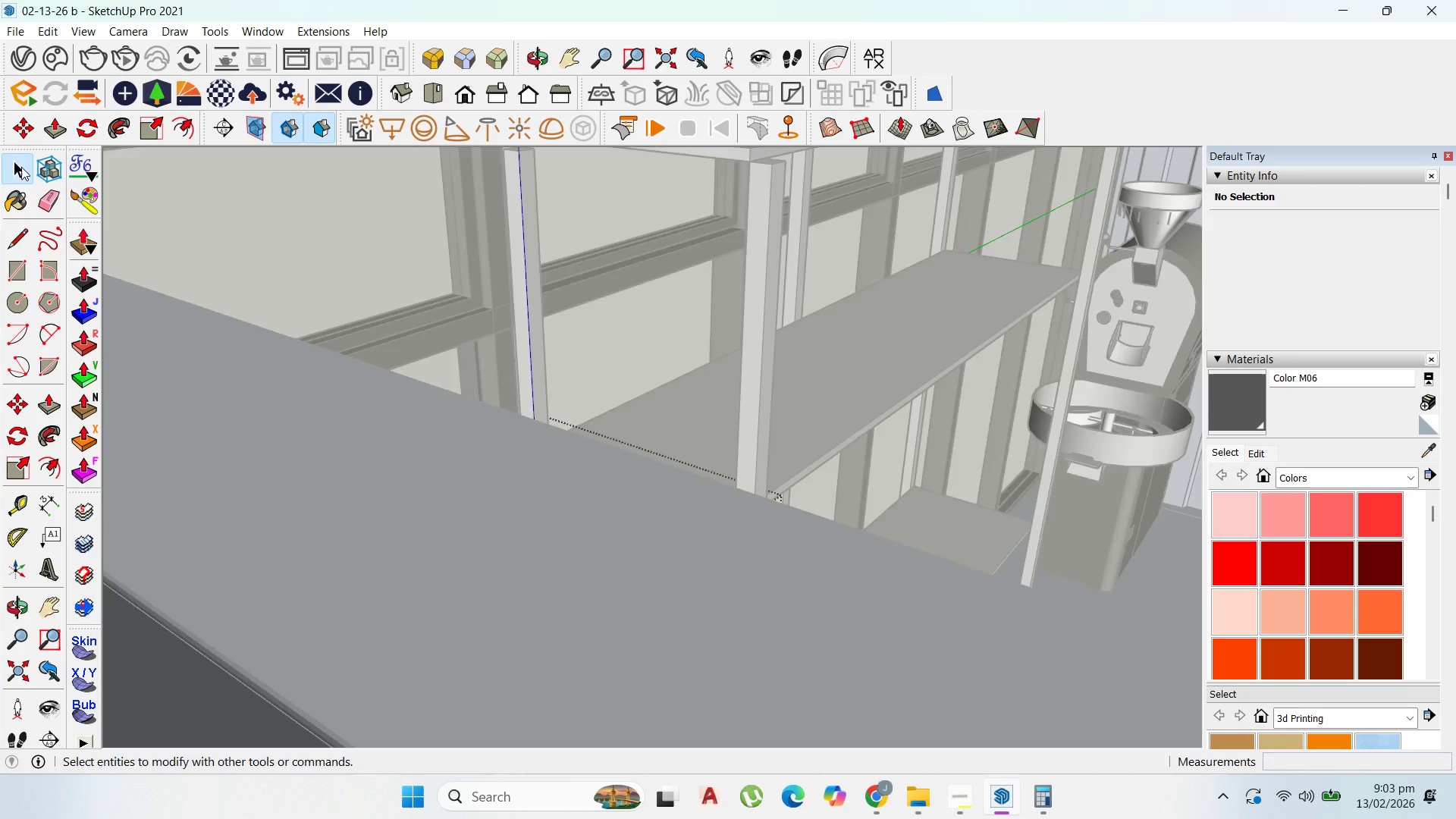 
key(Escape)
 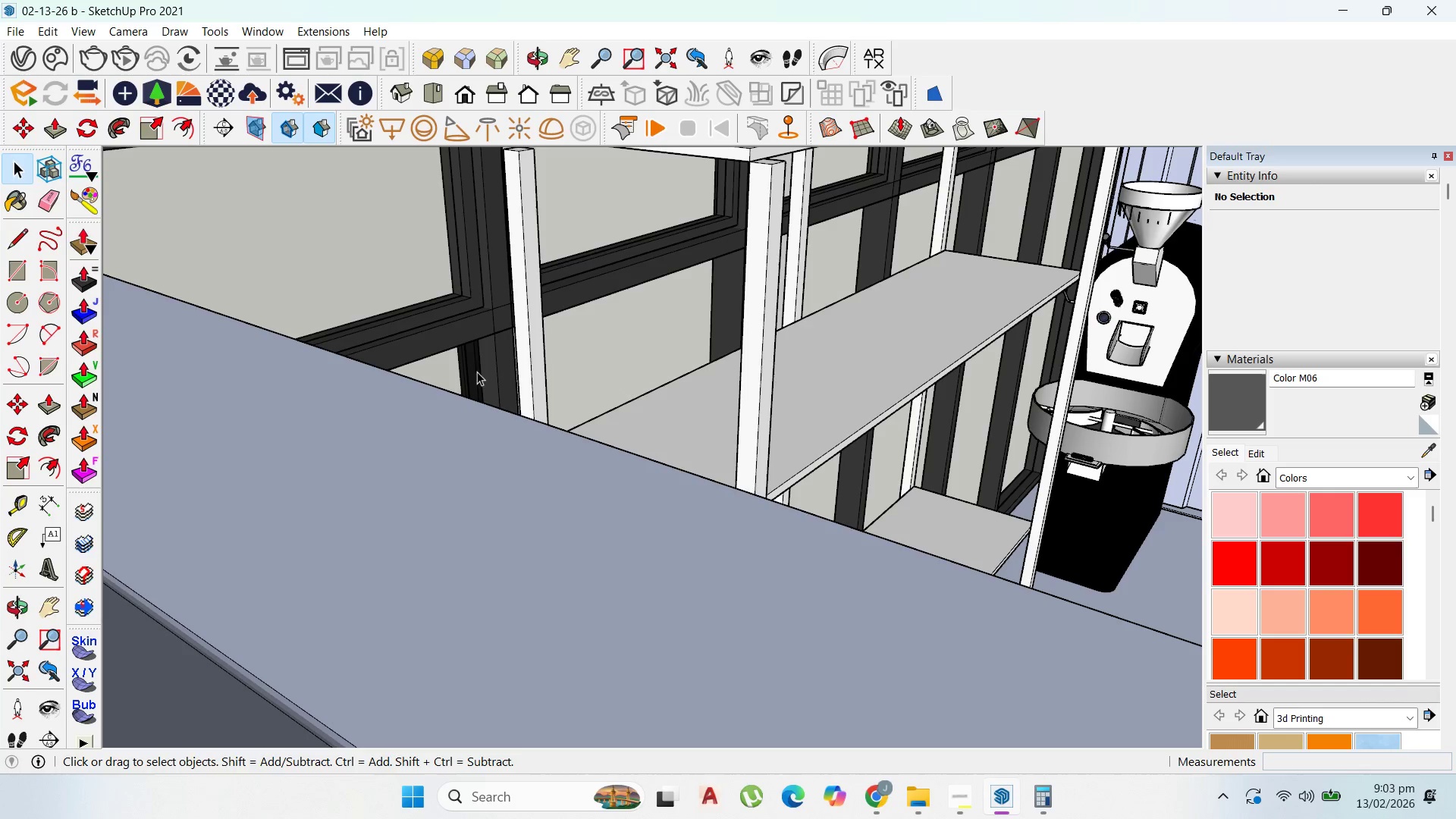 
key(Escape)
 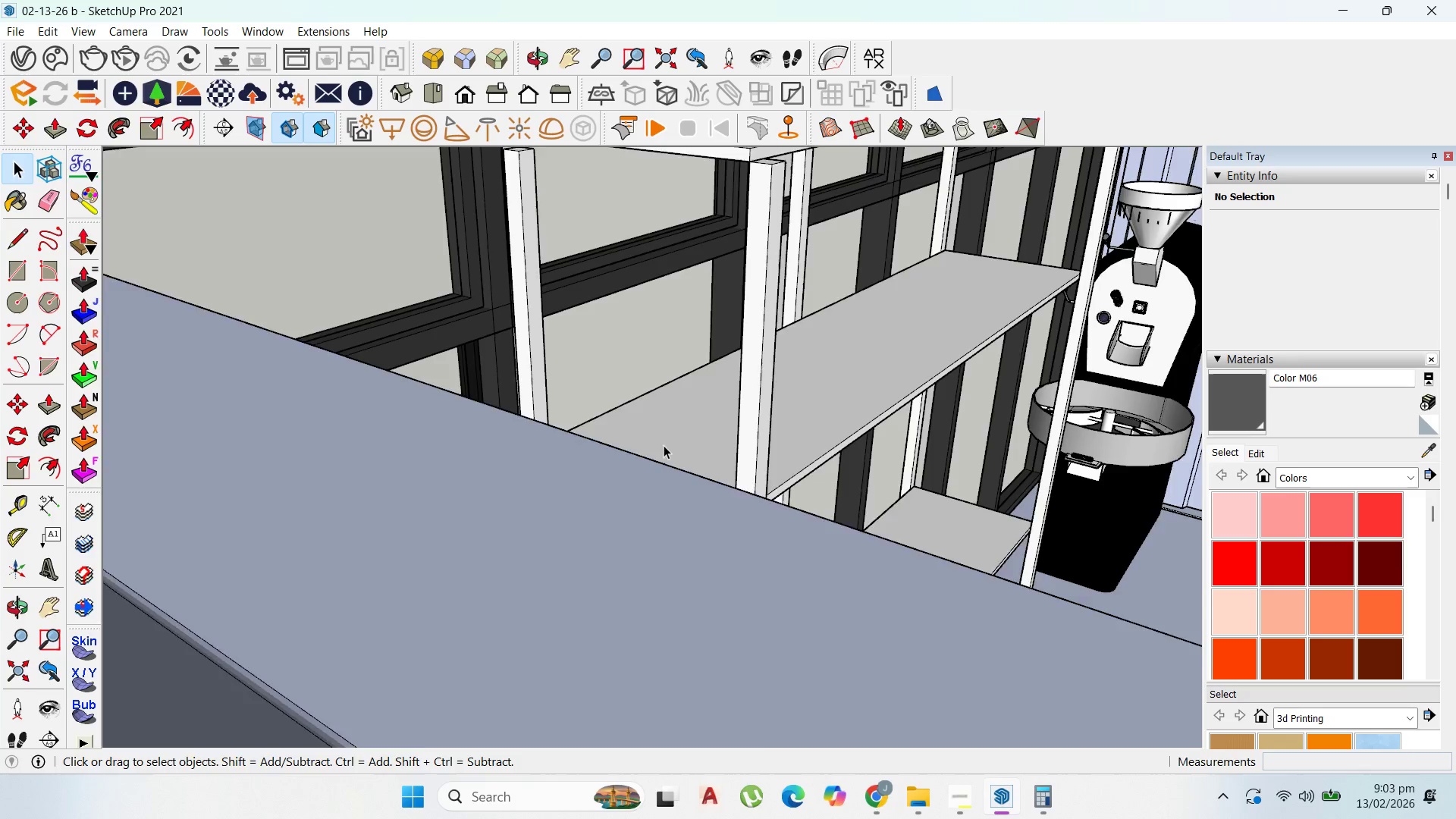 
scroll: coordinate [667, 445], scroll_direction: up, amount: 1.0
 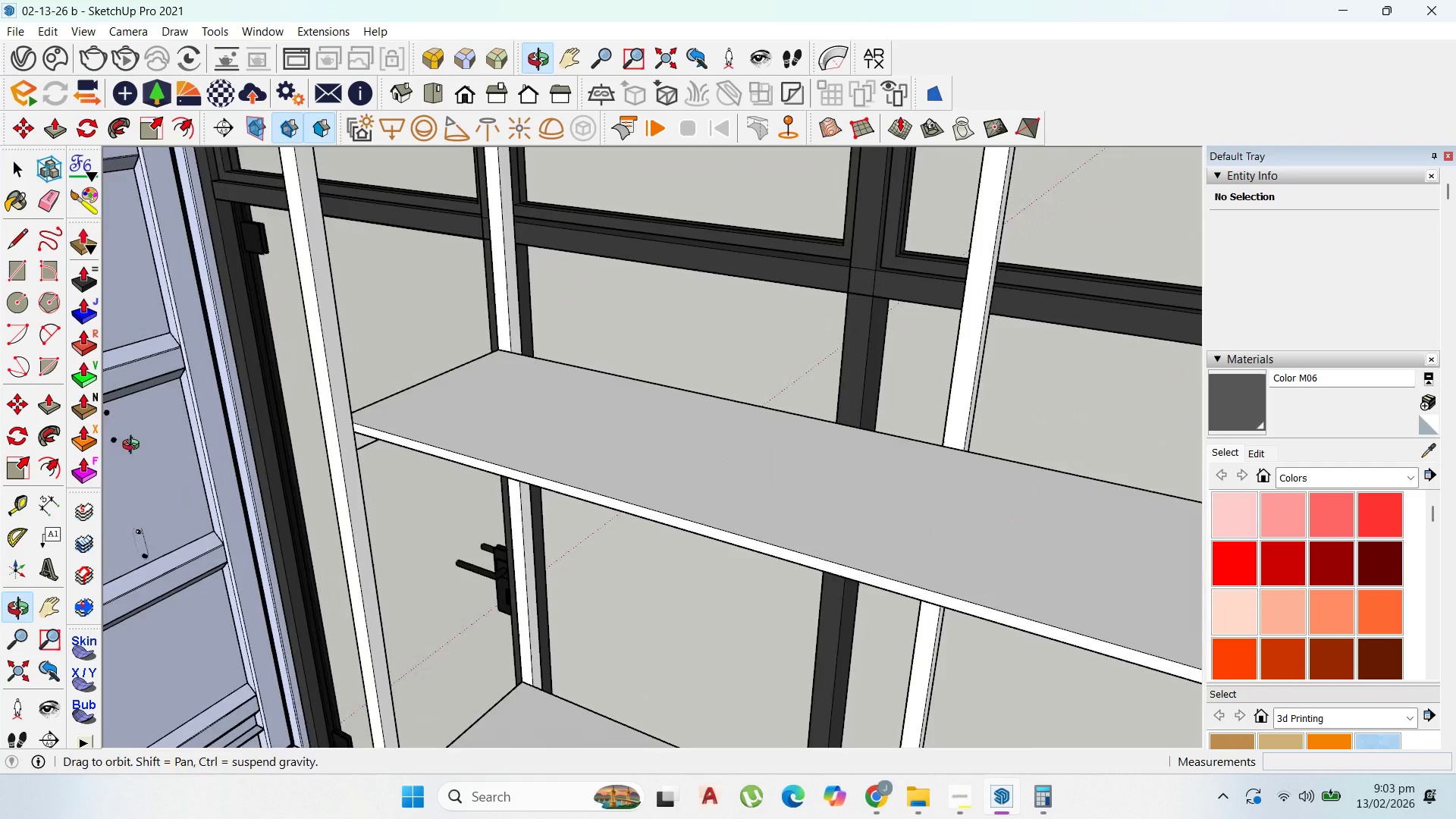 
scroll: coordinate [422, 428], scroll_direction: down, amount: 2.0
 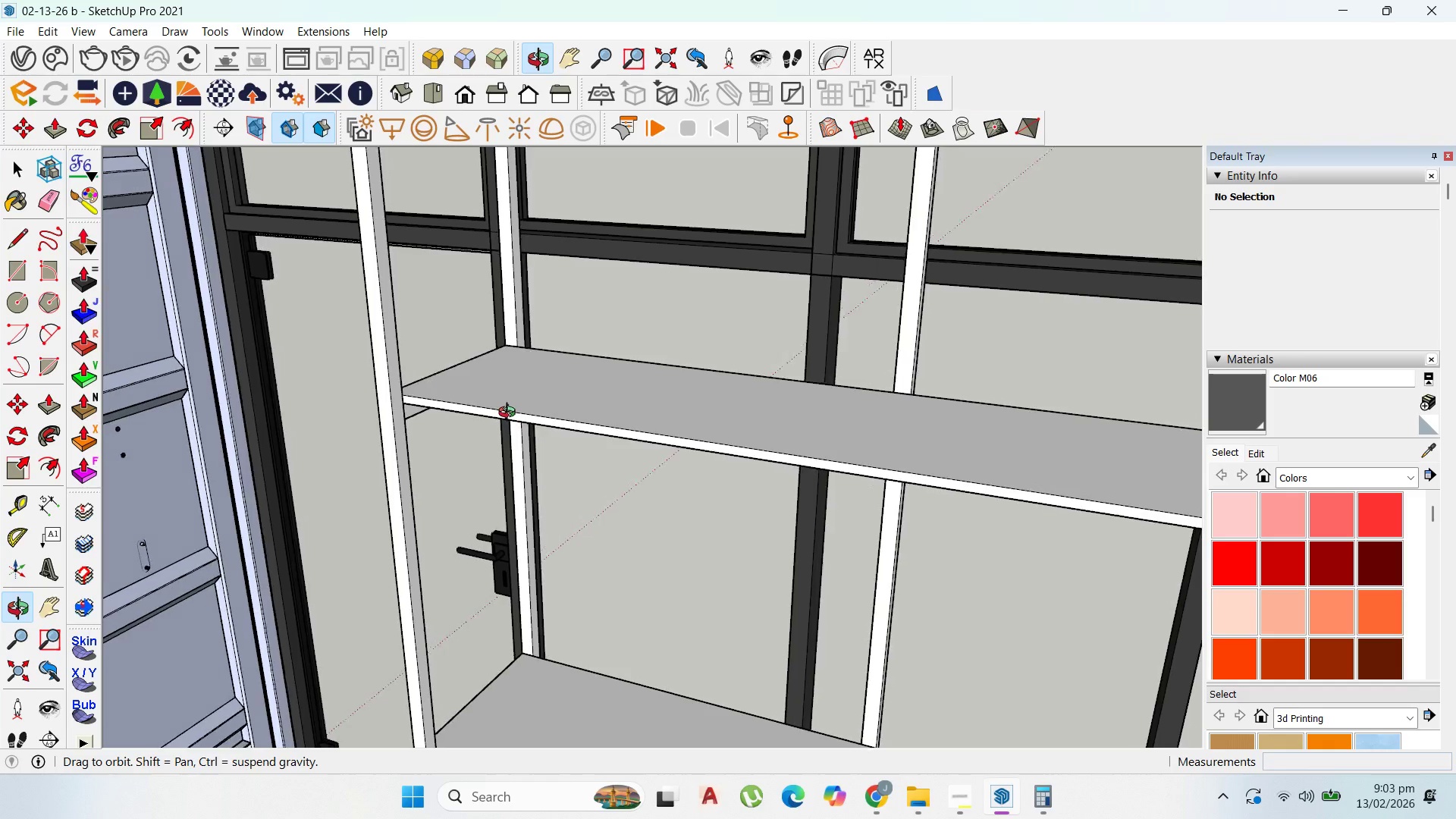 
scroll: coordinate [443, 418], scroll_direction: up, amount: 2.0
 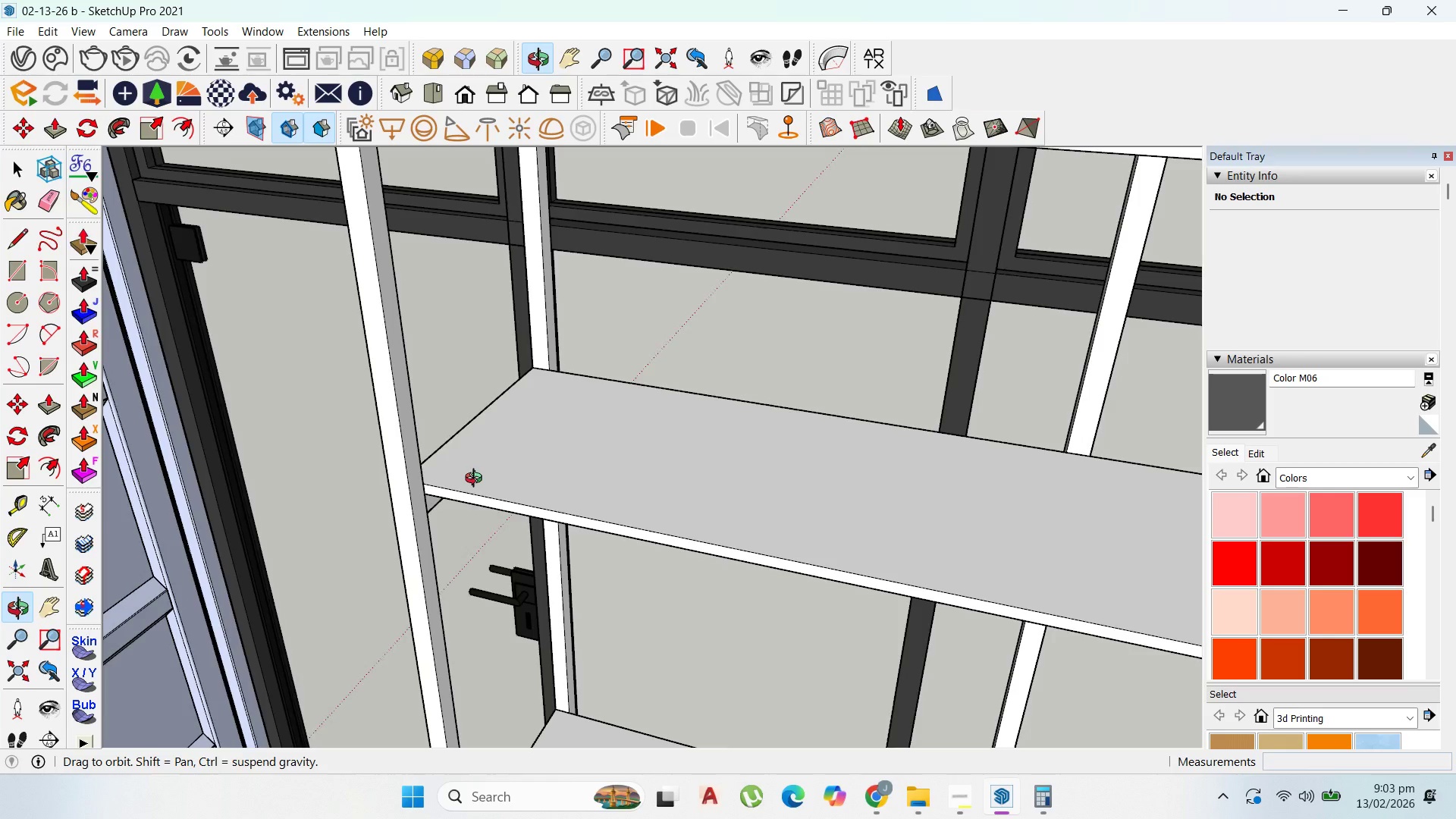 
wait(7.22)
 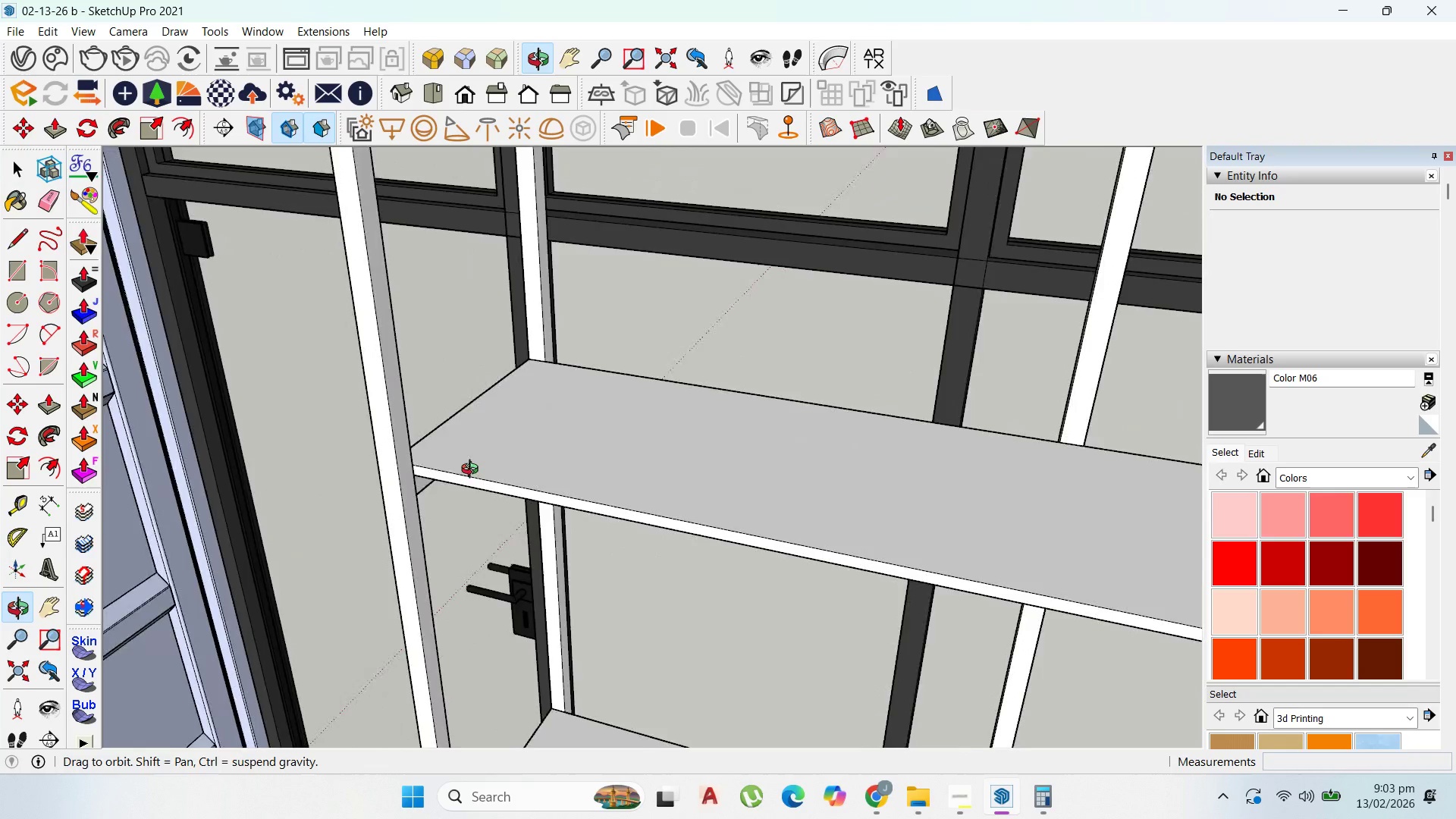 
left_click([788, 425])
 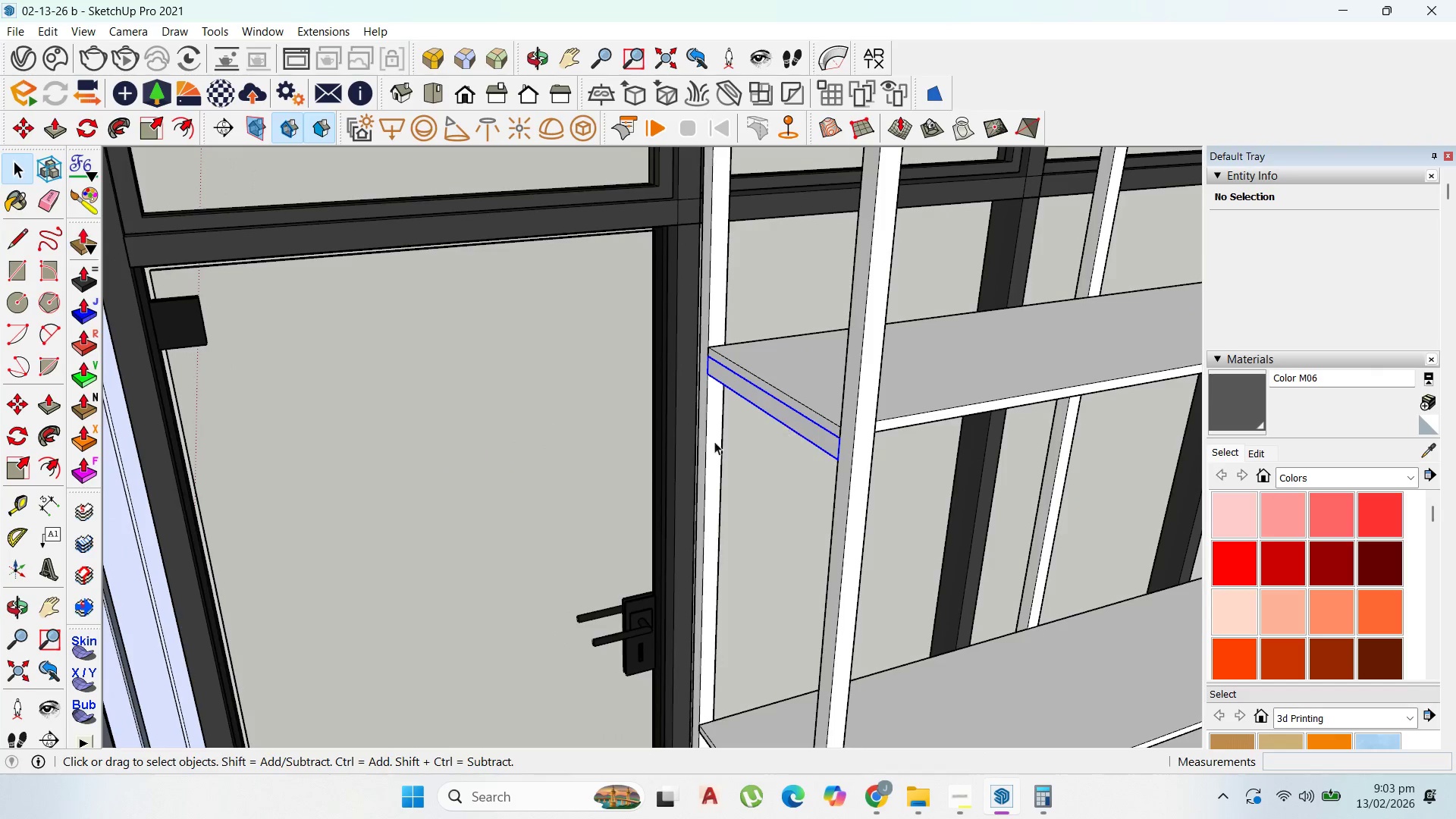 
scroll: coordinate [824, 443], scroll_direction: down, amount: 7.0
 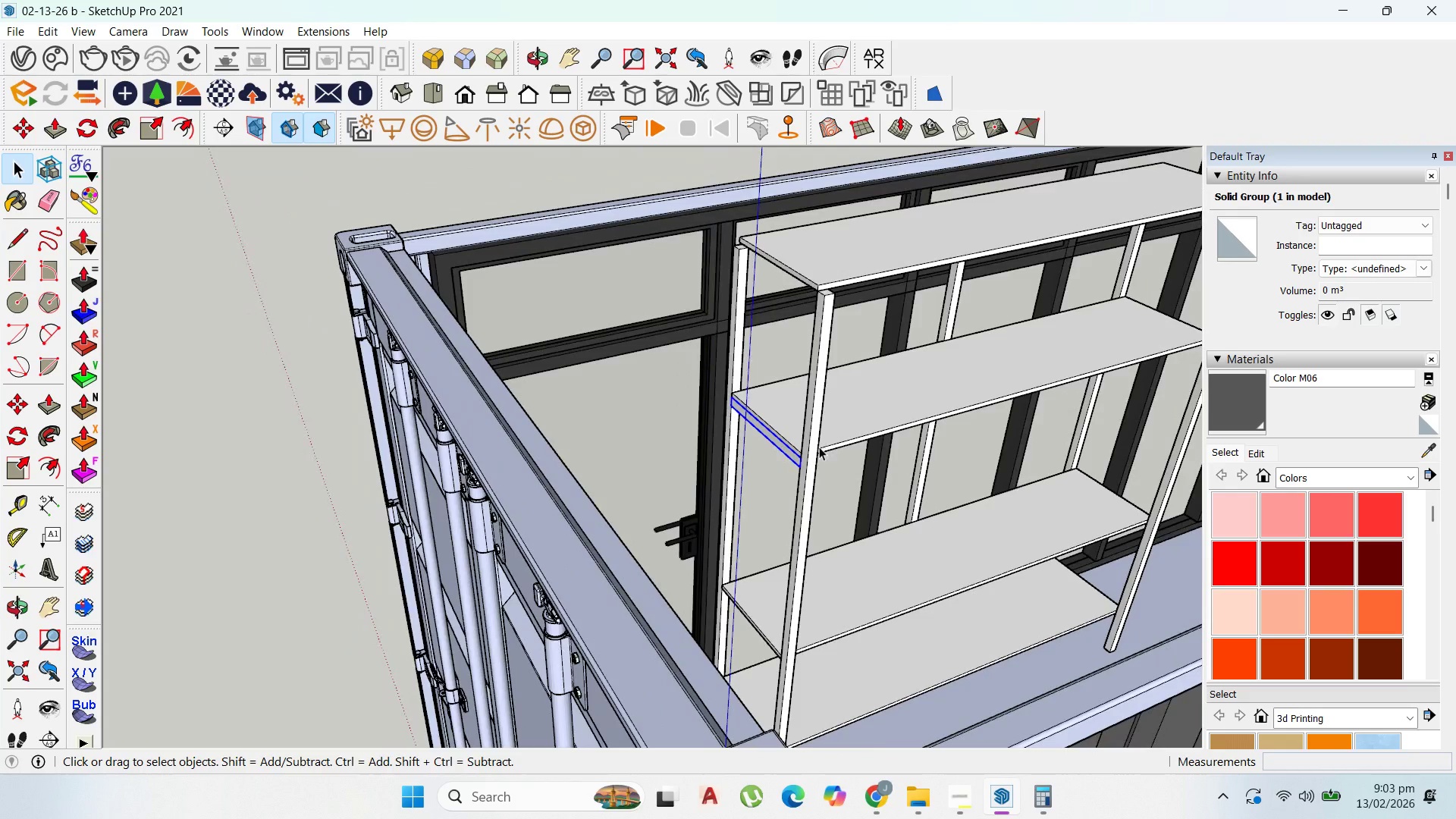 
scroll: coordinate [819, 466], scroll_direction: up, amount: 3.0
 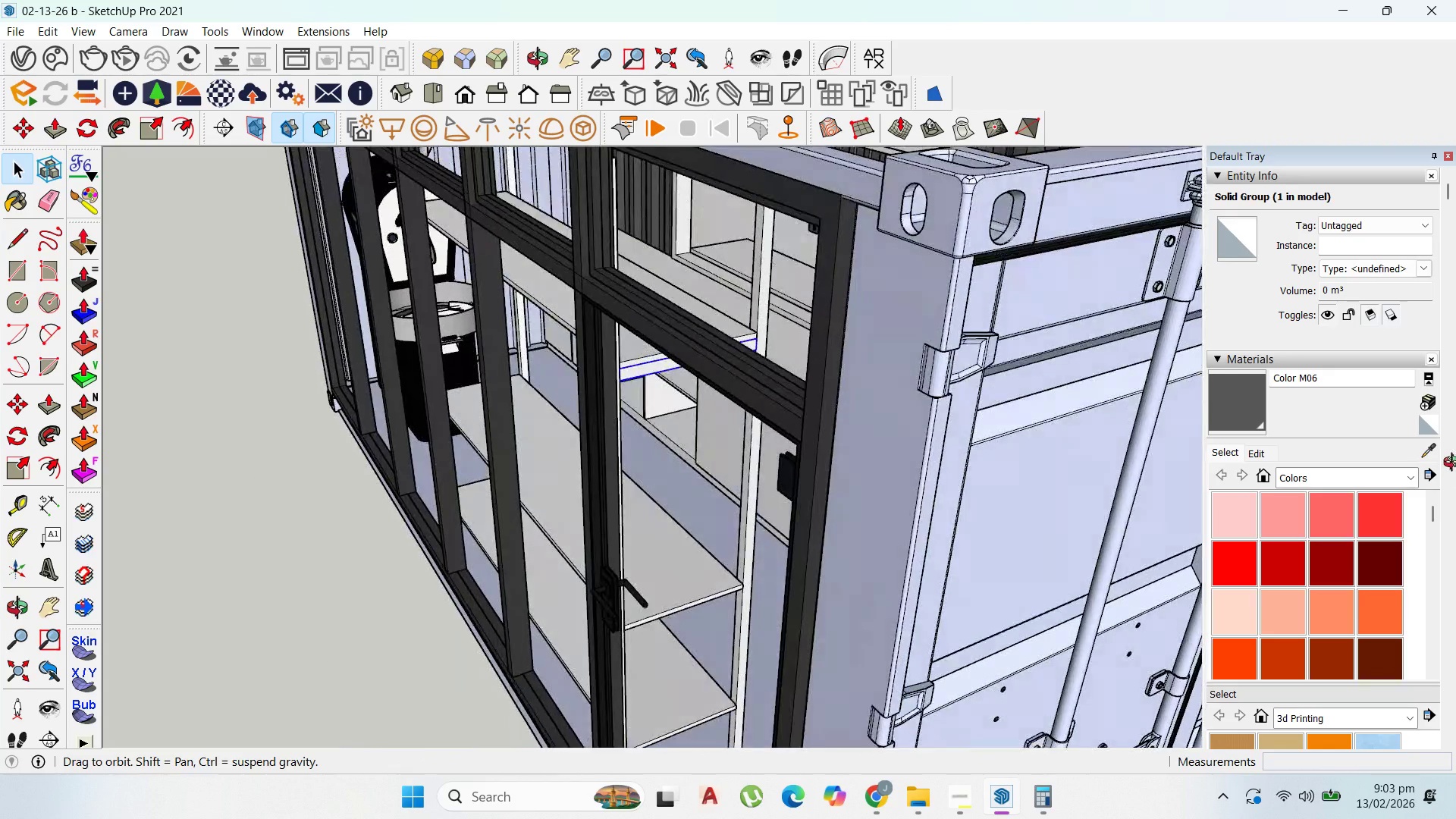 
scroll: coordinate [841, 429], scroll_direction: down, amount: 7.0
 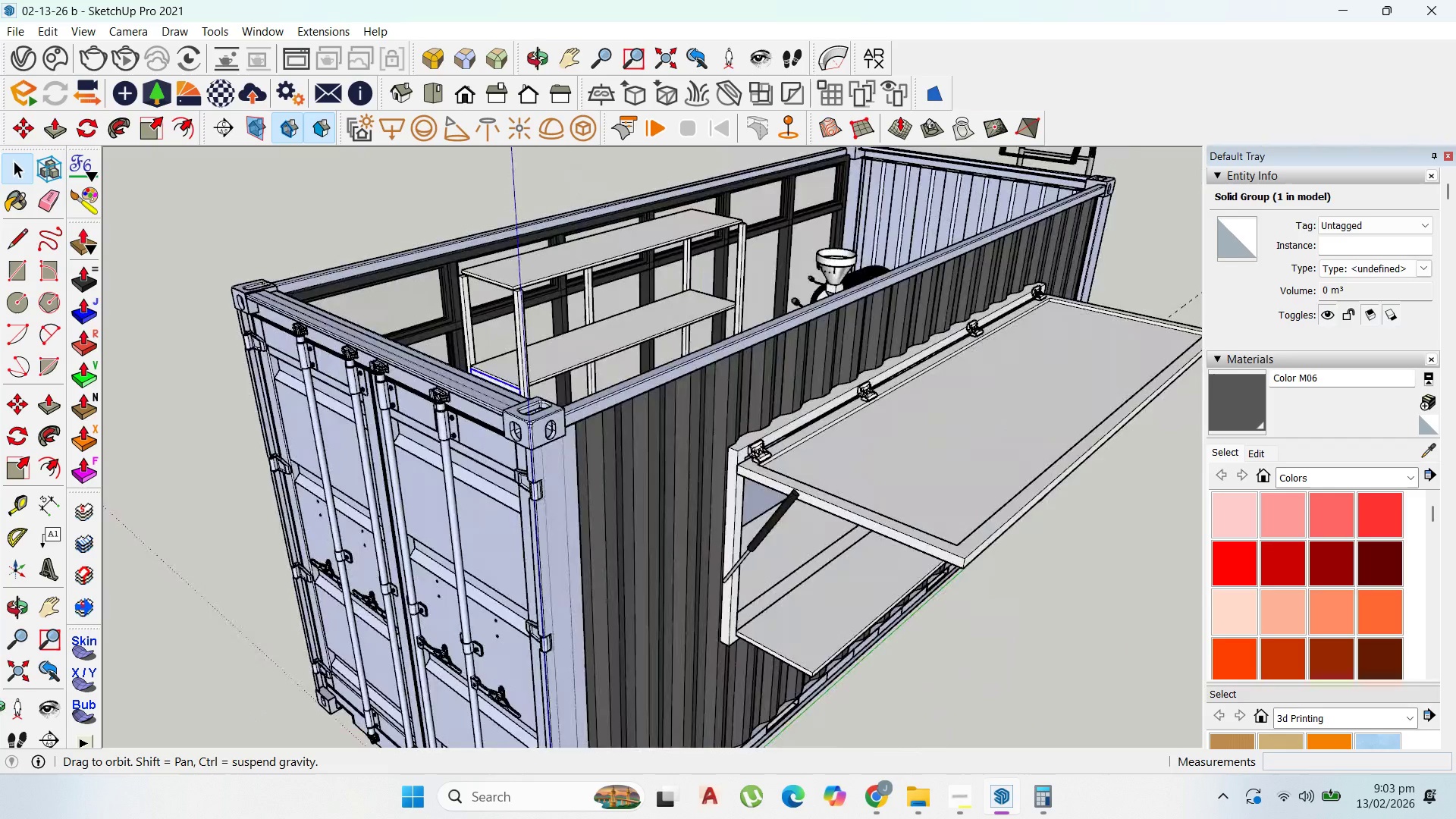 
scroll: coordinate [503, 318], scroll_direction: up, amount: 19.0
 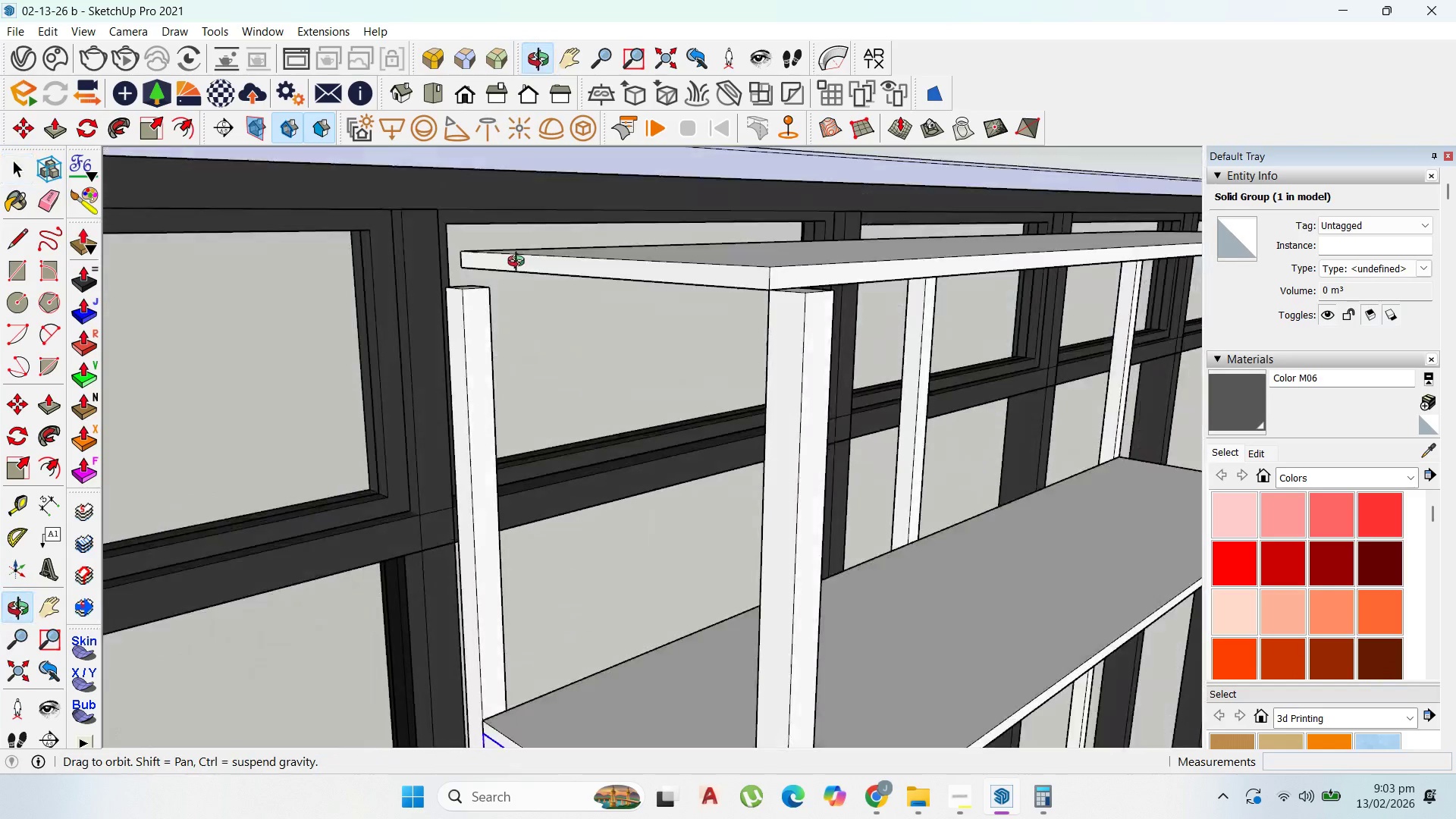 
scroll: coordinate [592, 300], scroll_direction: down, amount: 8.0
 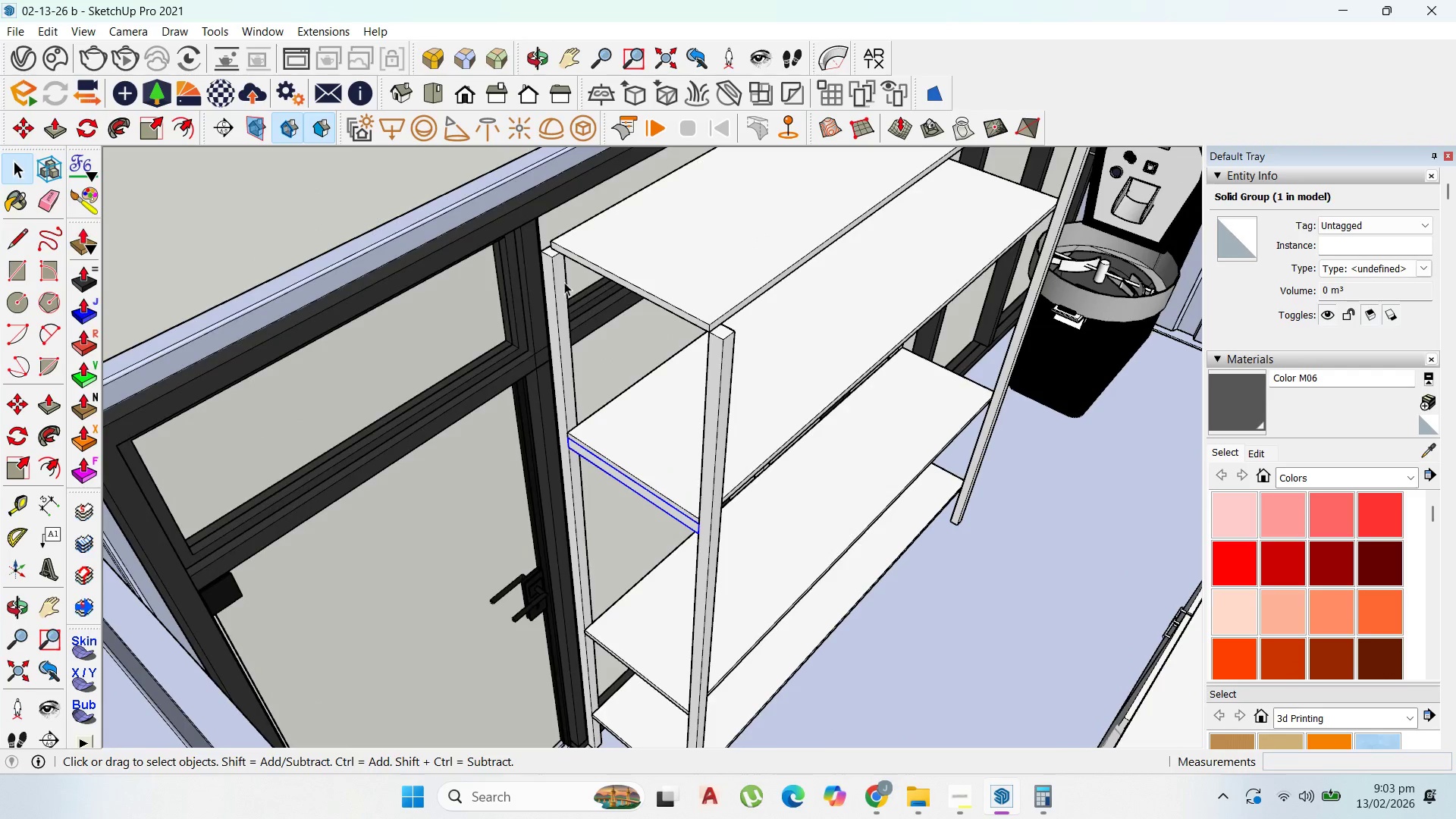 
double_click([564, 282])
 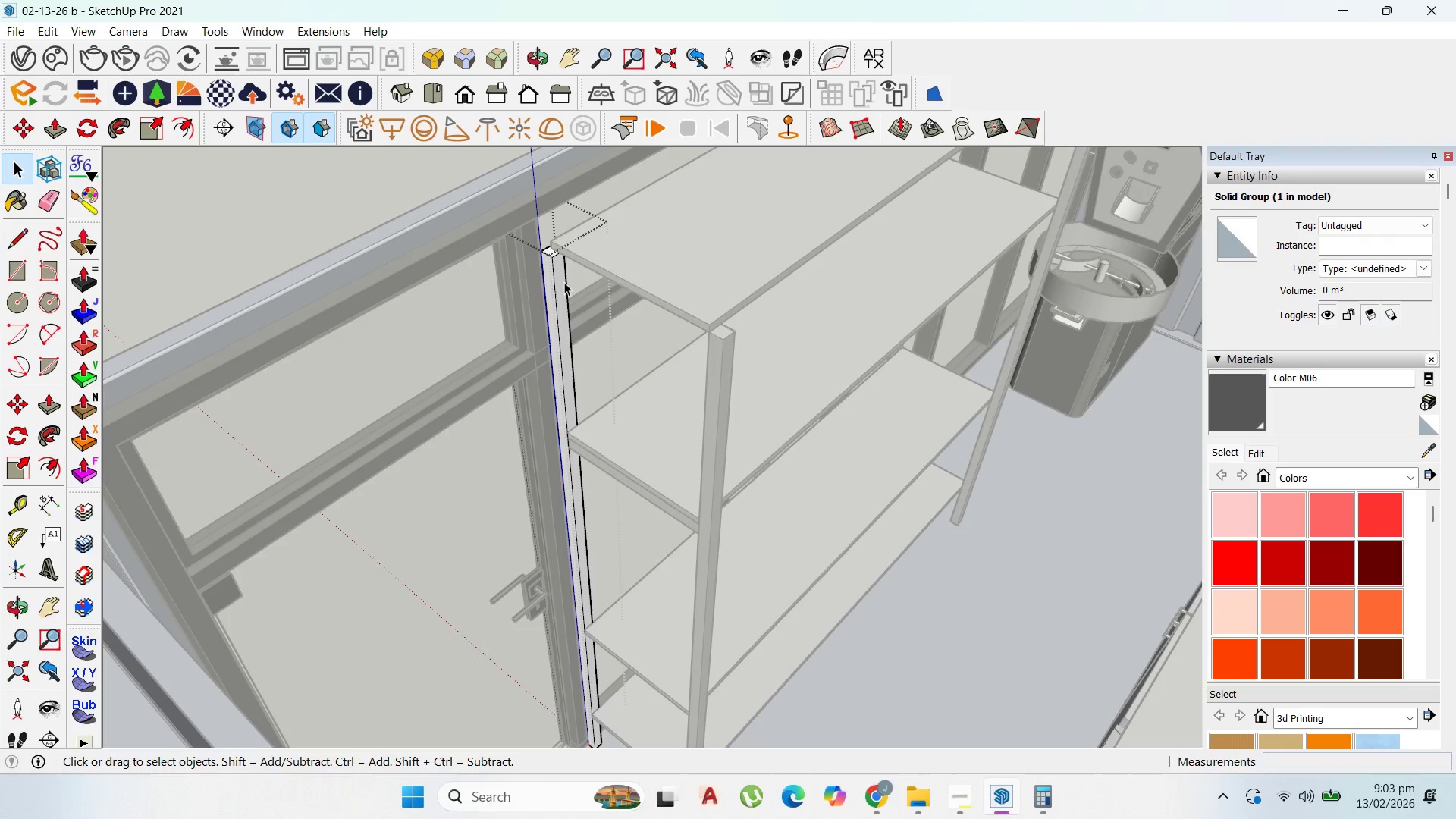 
triple_click([564, 282])
 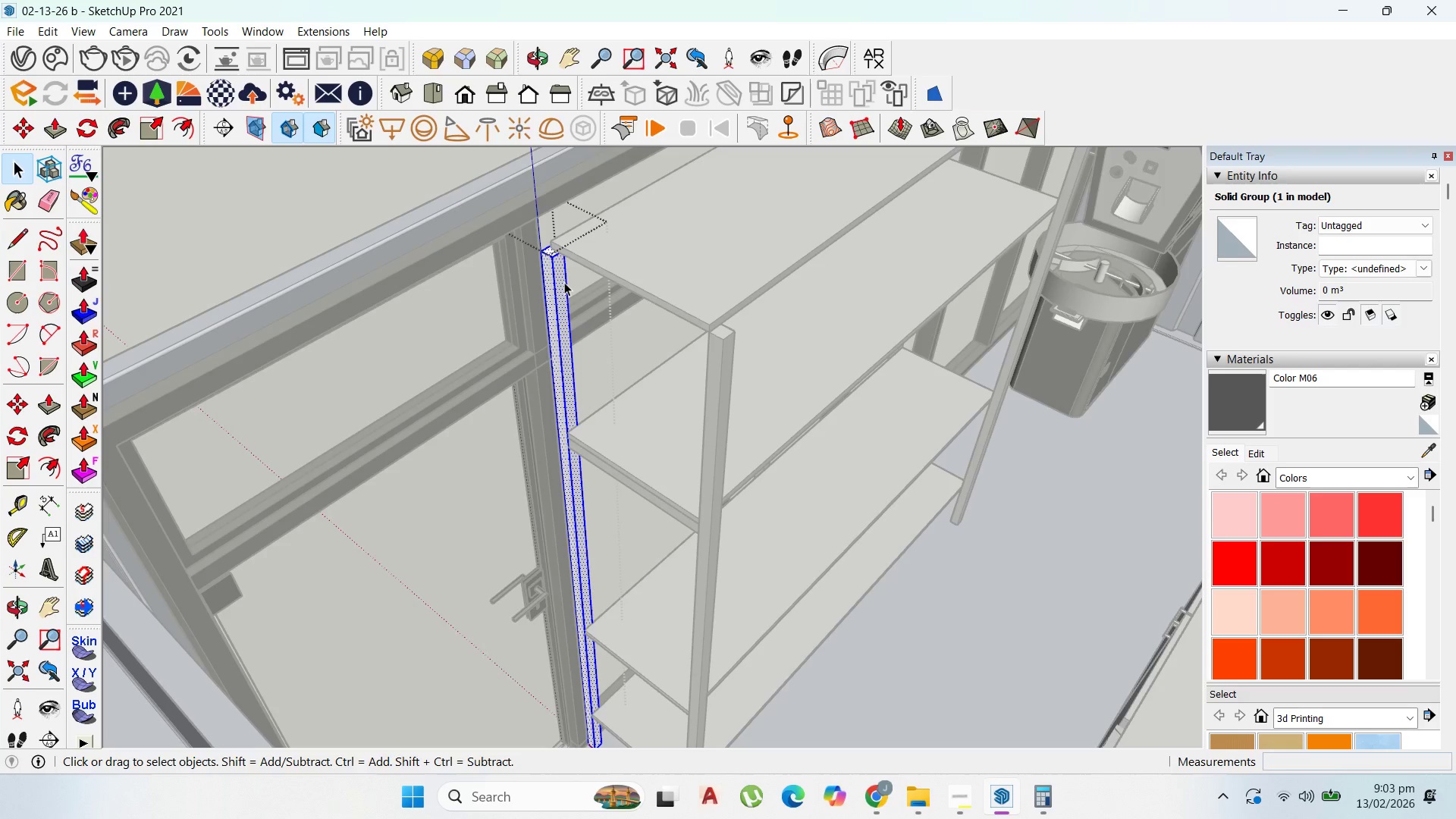 
triple_click([564, 282])
 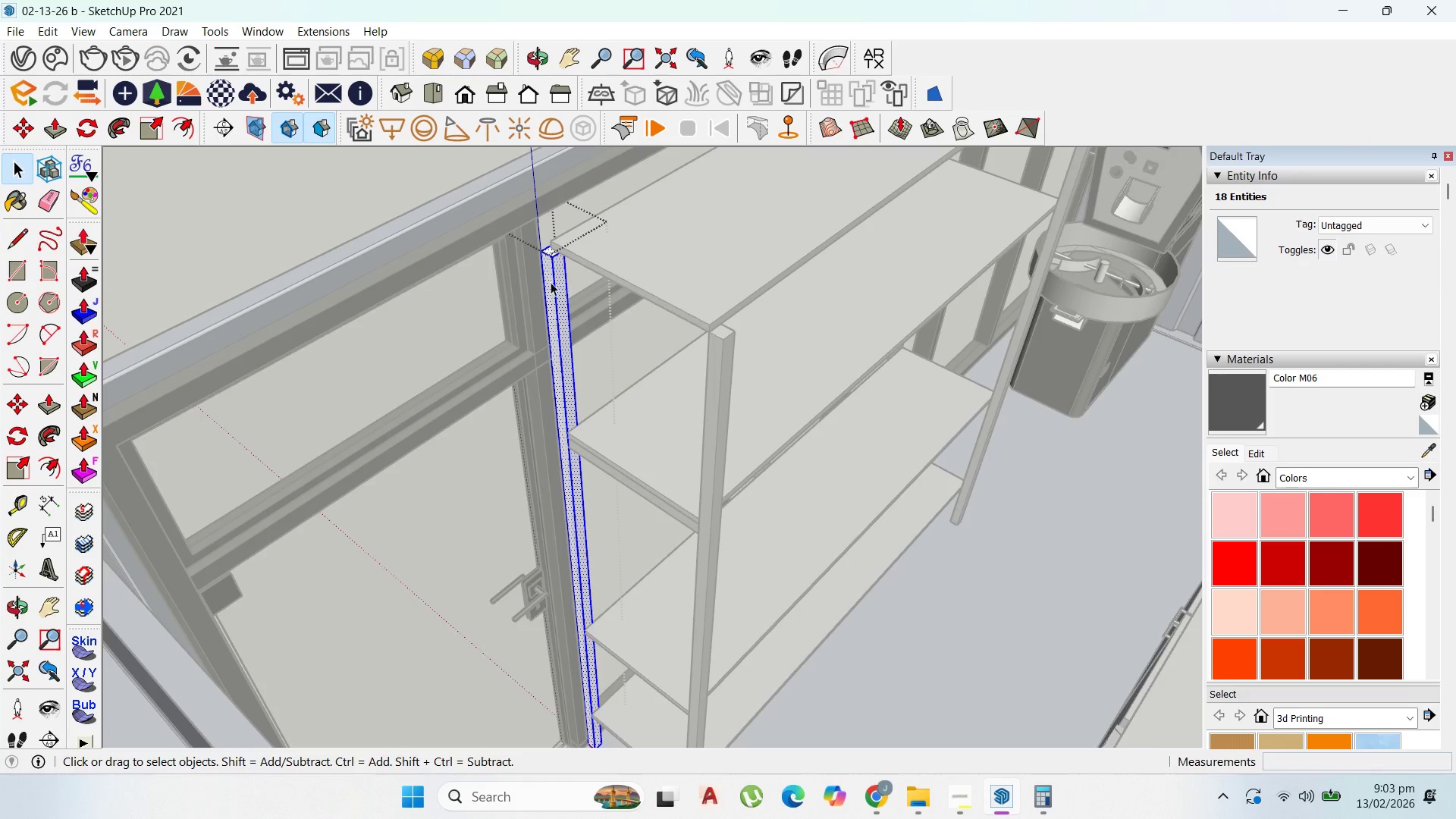 
key(P)
 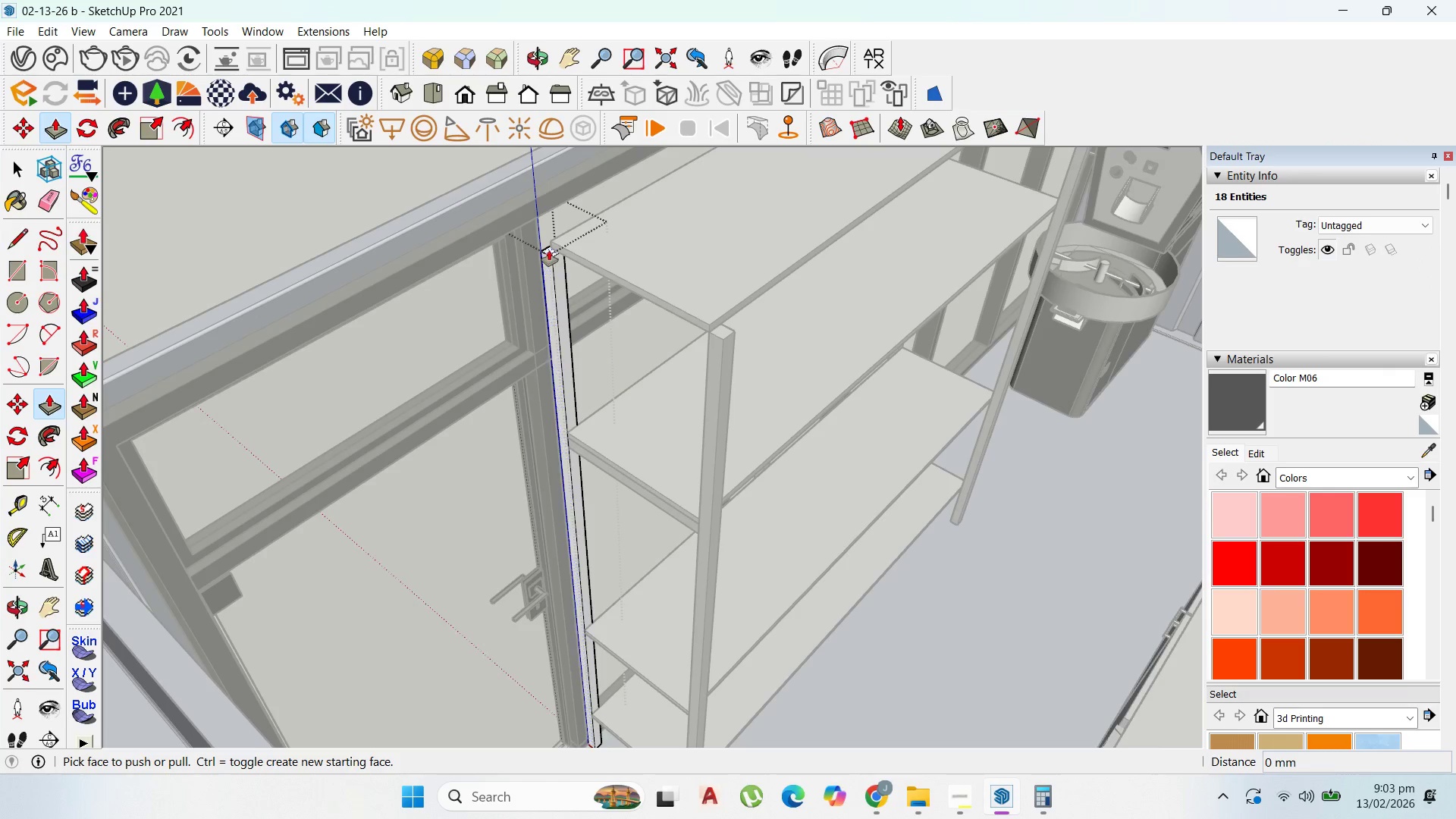 
left_click_drag(start_coordinate=[549, 250], to_coordinate=[713, 331])
 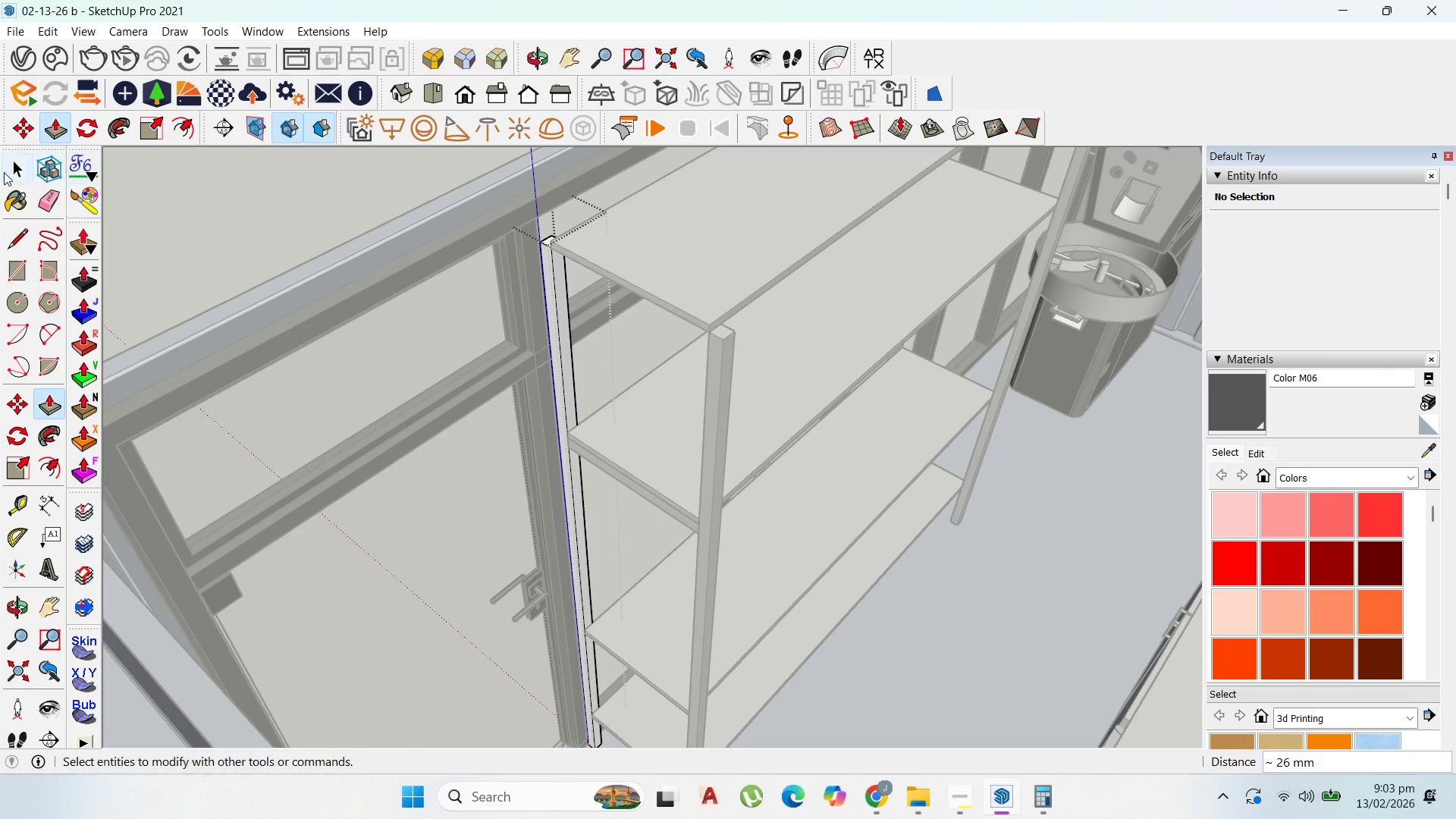 
left_click_drag(start_coordinate=[19, 171], to_coordinate=[25, 171])
 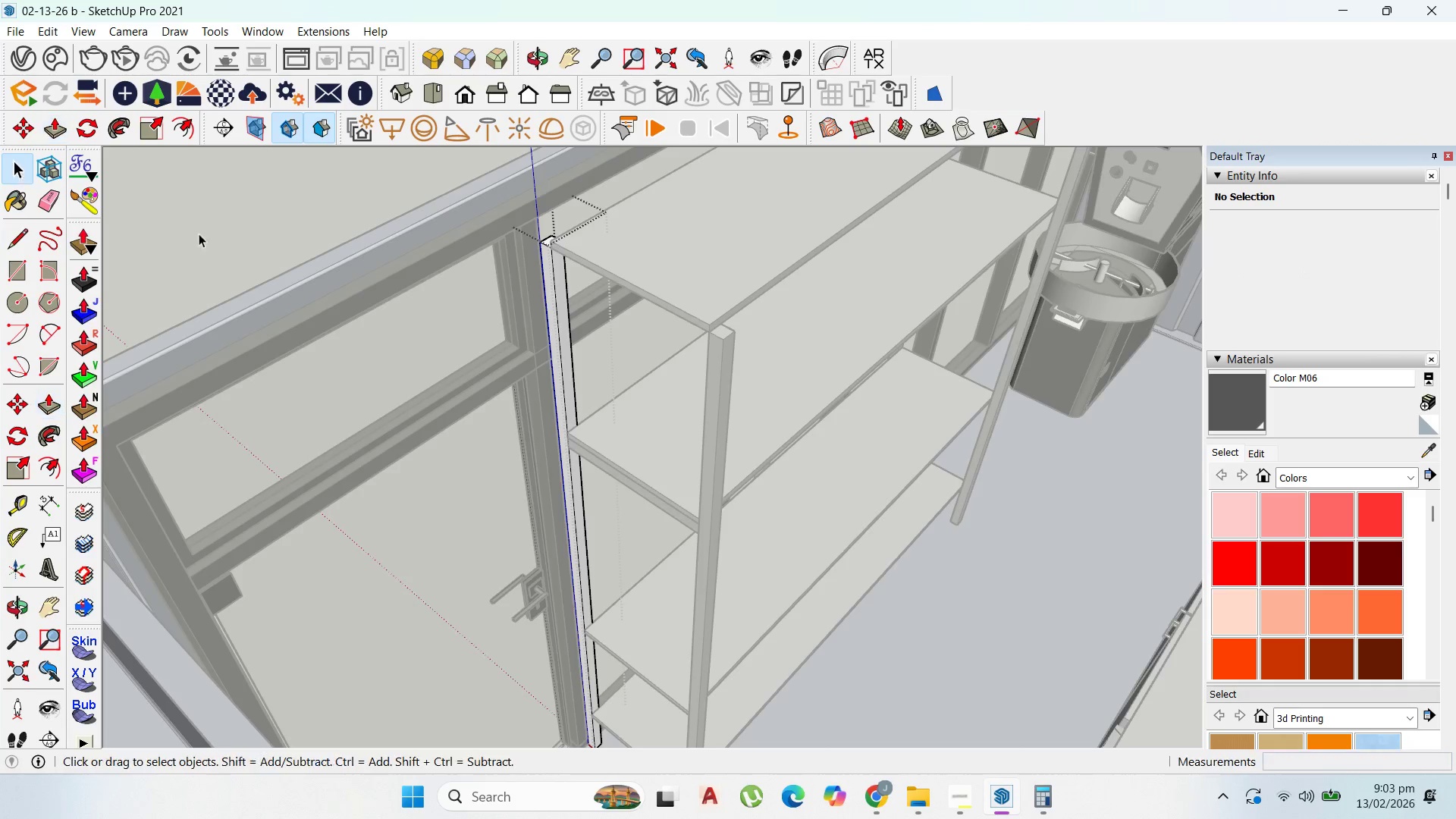 
key(Escape)
 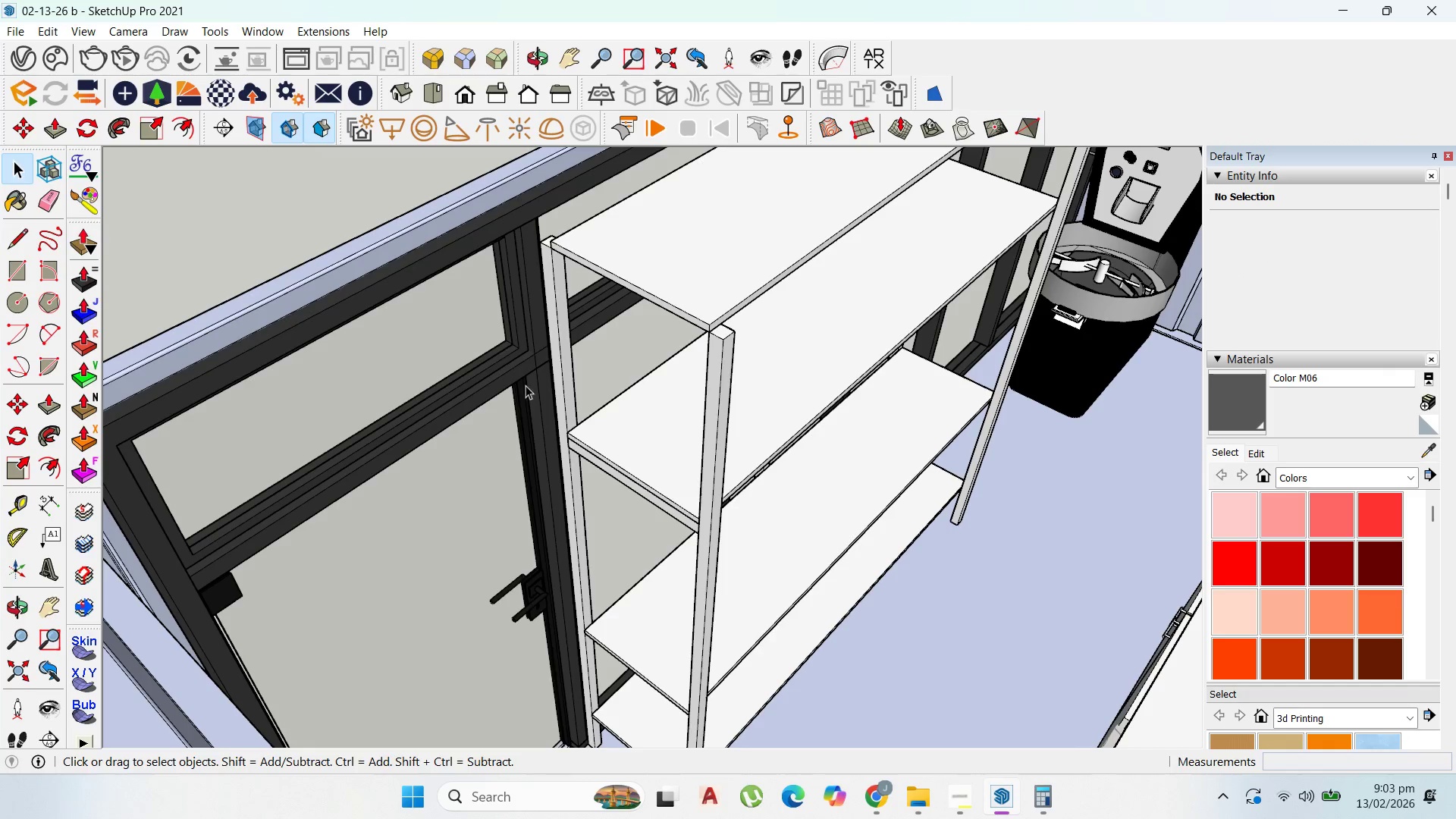 
key(Escape)
 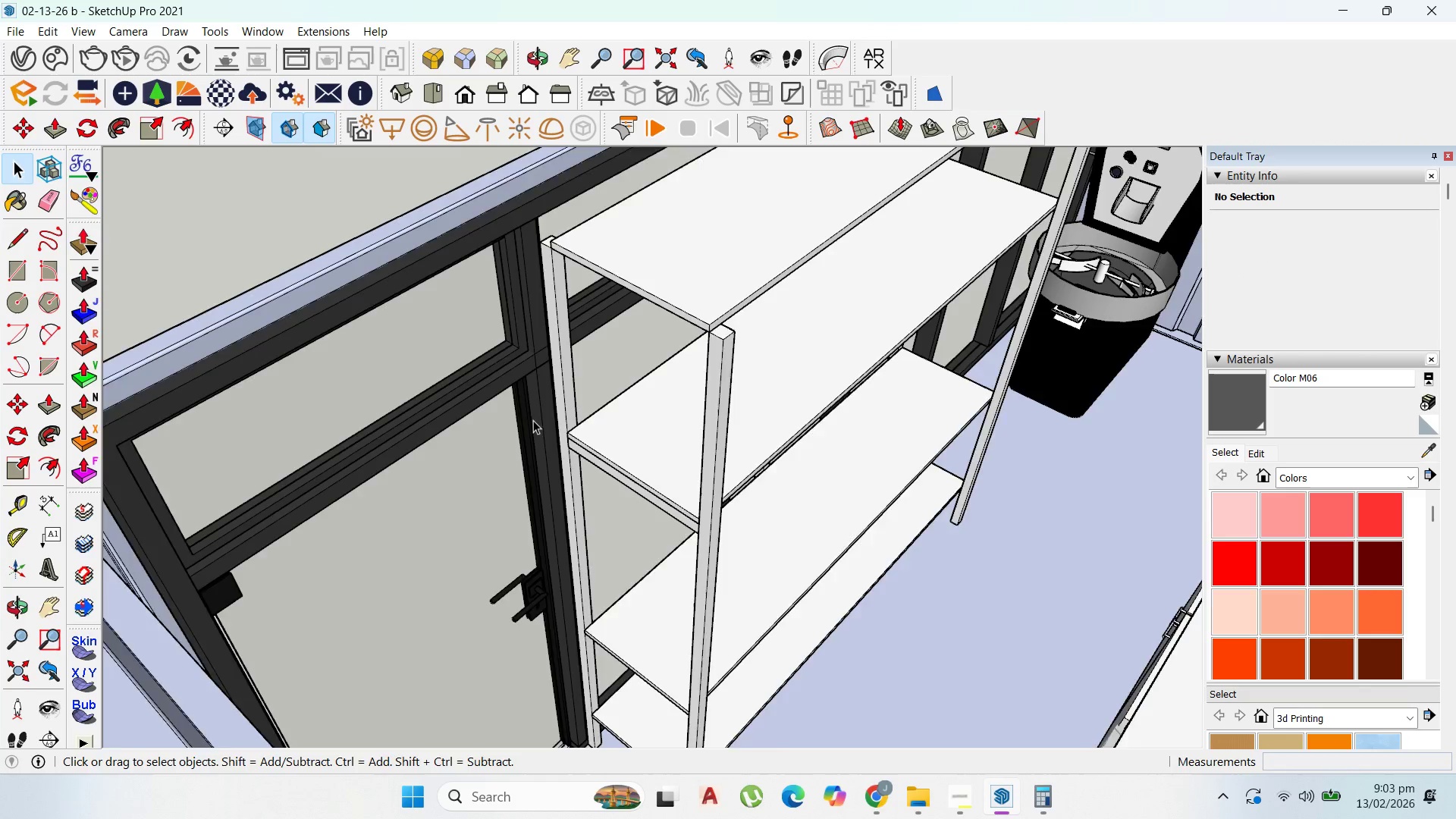 
key(Escape)
 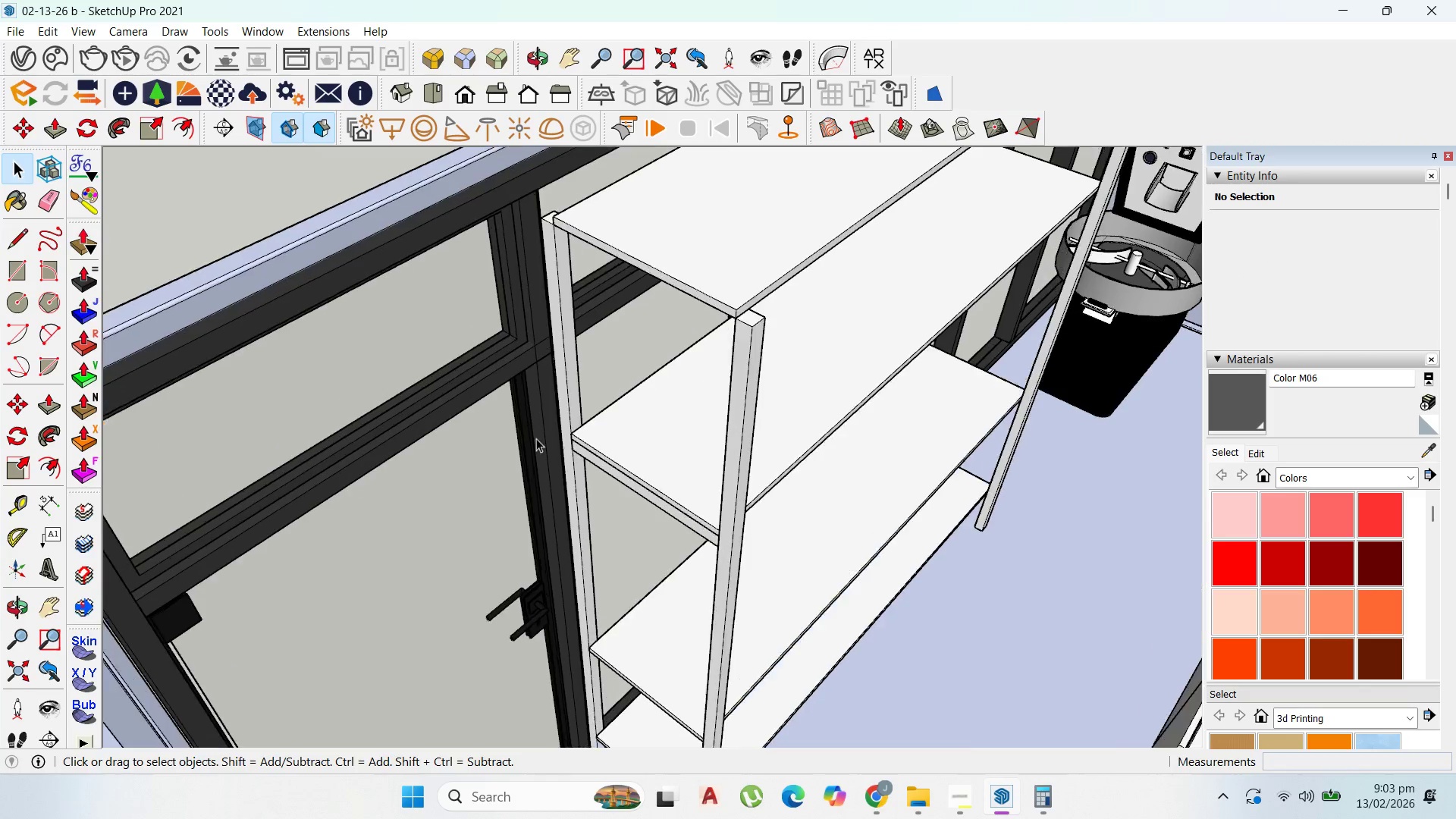 
scroll: coordinate [553, 449], scroll_direction: up, amount: 2.0
 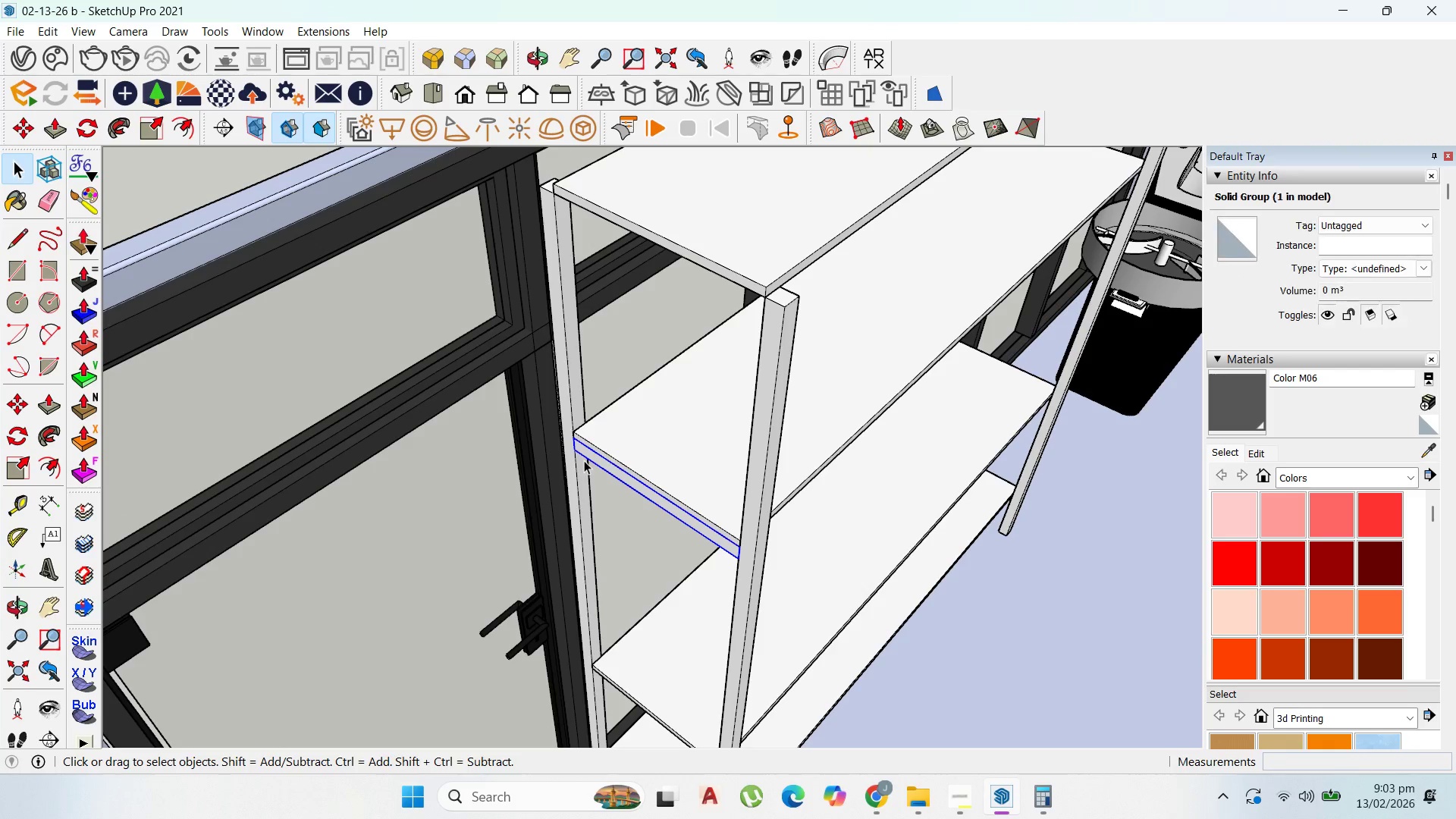 
key(M)
 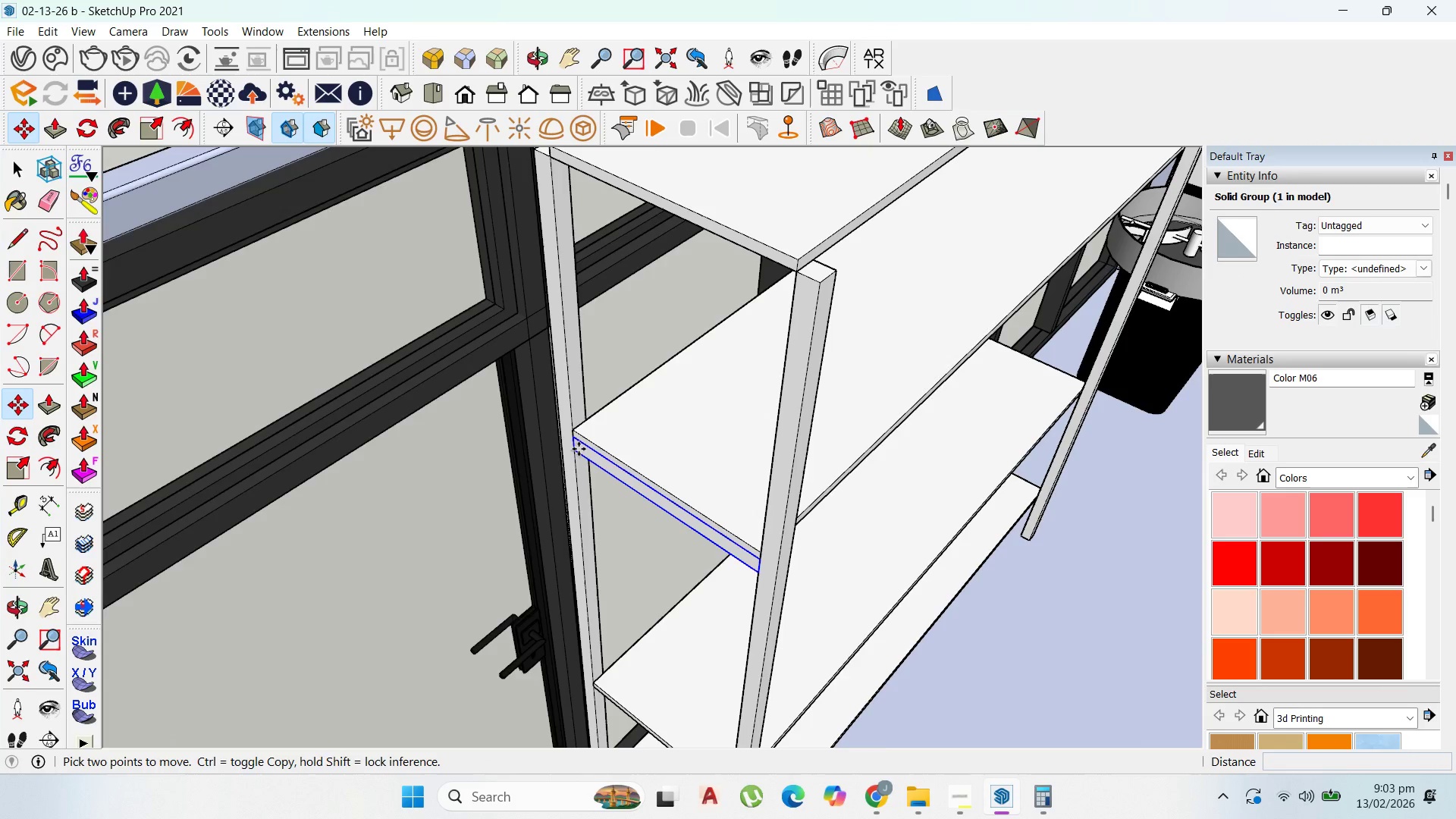 
scroll: coordinate [578, 447], scroll_direction: up, amount: 2.0
 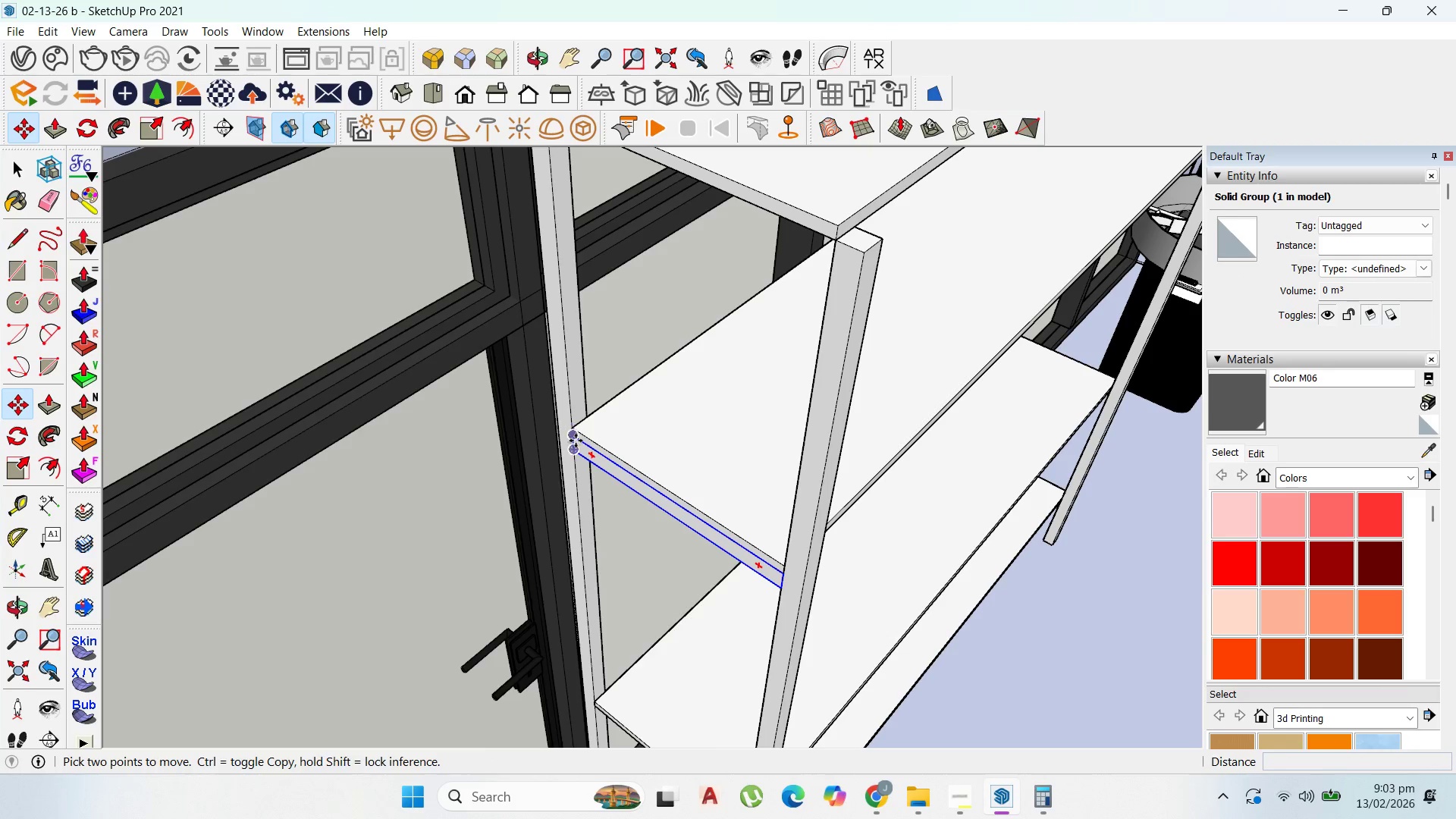 
left_click([576, 441])
 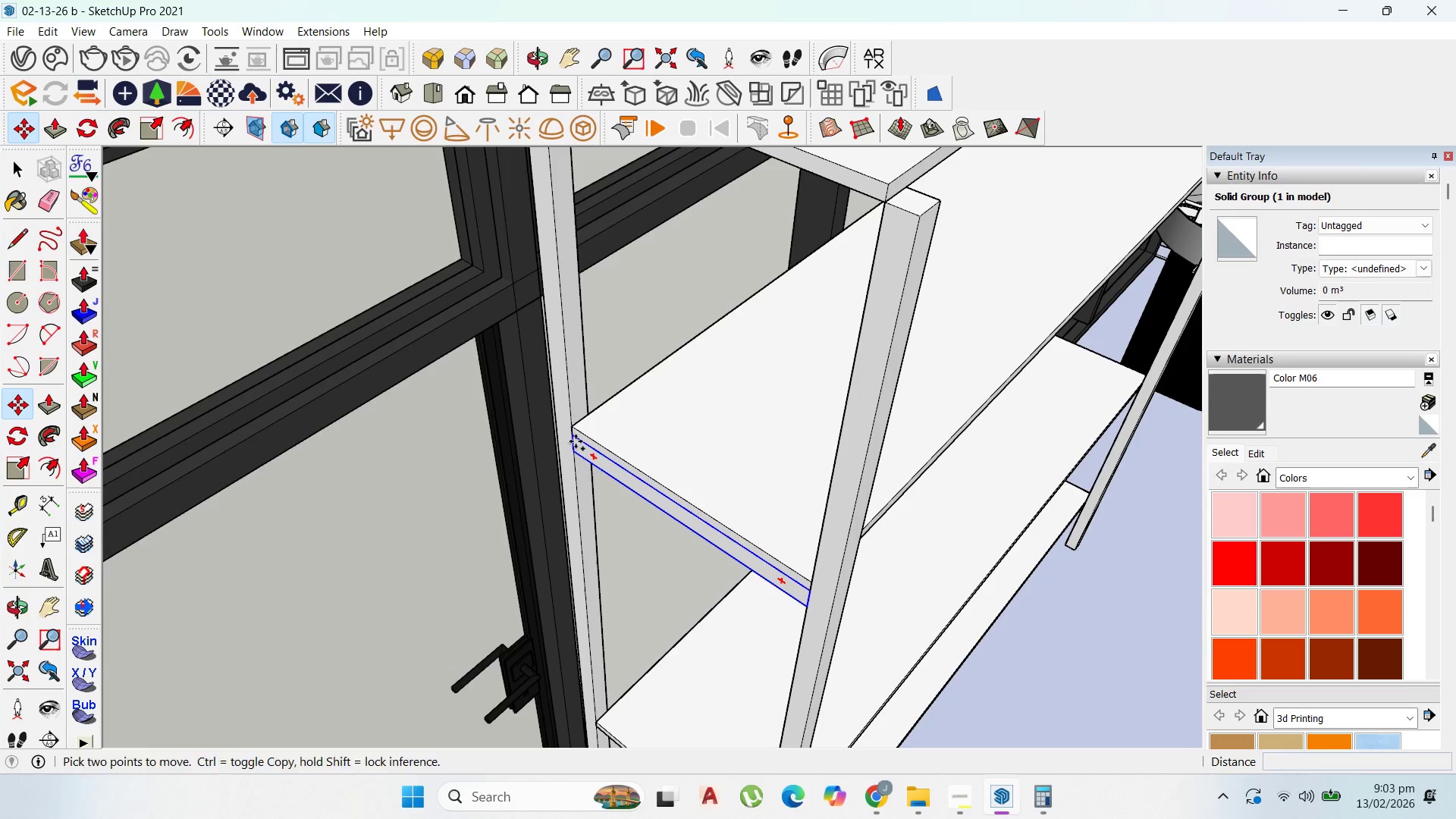 
key(Control+ControlLeft)
 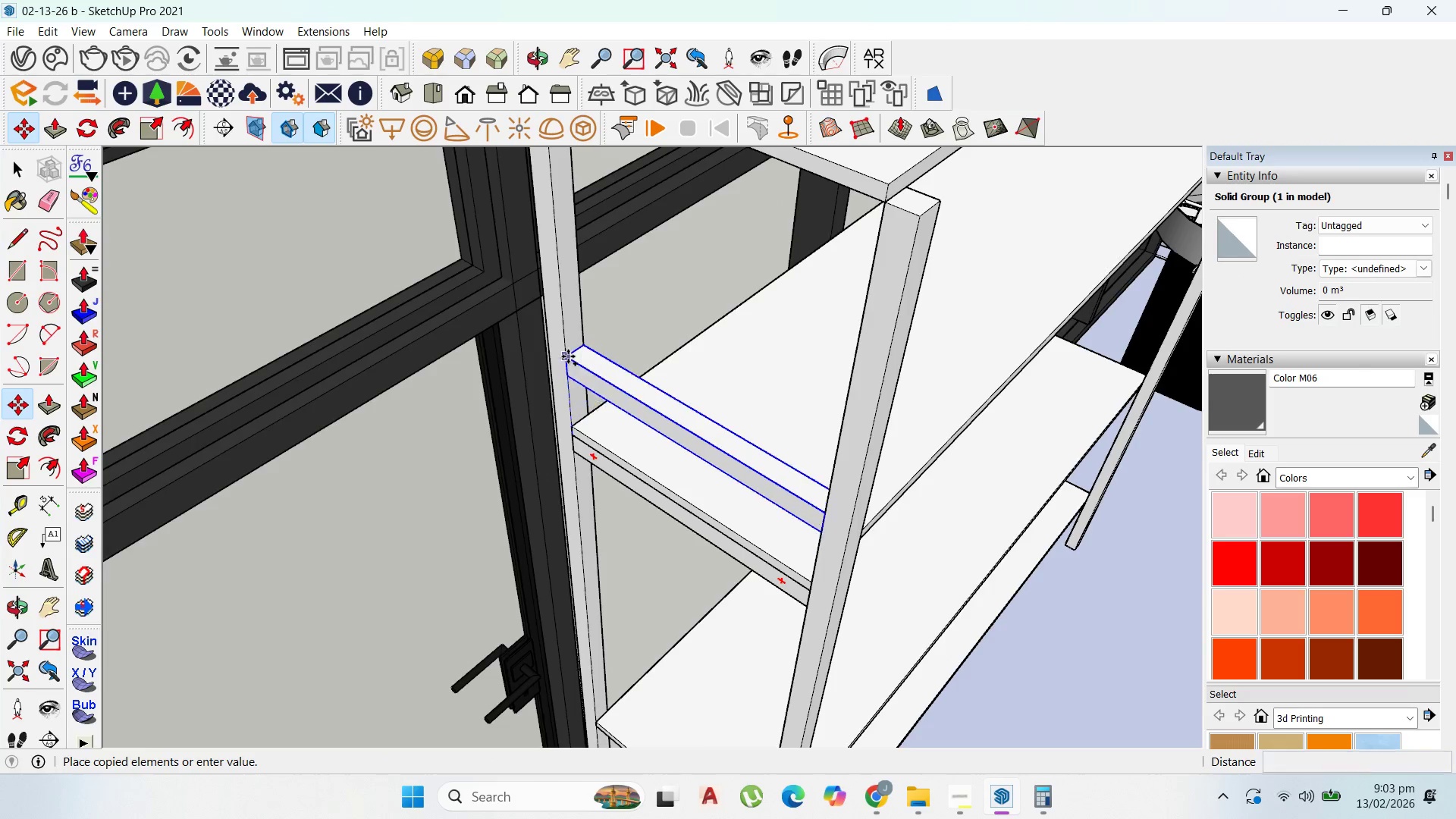 
scroll: coordinate [576, 441], scroll_direction: up, amount: 1.0
 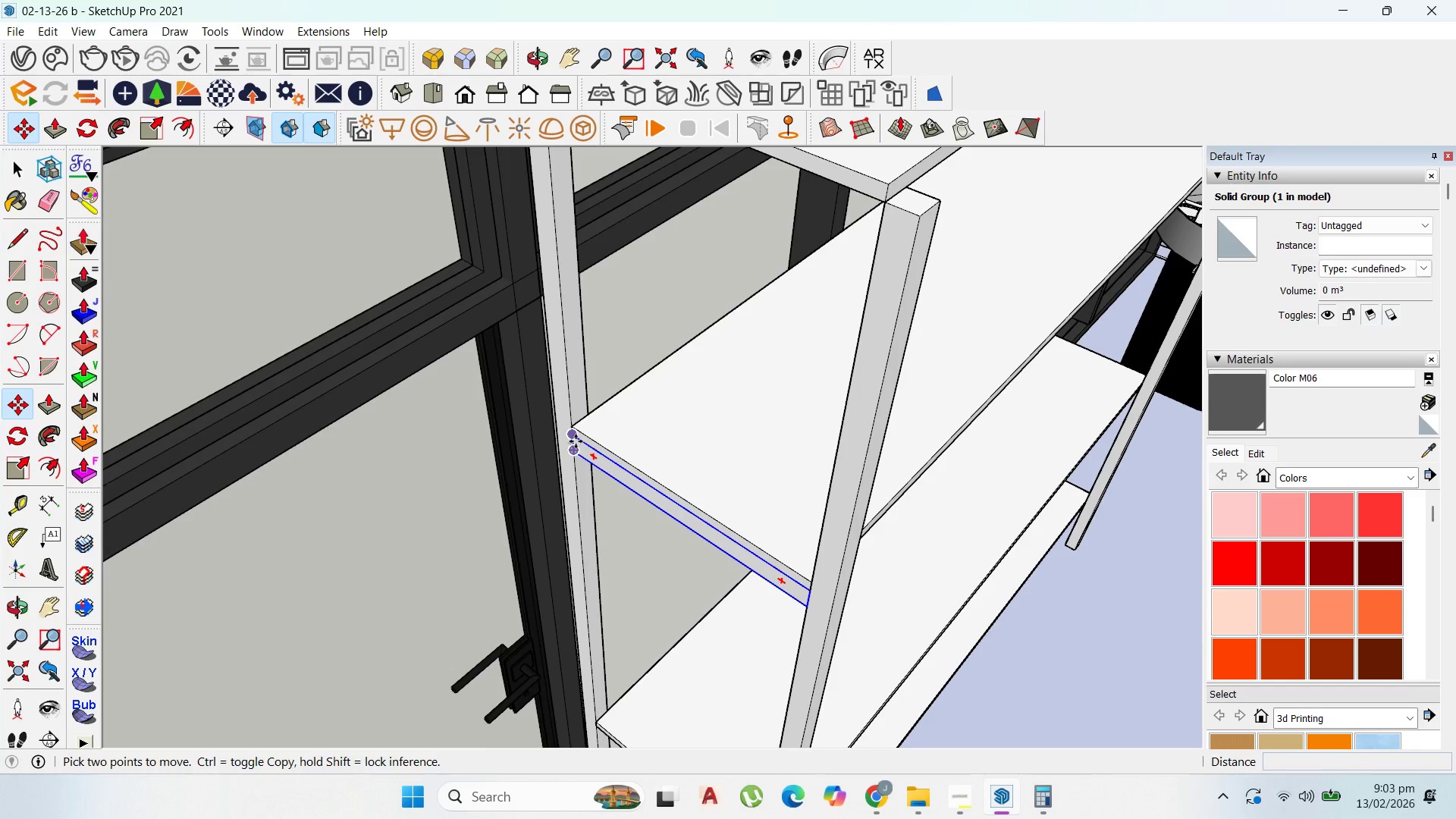 
scroll: coordinate [568, 356], scroll_direction: down, amount: 3.0
 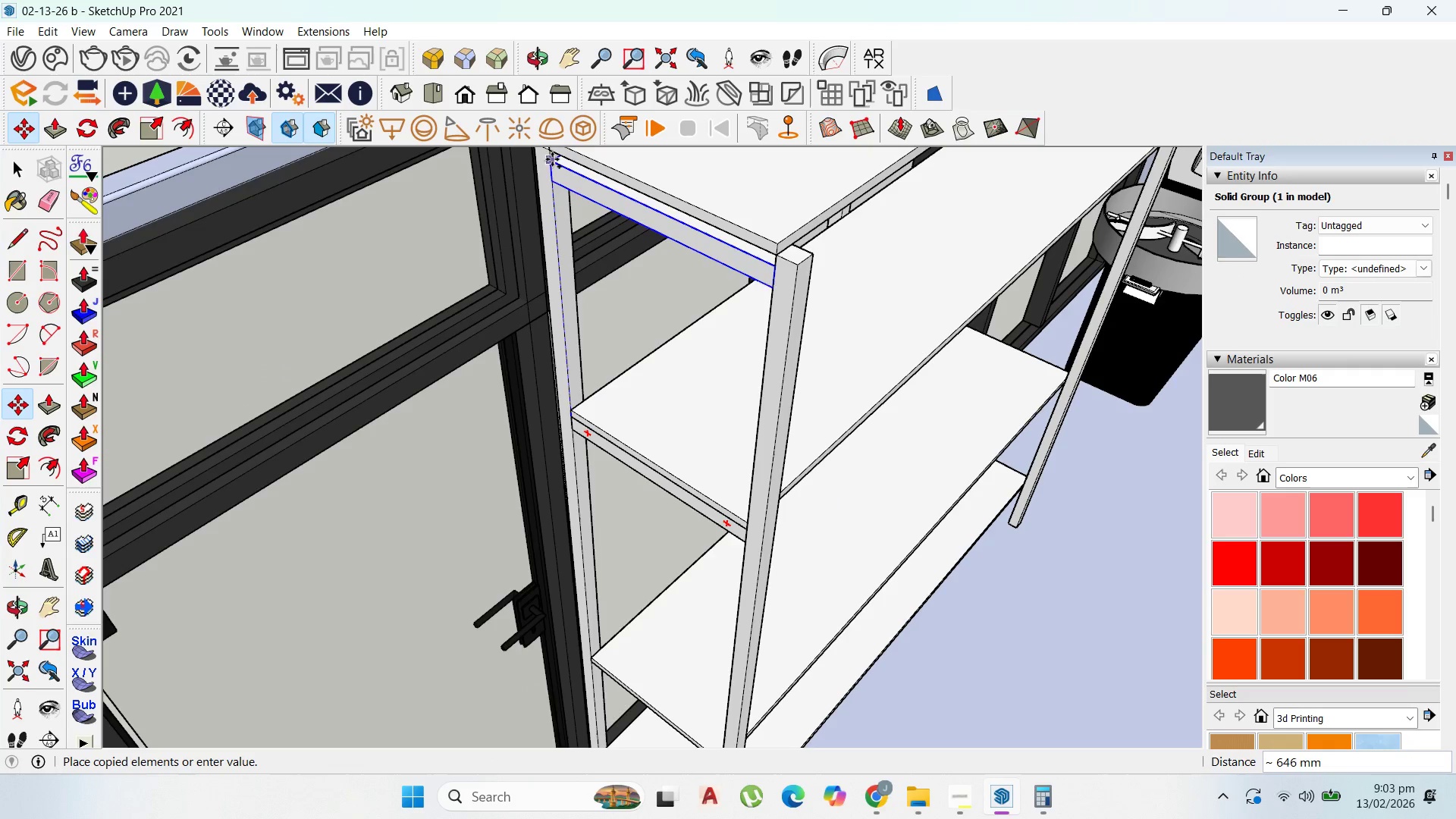 
left_click([551, 158])
 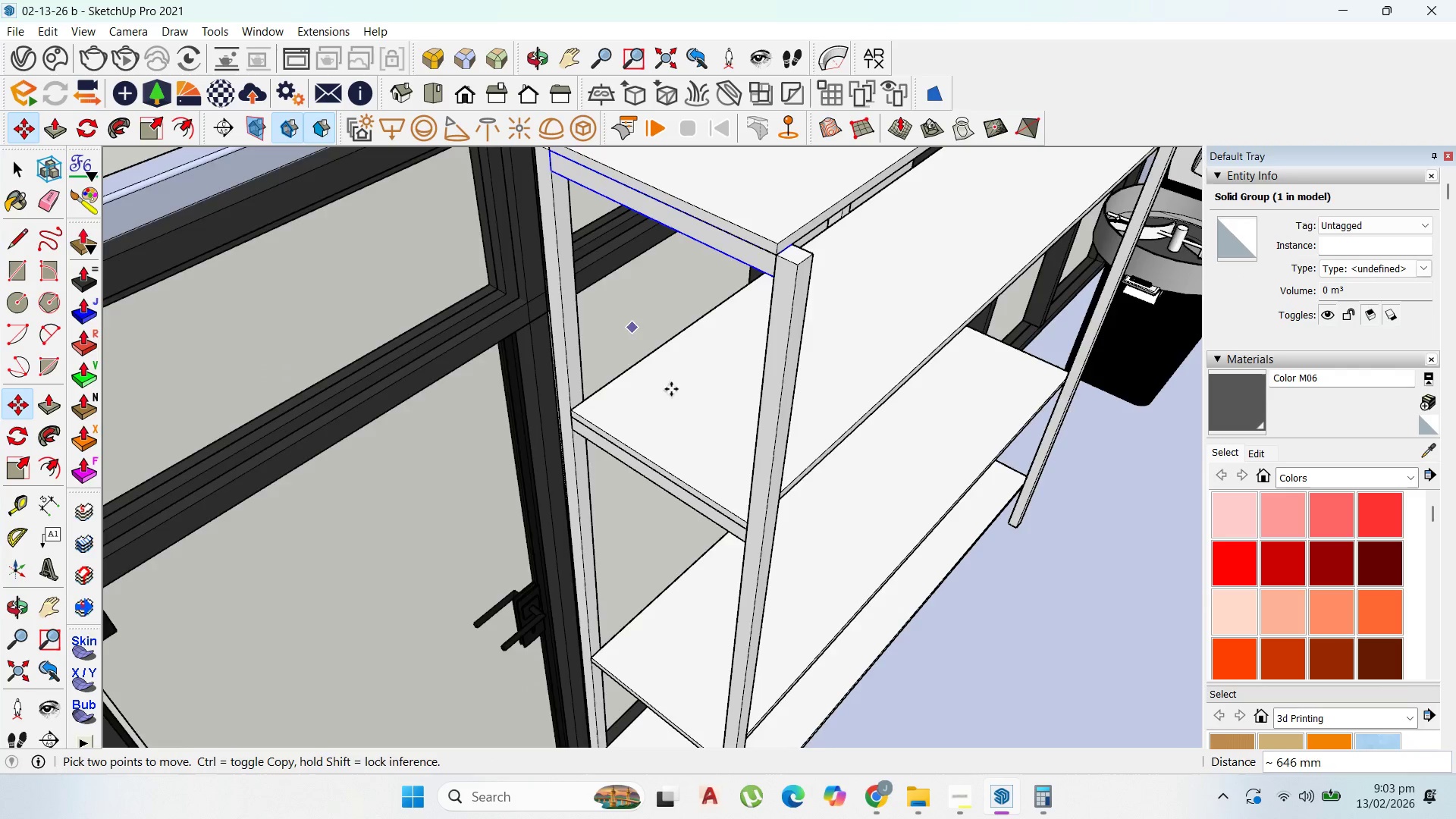 
scroll: coordinate [770, 504], scroll_direction: down, amount: 6.0
 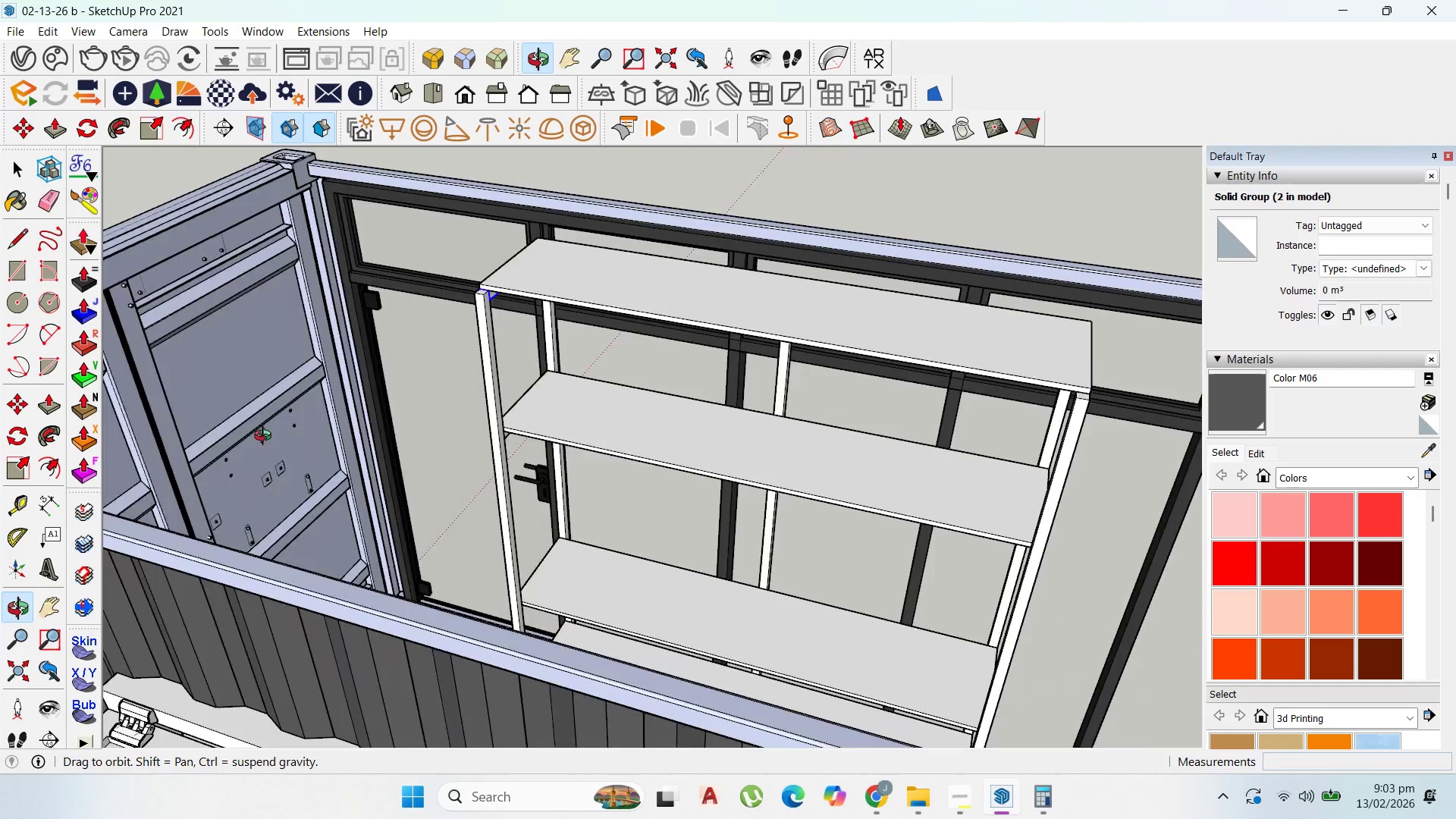 
scroll: coordinate [507, 274], scroll_direction: up, amount: 10.0
 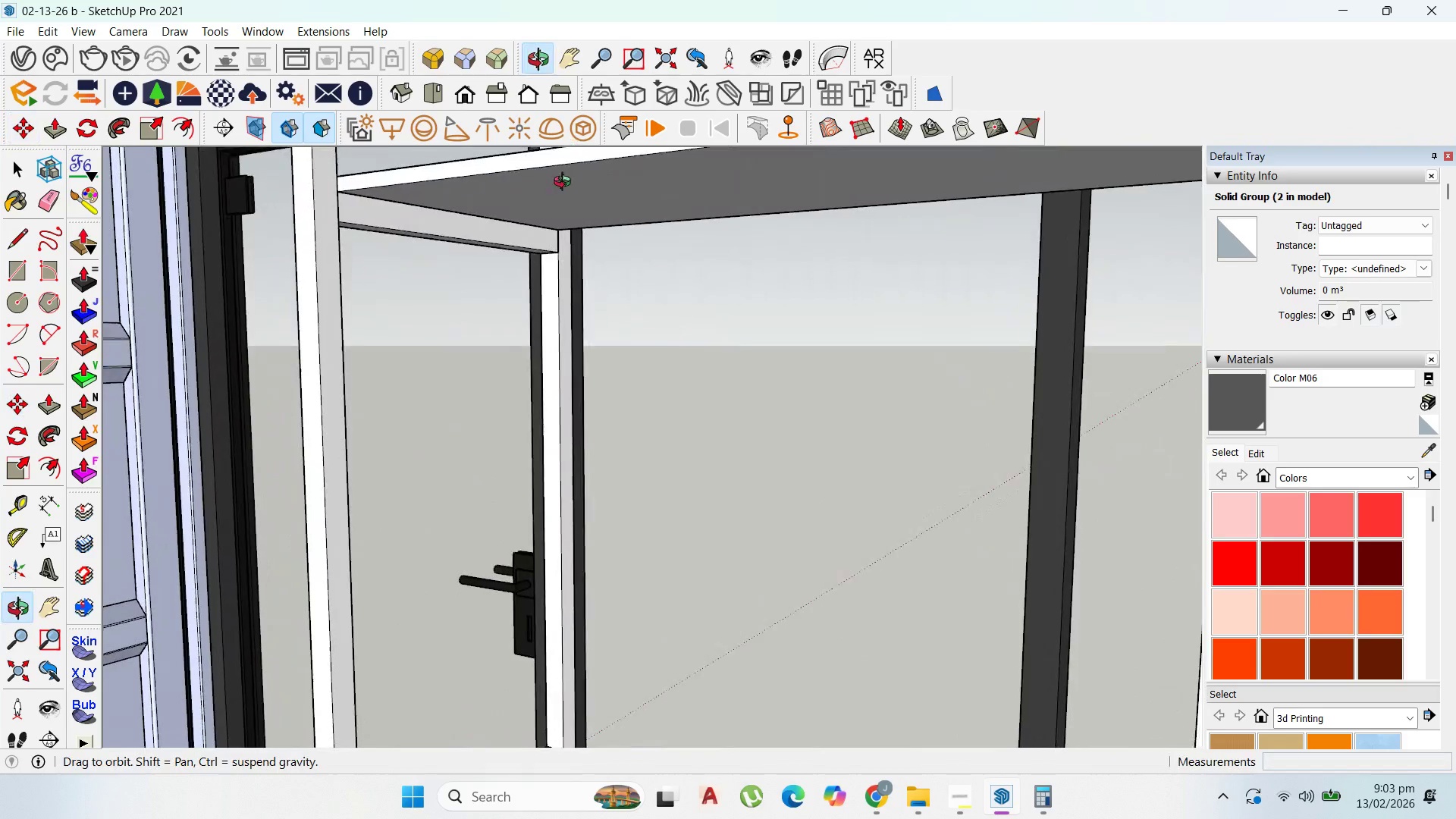 
key(Escape)
 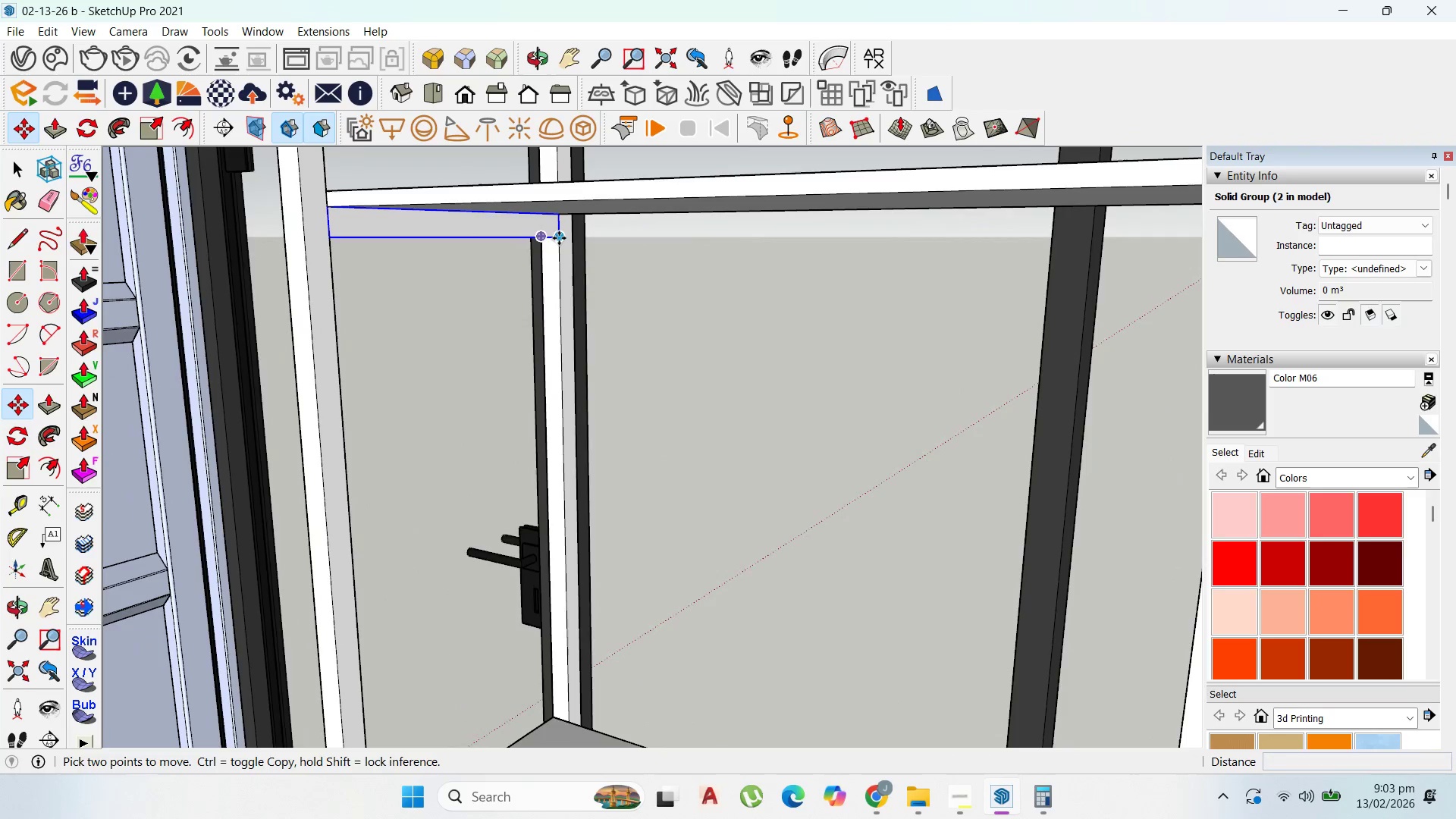 
left_click([559, 237])
 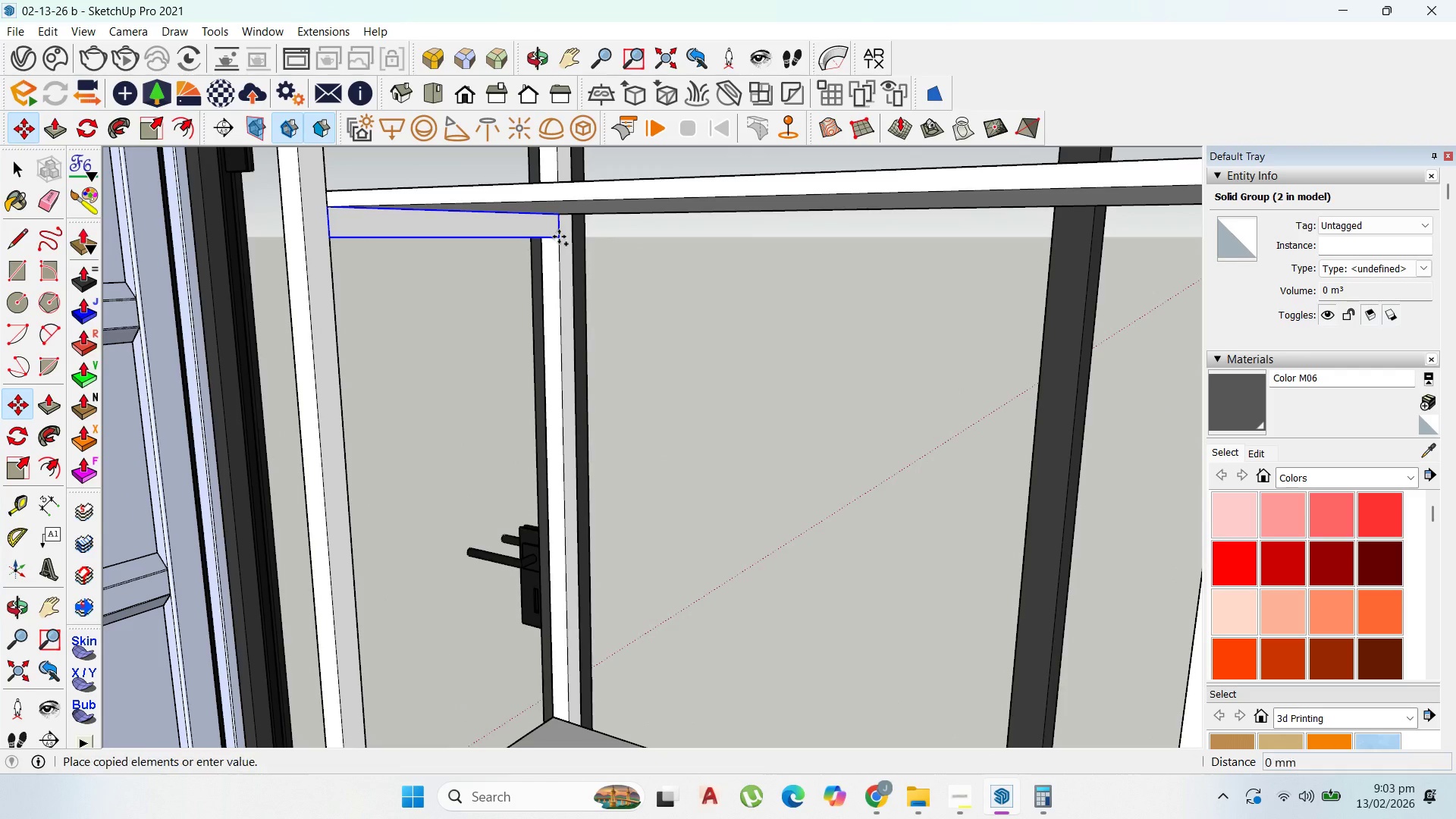 
key(Control+ControlLeft)
 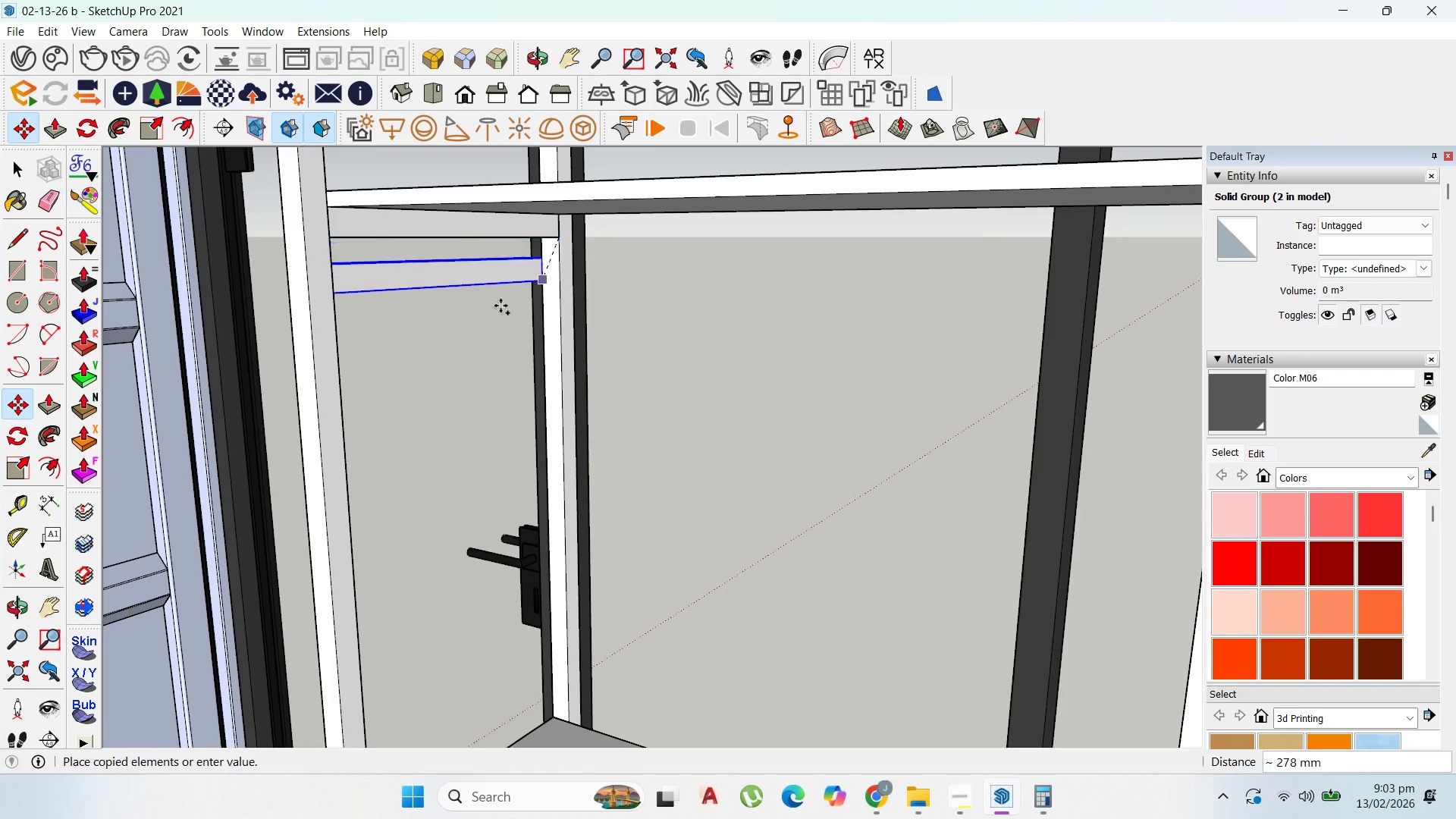 
scroll: coordinate [474, 320], scroll_direction: down, amount: 4.0
 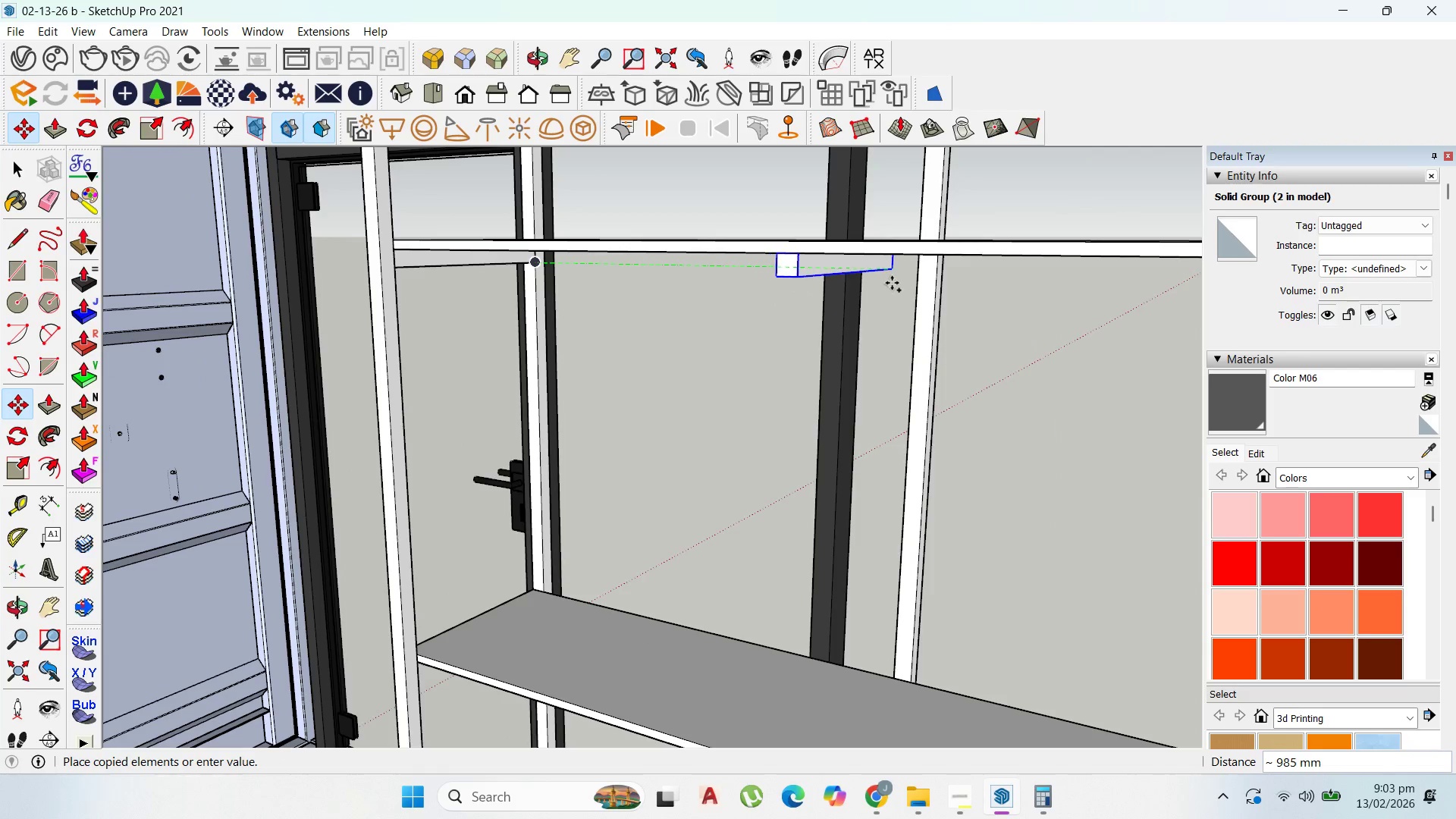 
hold_key(key=ShiftLeft, duration=1.05)
left_click([934, 275])
 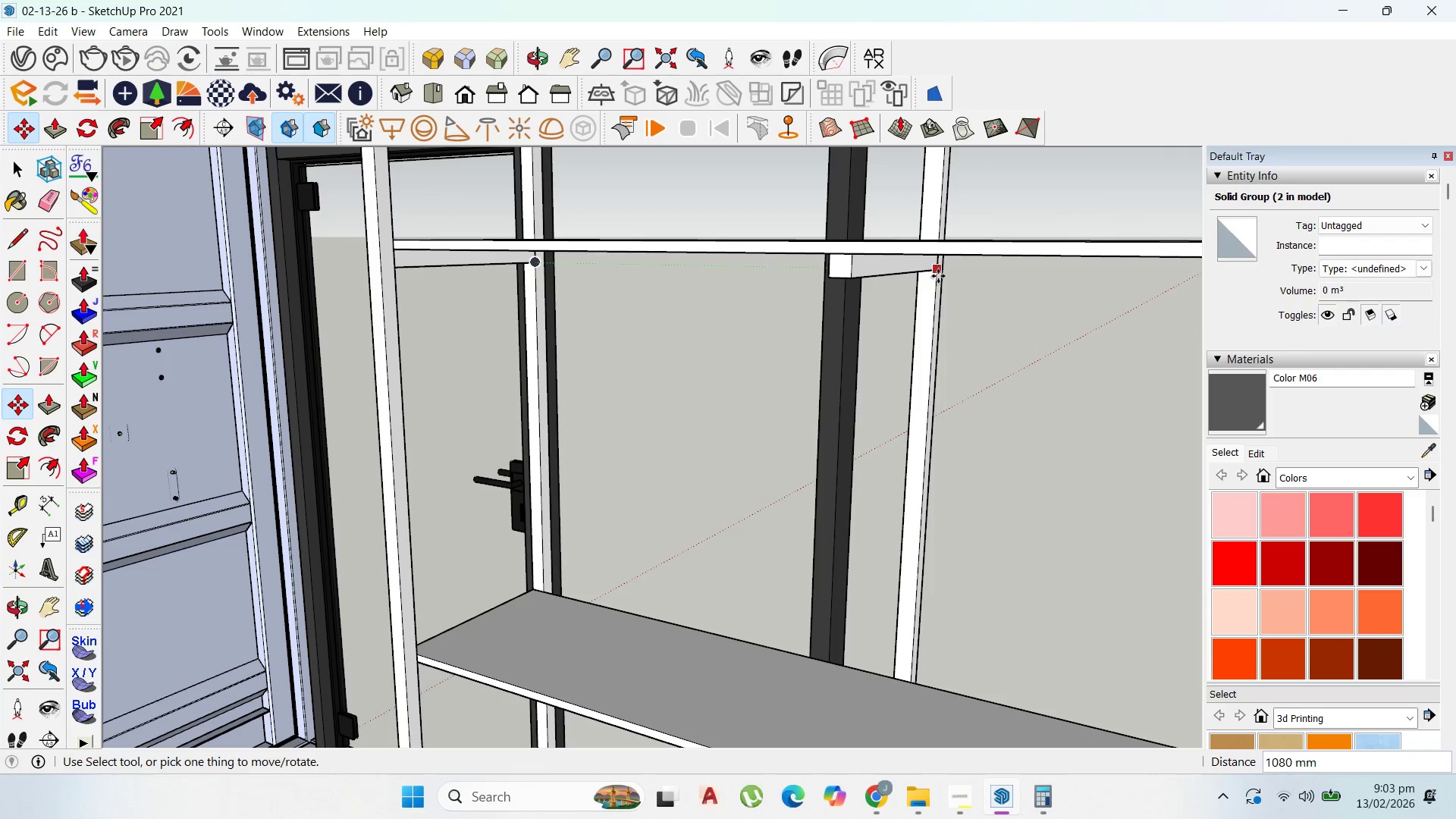 
key(Control+ControlLeft)
 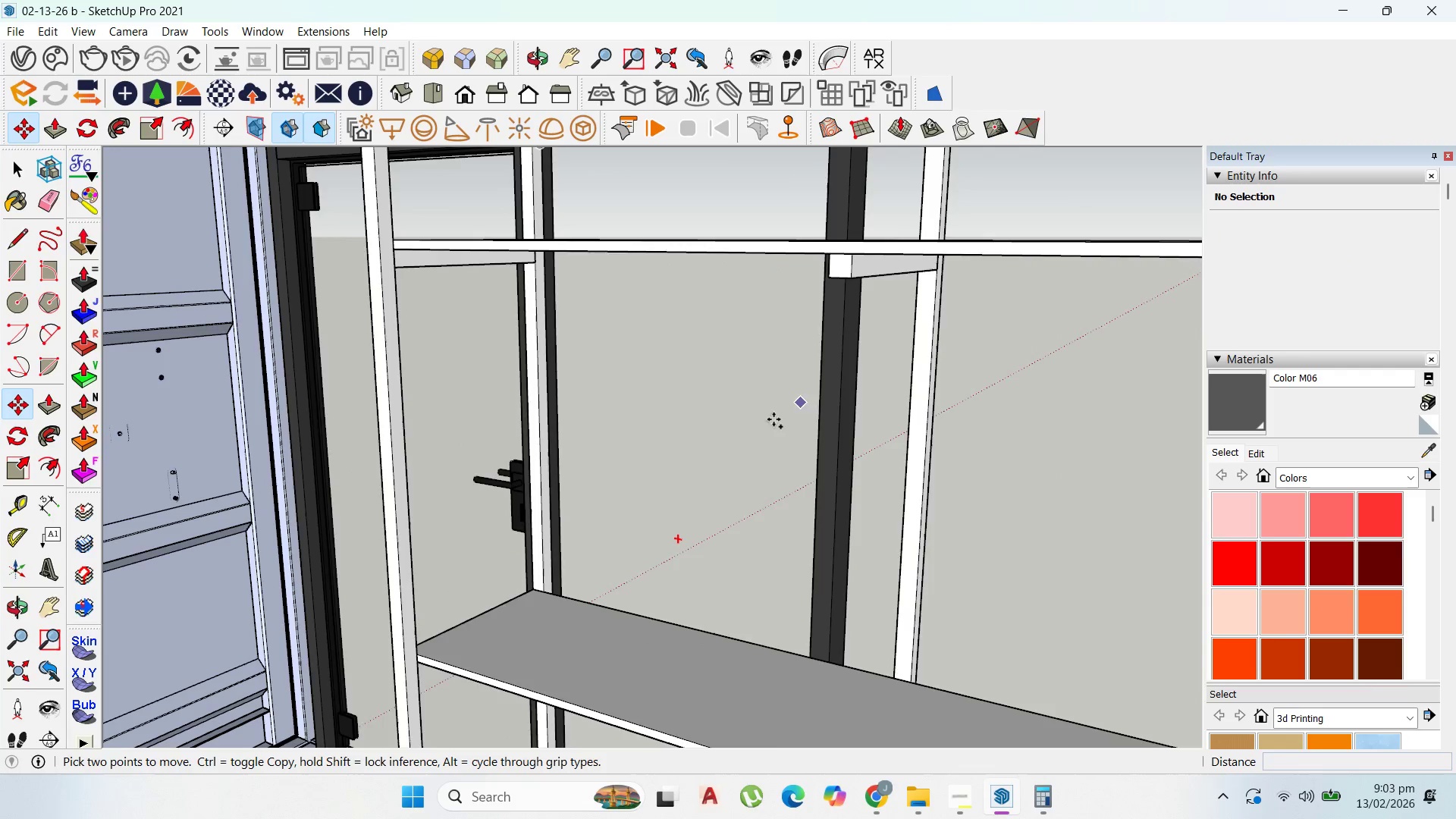 
scroll: coordinate [764, 430], scroll_direction: down, amount: 1.0
 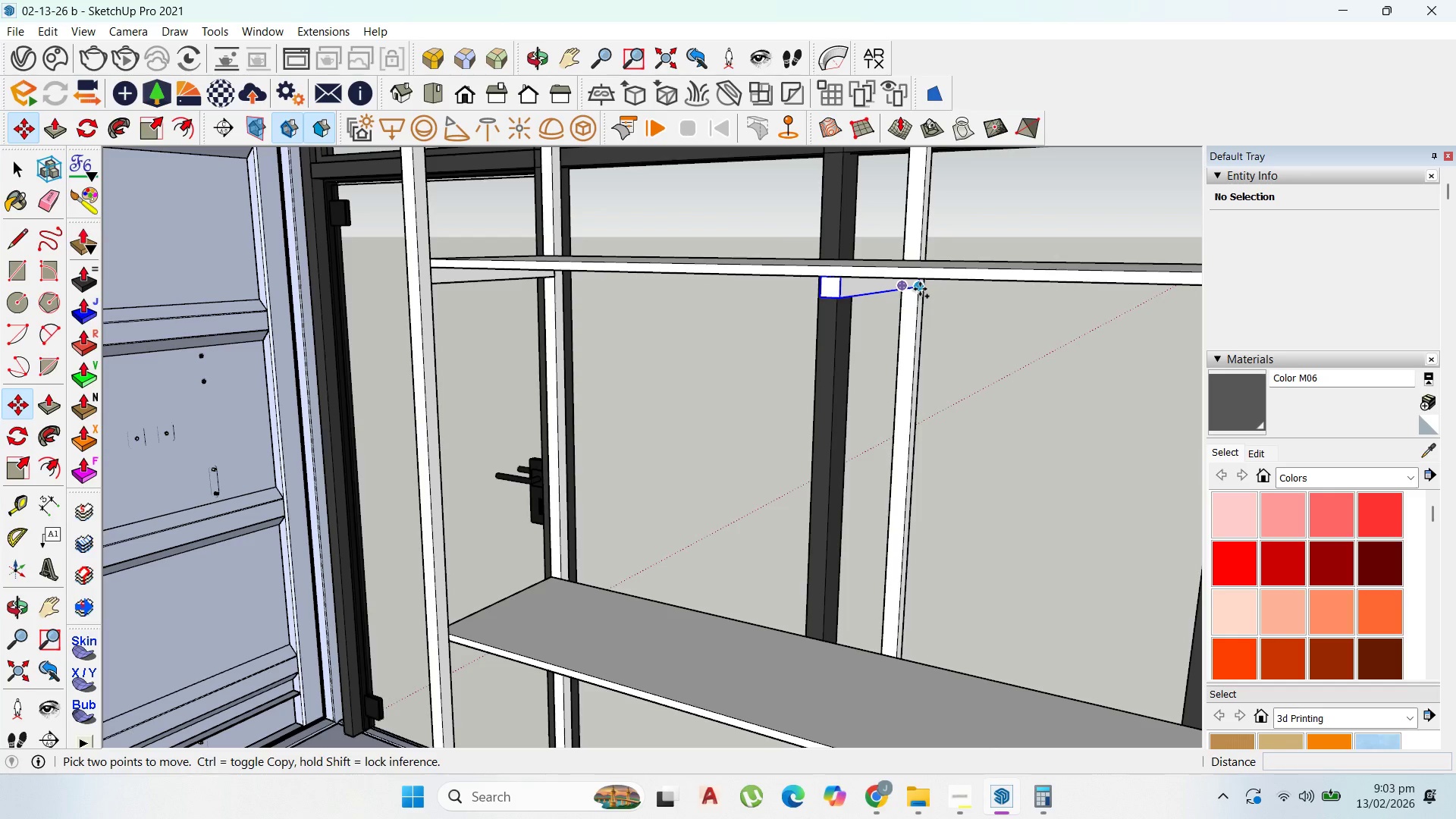 
left_click([920, 288])
 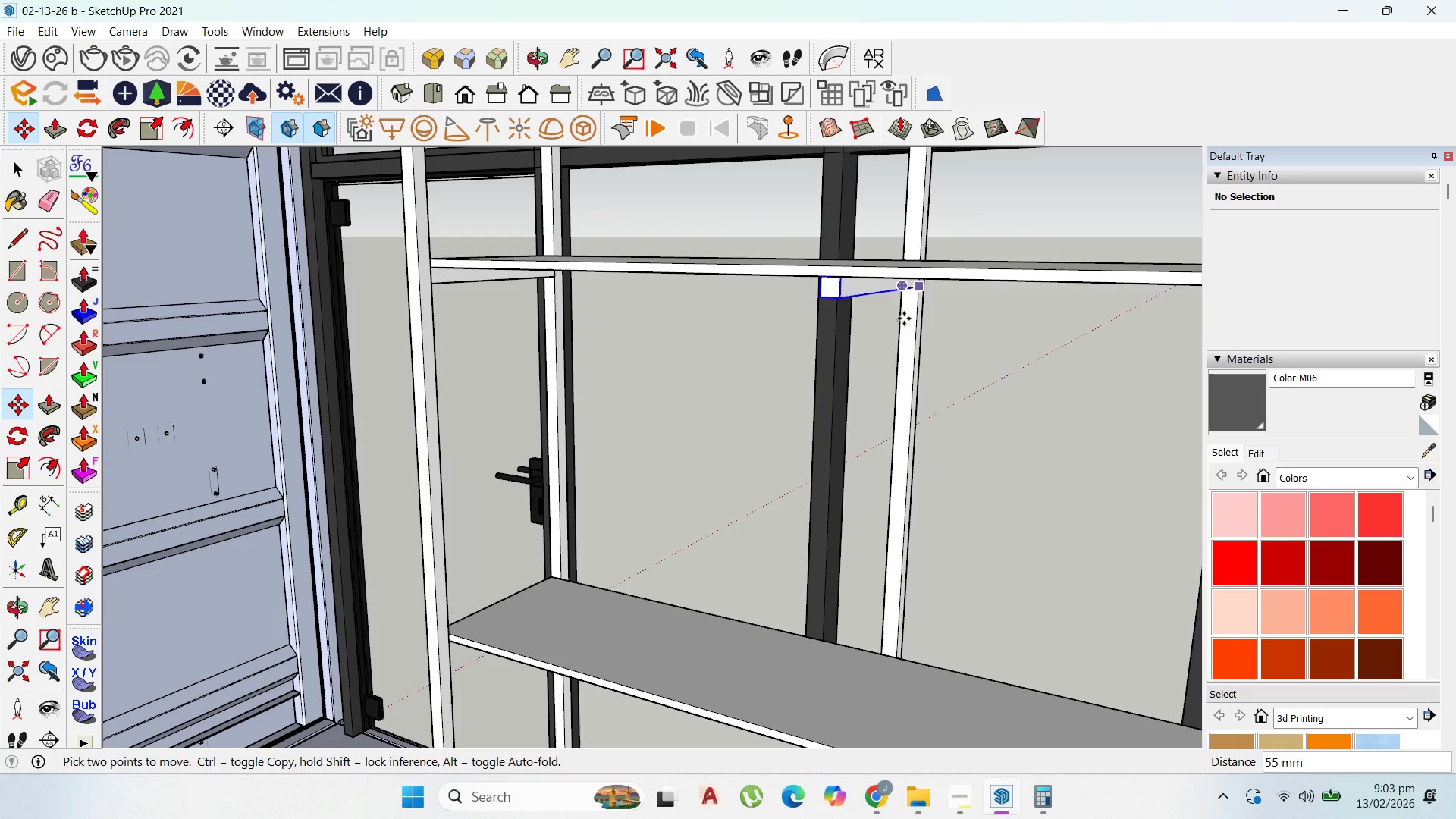 
key(Control+ControlLeft)
 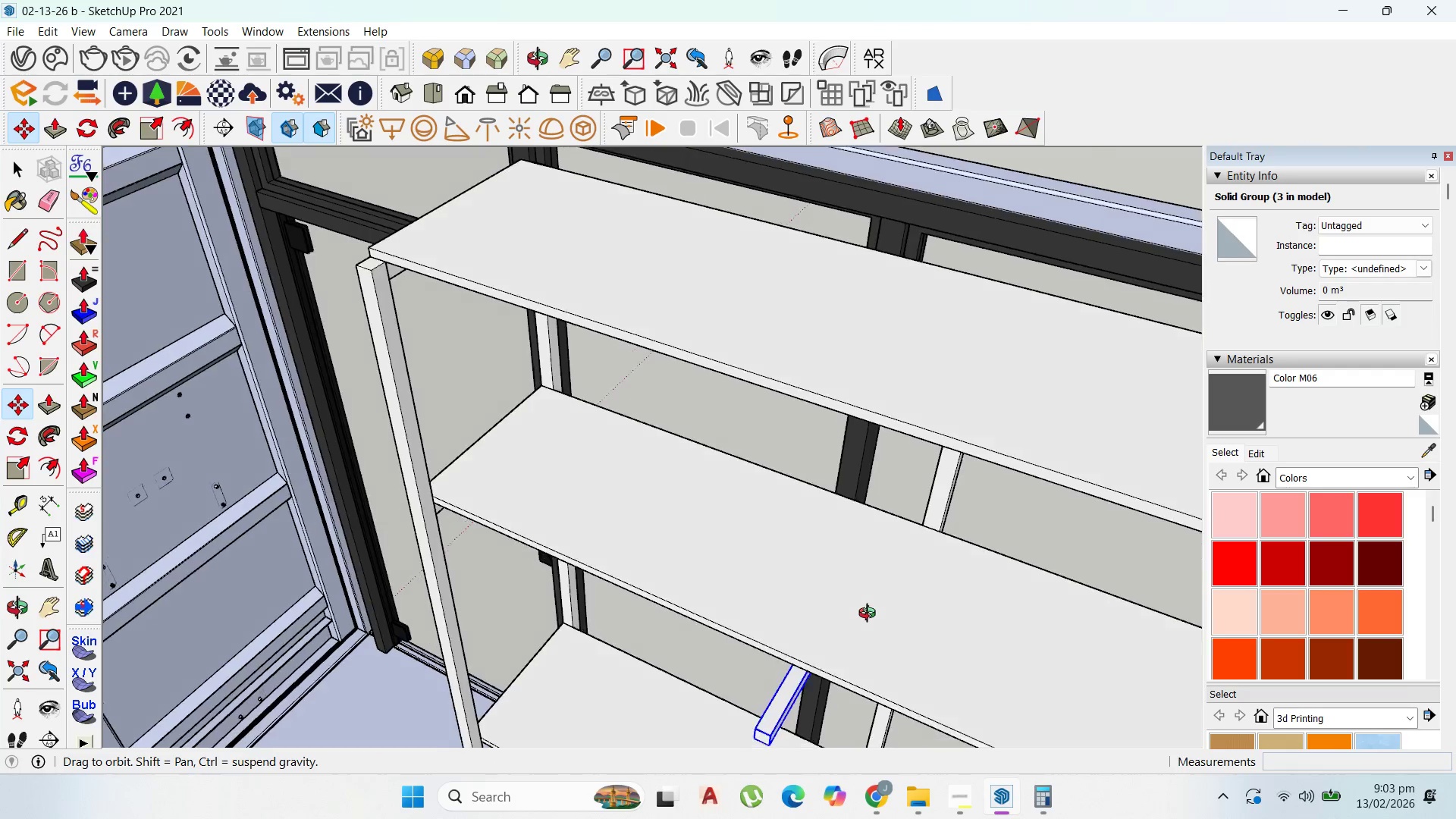 
key(Control+ControlLeft)
 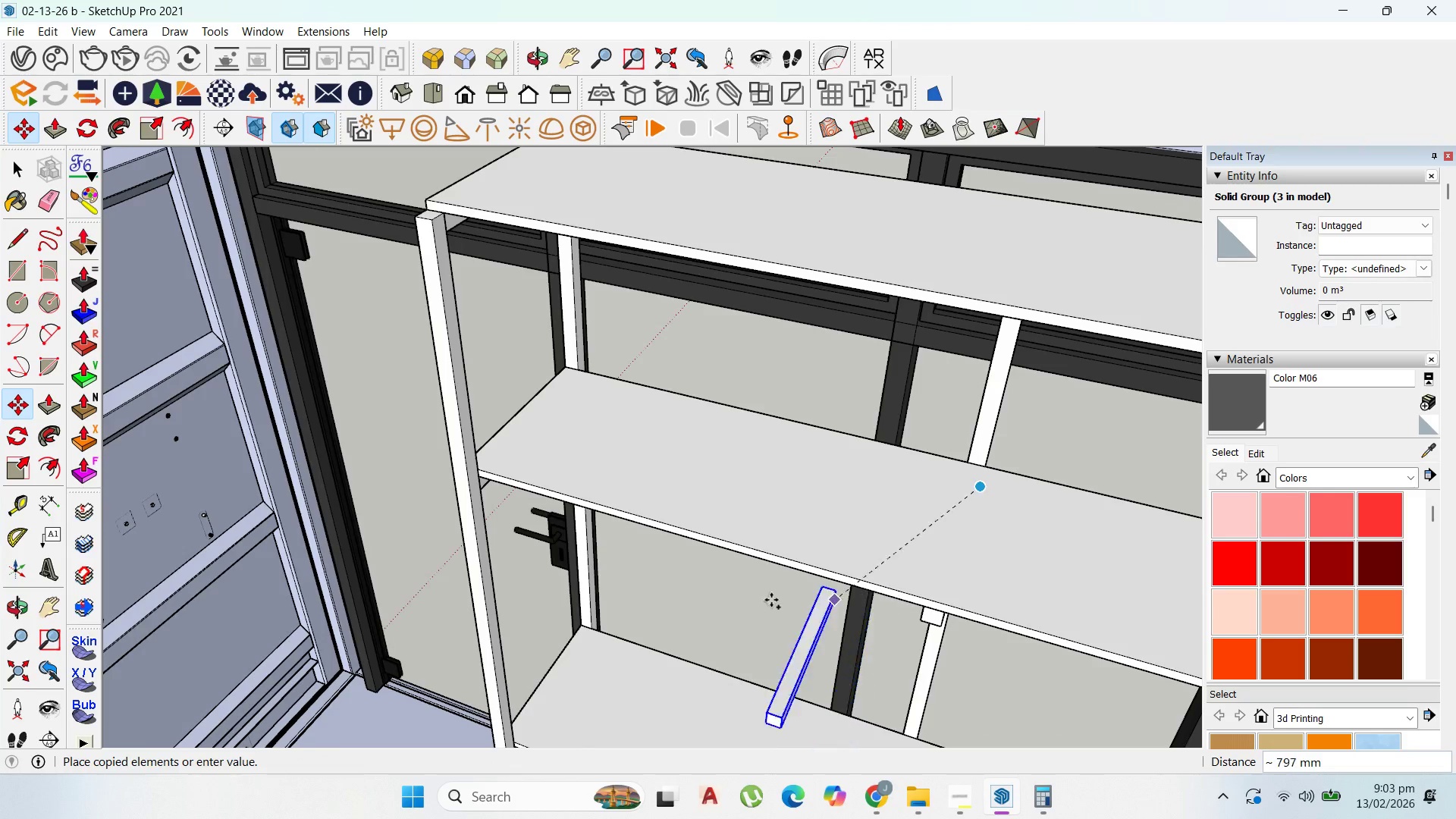 
scroll: coordinate [640, 563], scroll_direction: down, amount: 6.0
 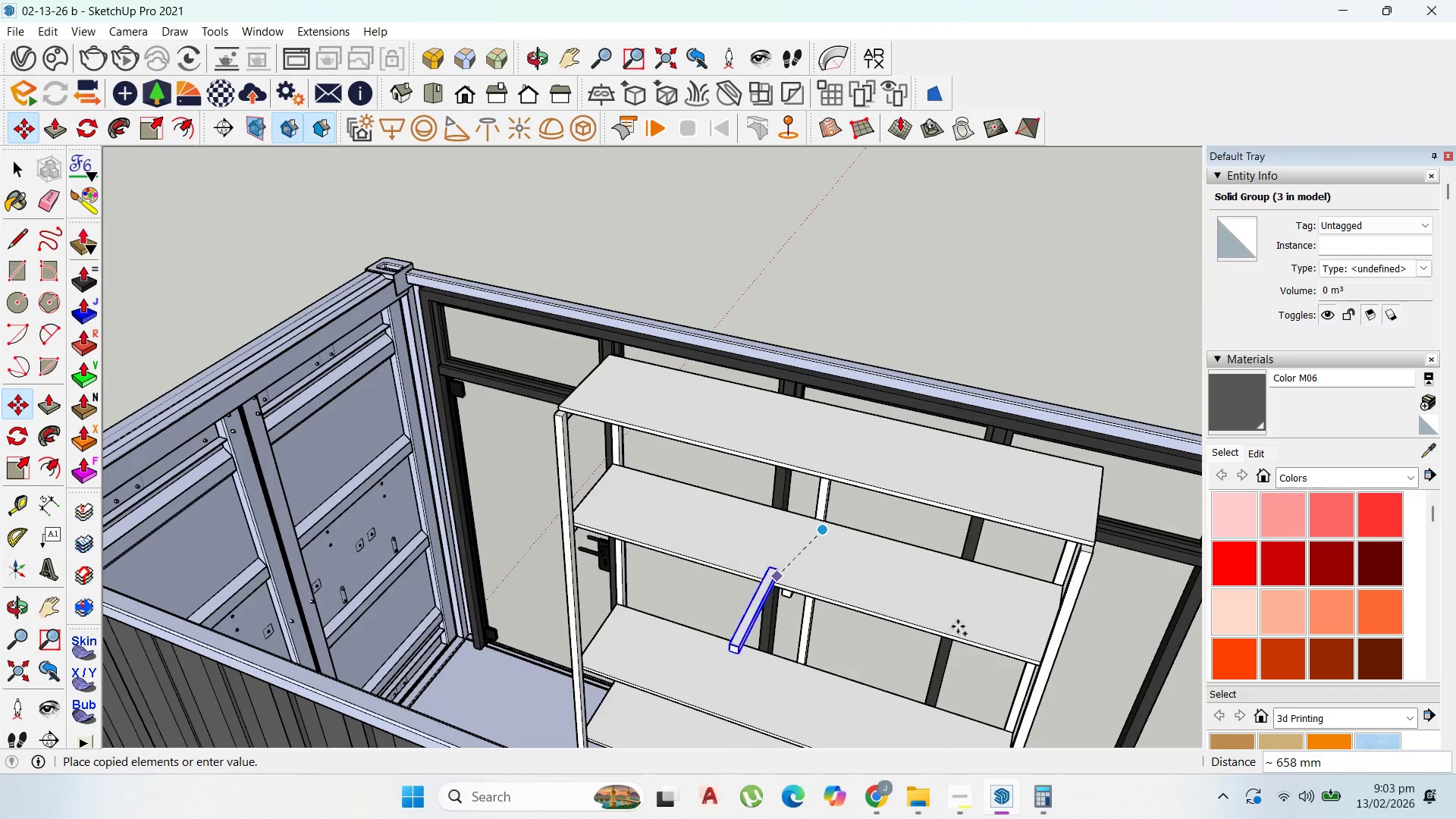 
scroll: coordinate [1029, 524], scroll_direction: up, amount: 10.0
 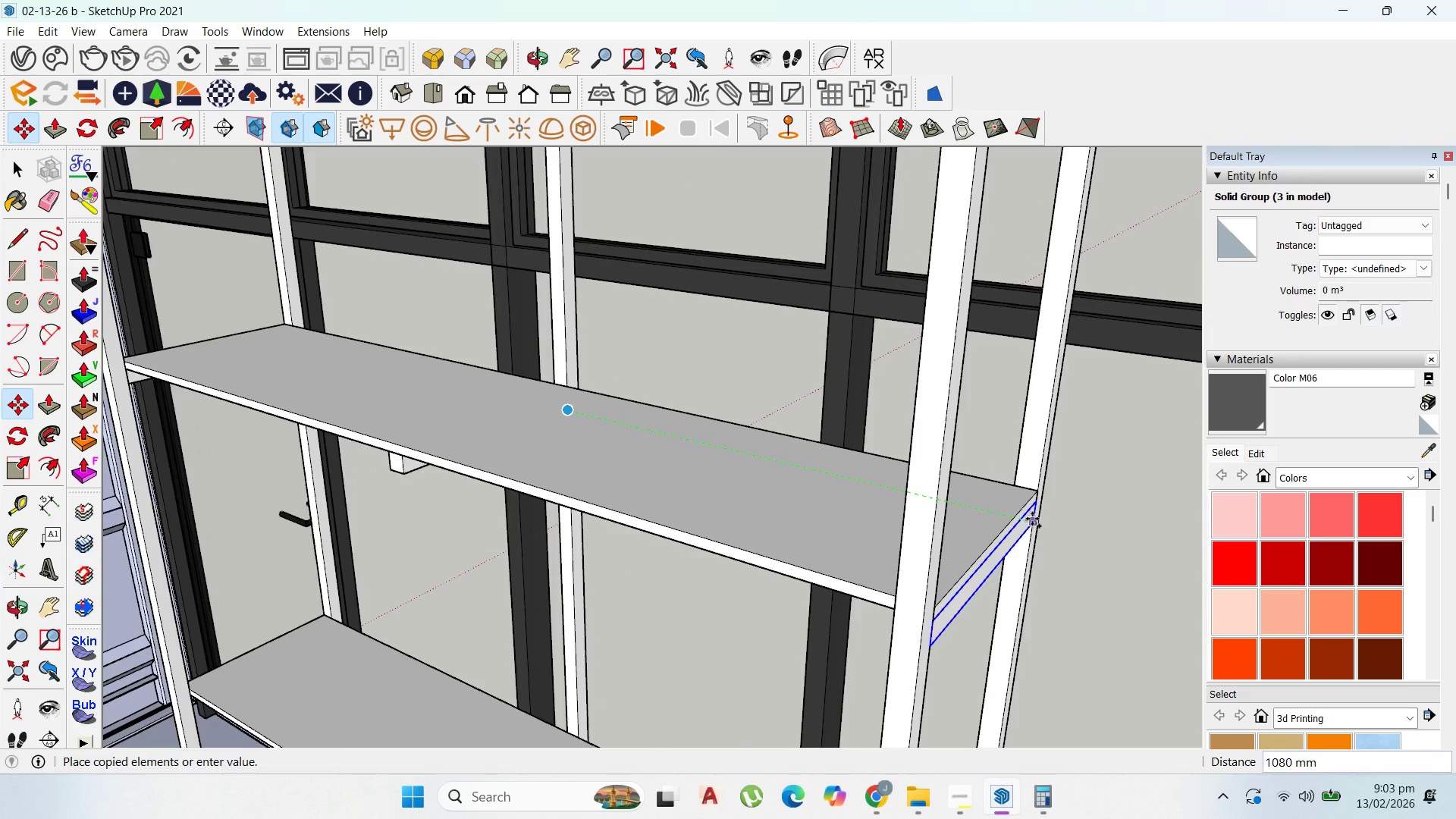 
left_click([1032, 519])
 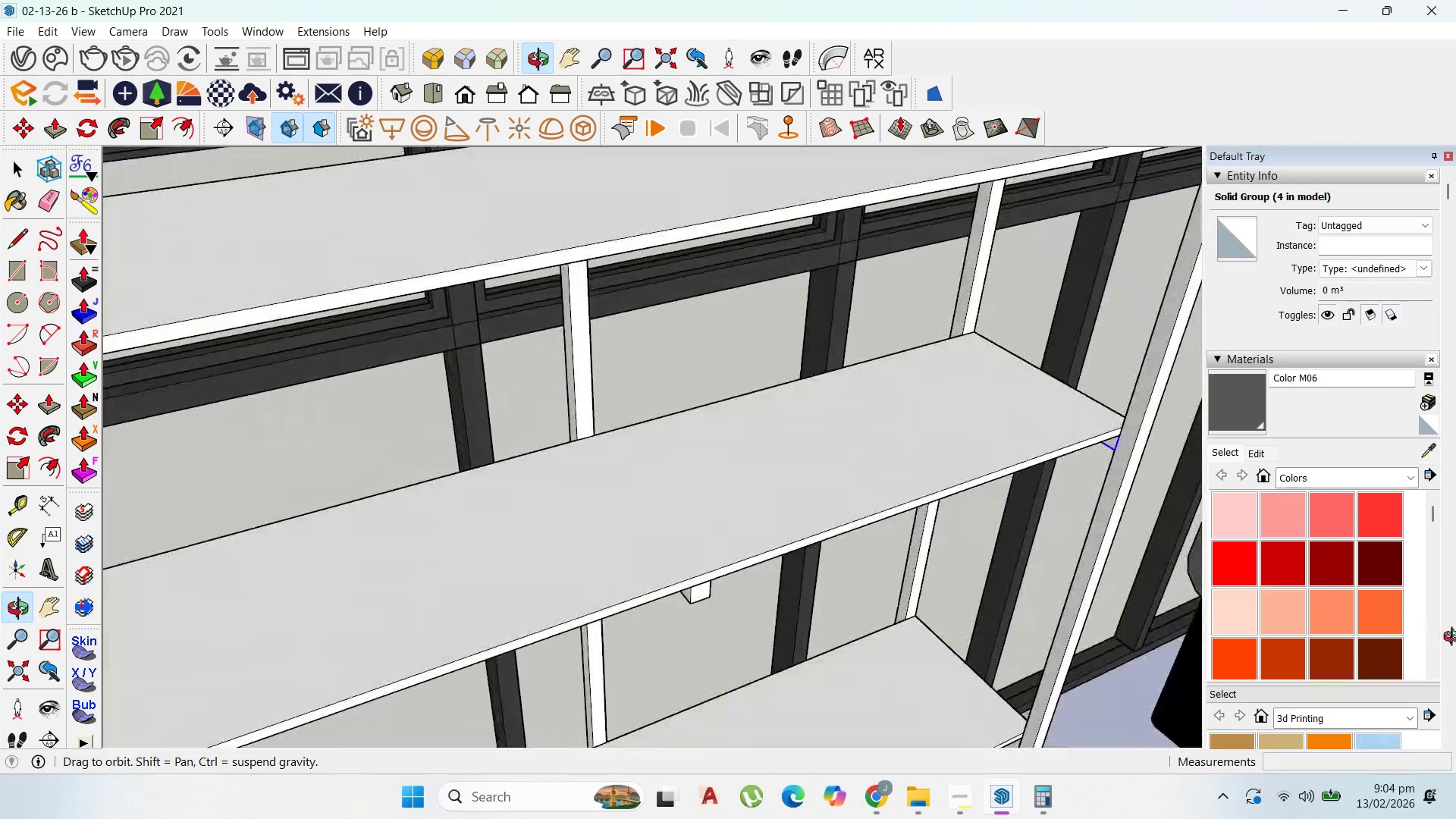 
scroll: coordinate [880, 528], scroll_direction: up, amount: 1.0
 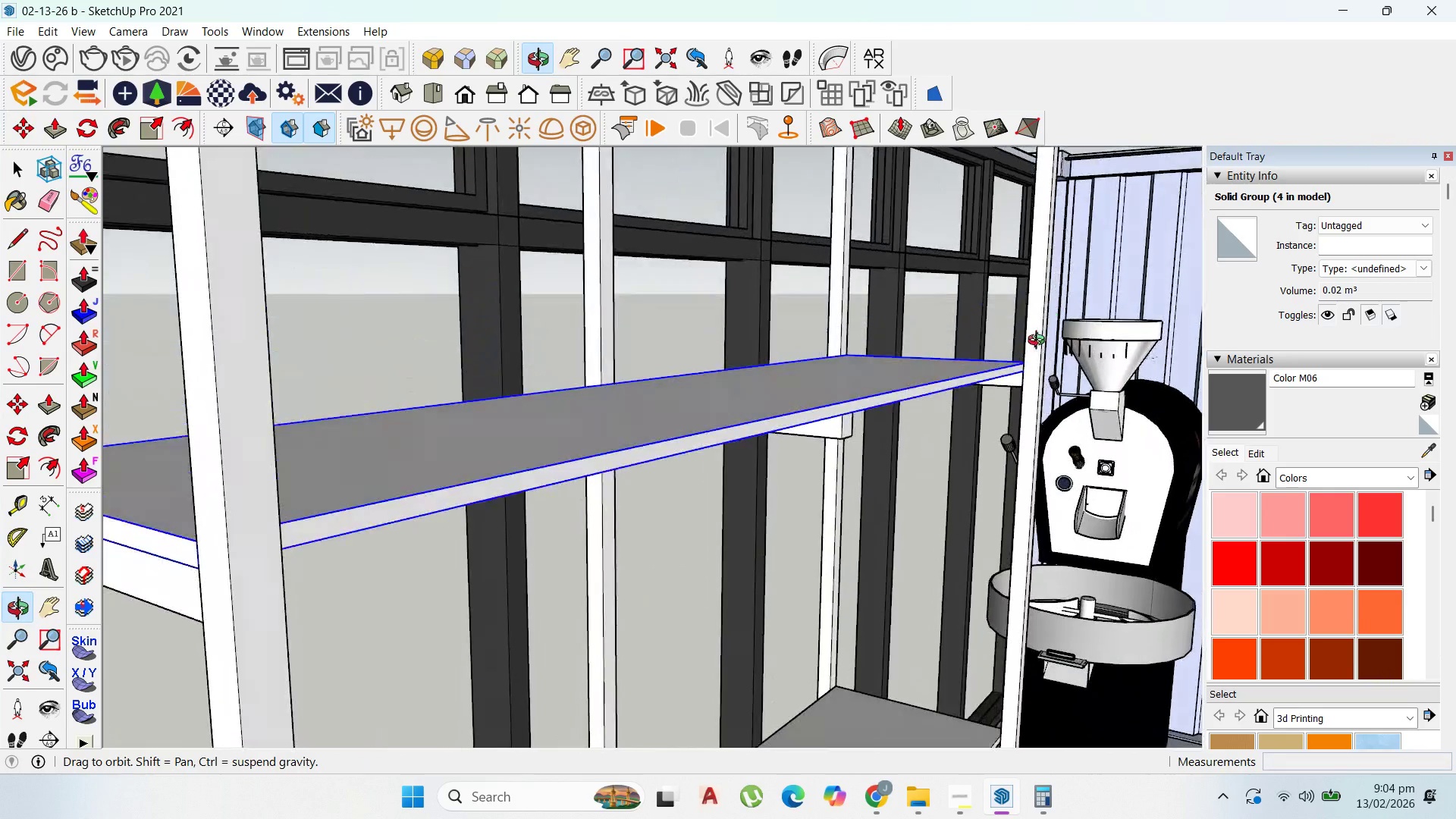 
scroll: coordinate [755, 504], scroll_direction: down, amount: 9.0
 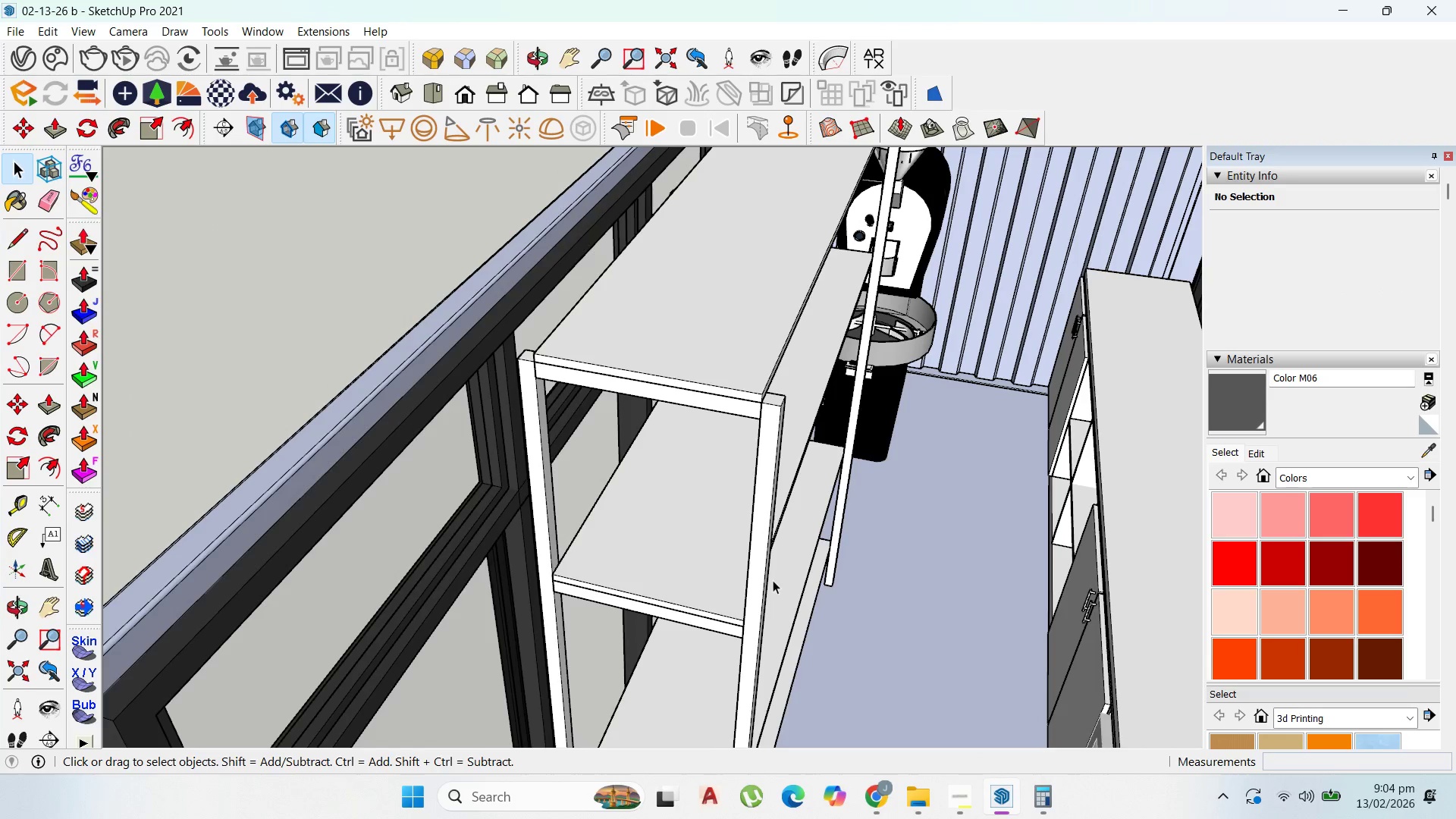 
left_click([758, 577])
 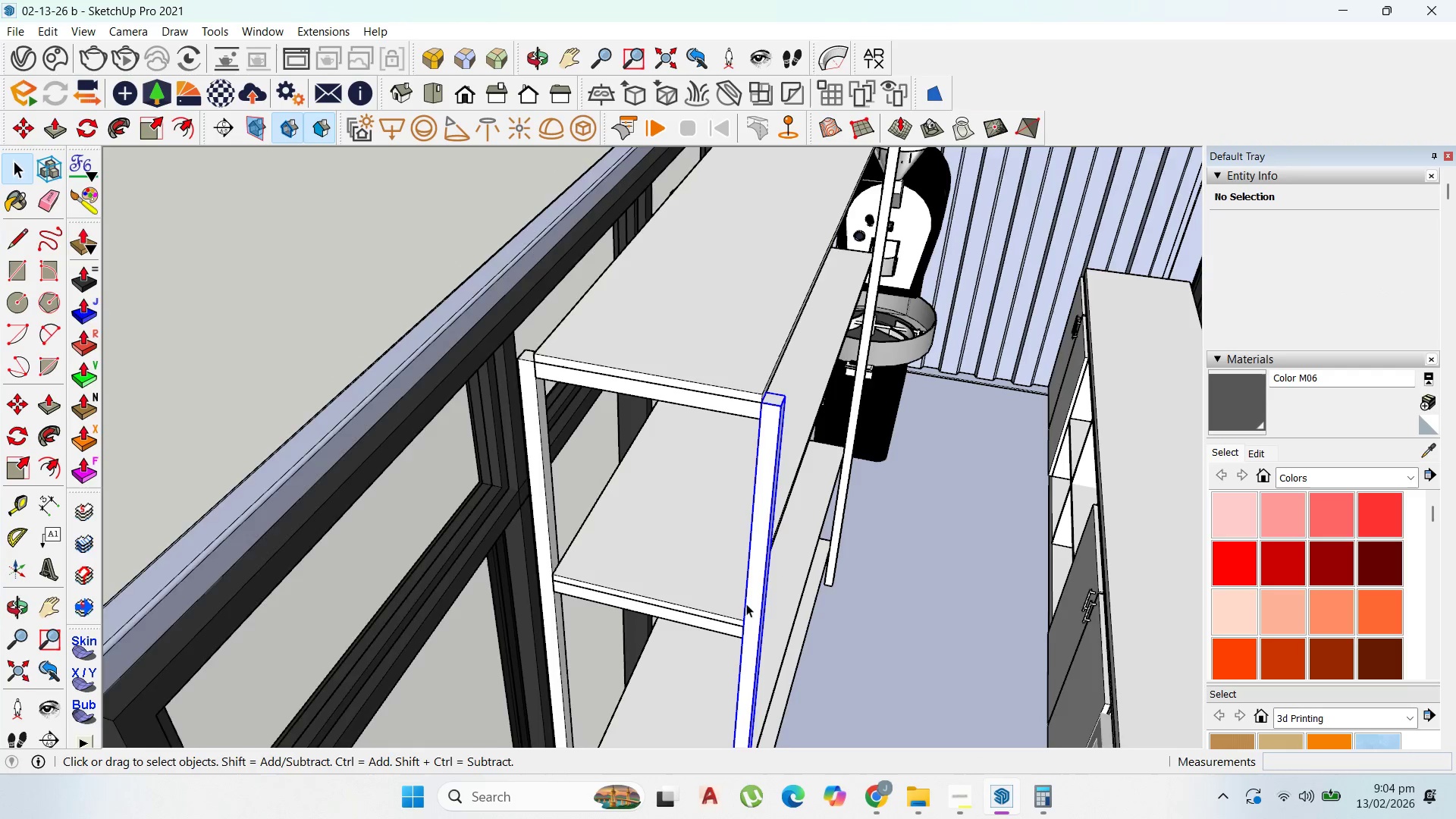 
scroll: coordinate [748, 616], scroll_direction: up, amount: 5.0
 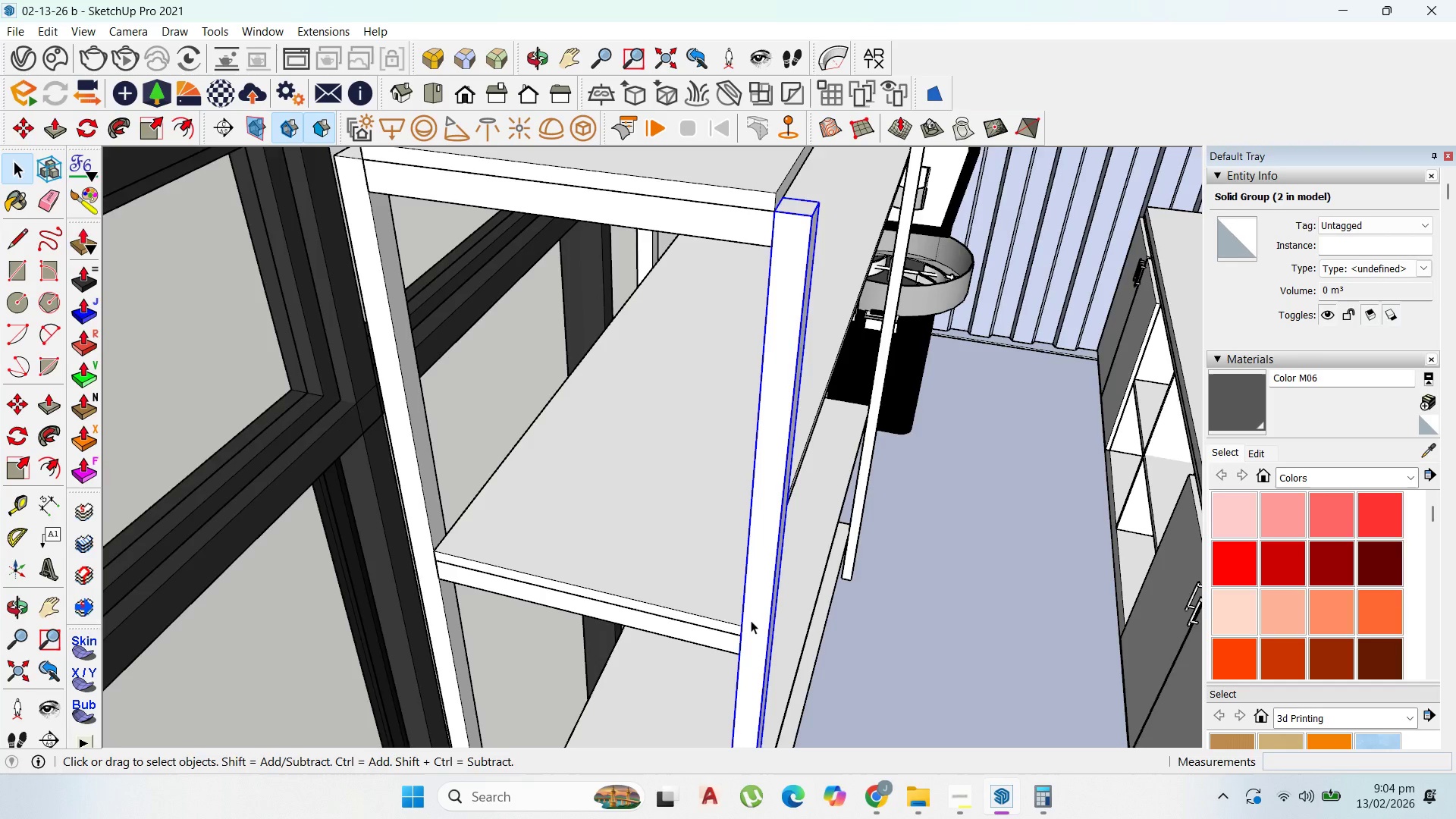 
key(M)
 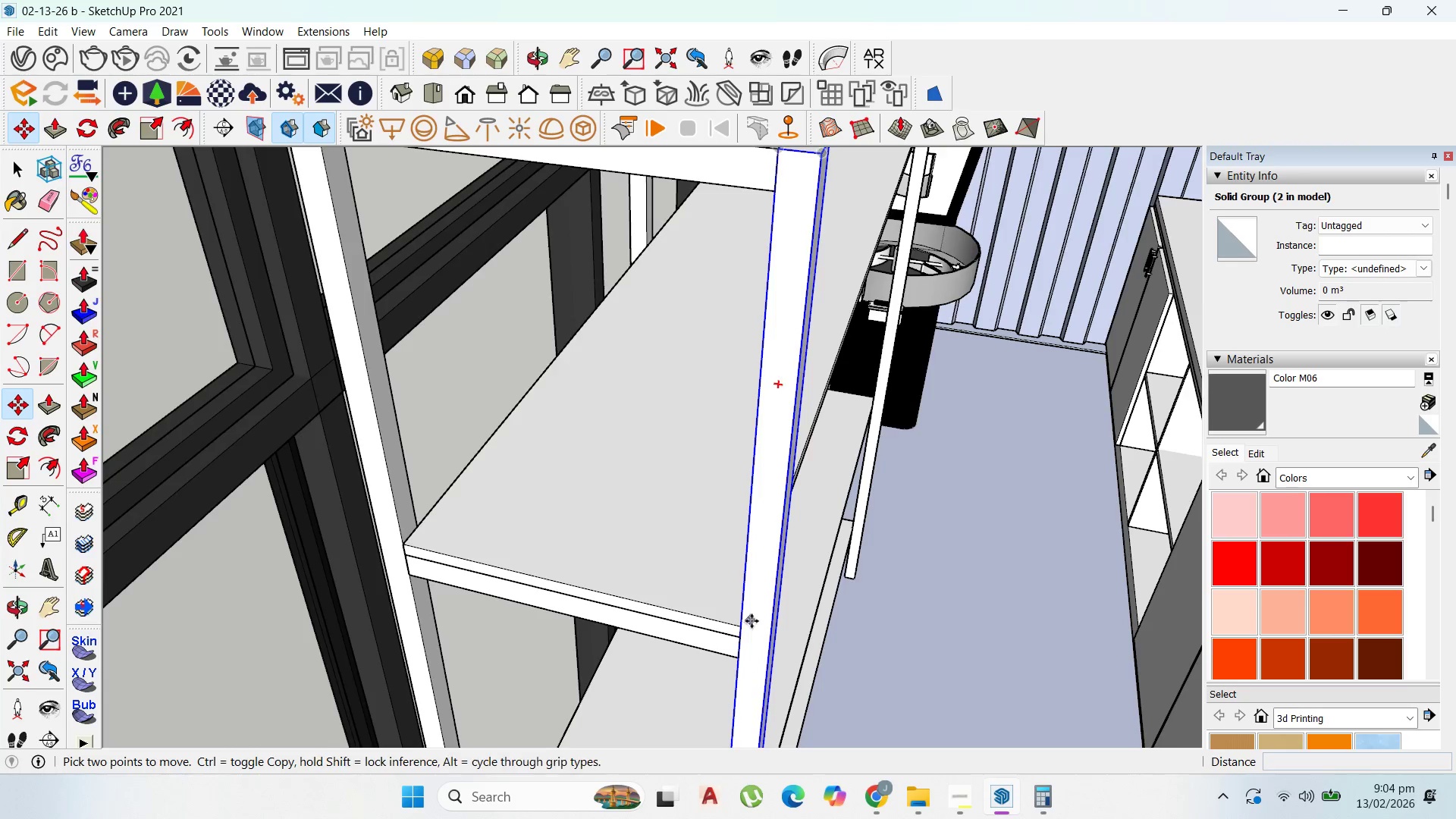 
scroll: coordinate [752, 621], scroll_direction: up, amount: 2.0
 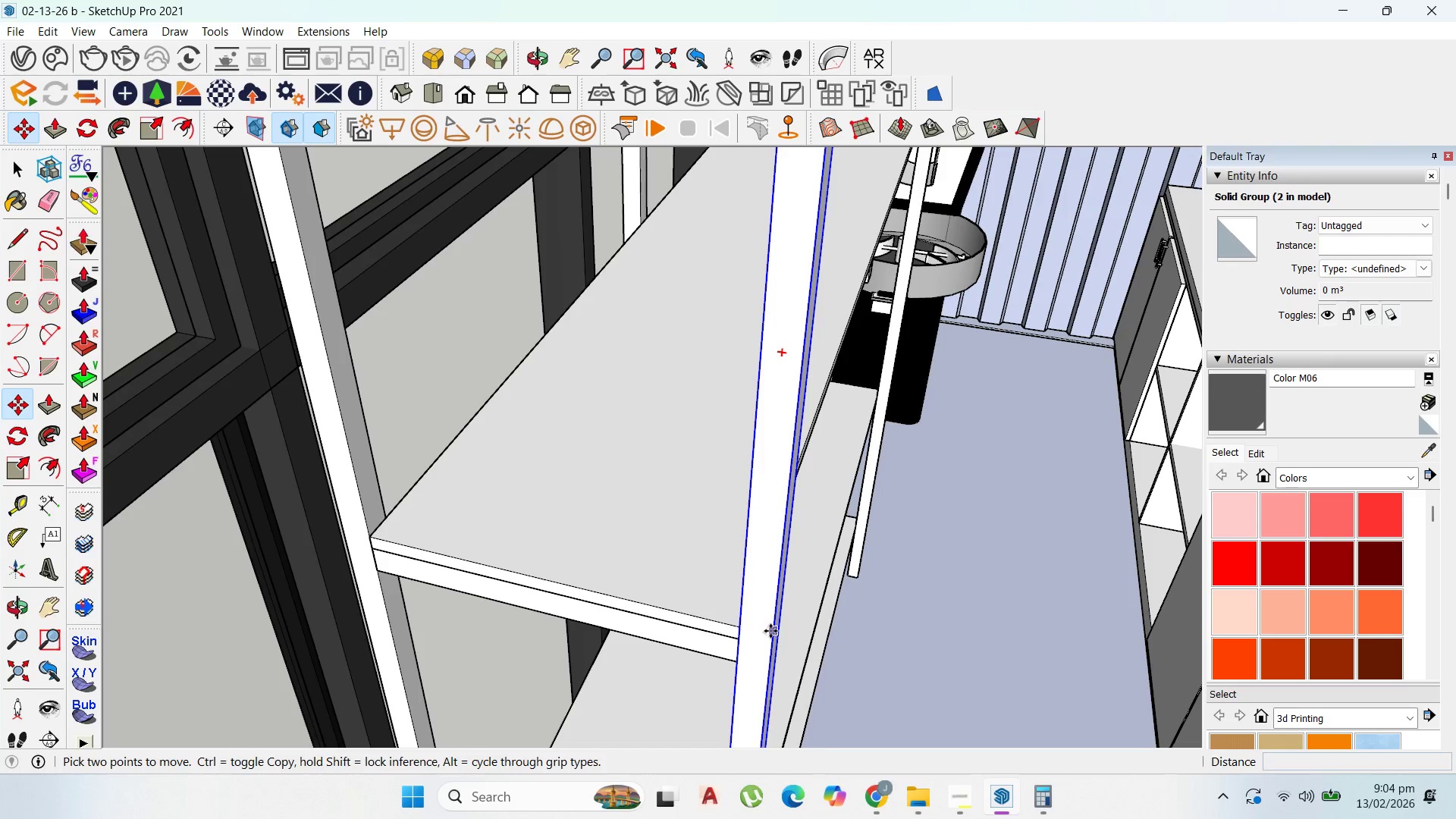 
left_click([770, 631])
 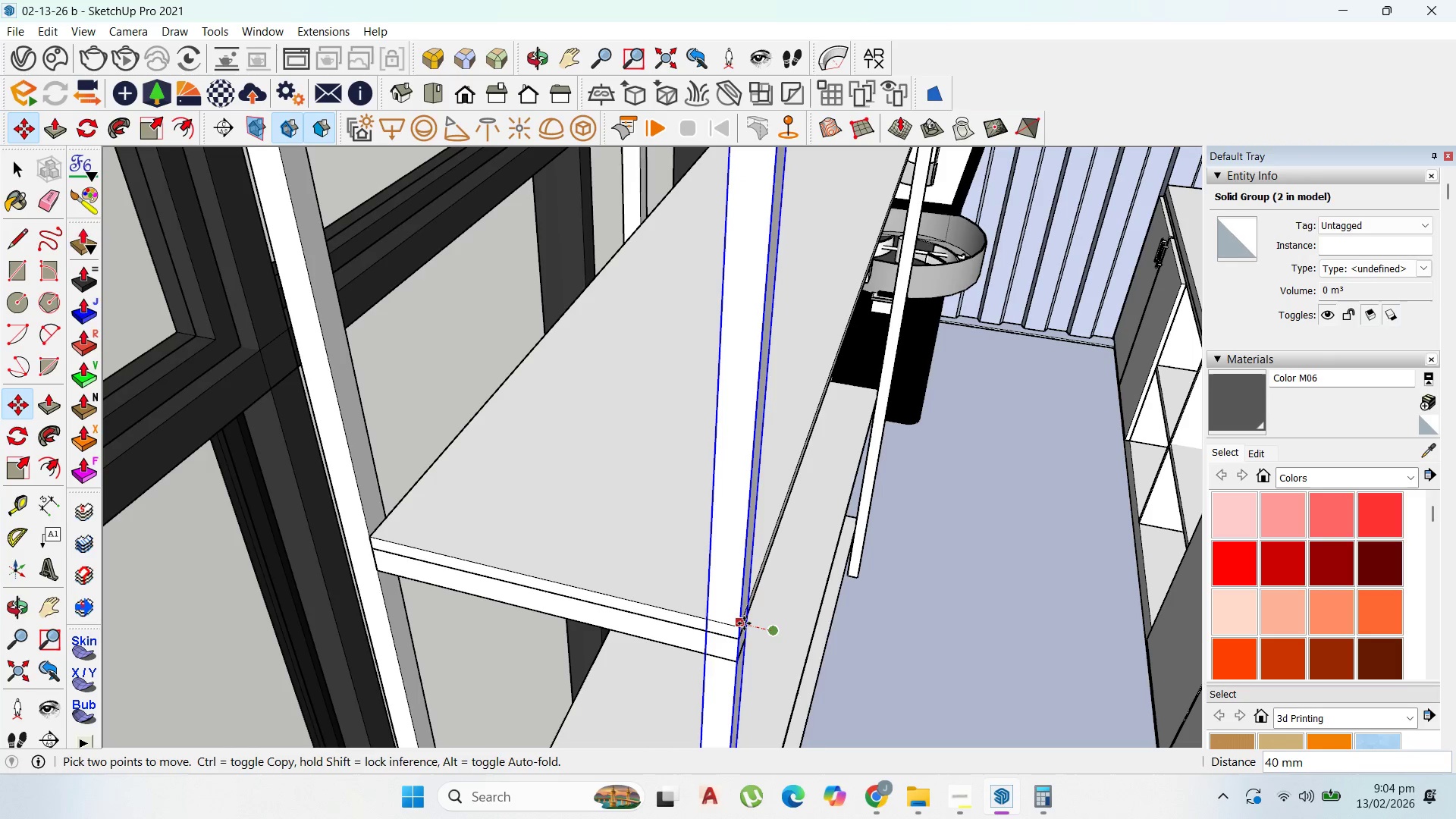 
hold_key(key=ShiftLeft, duration=0.73)
left_click([740, 625])
 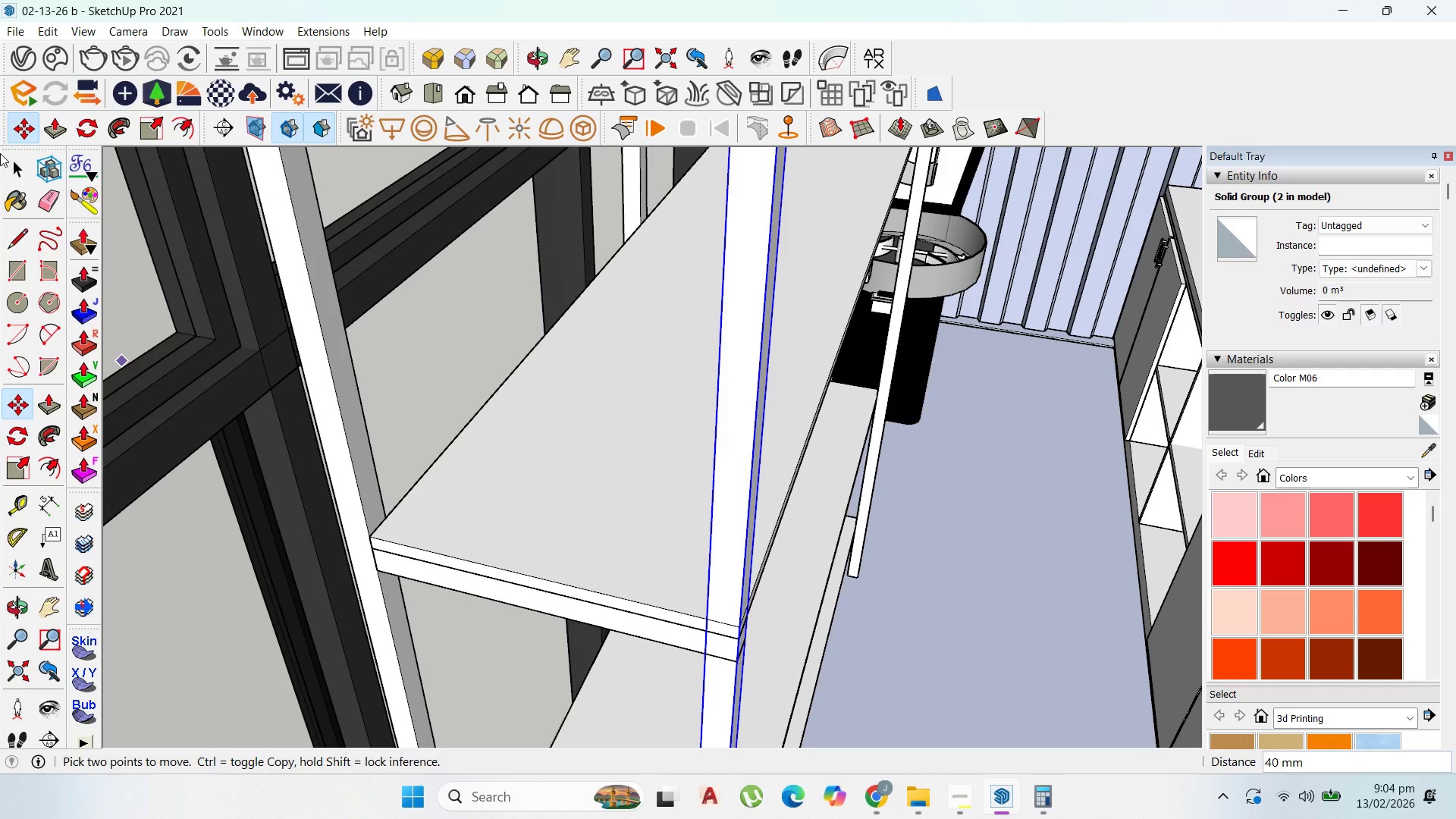 
left_click([11, 165])
 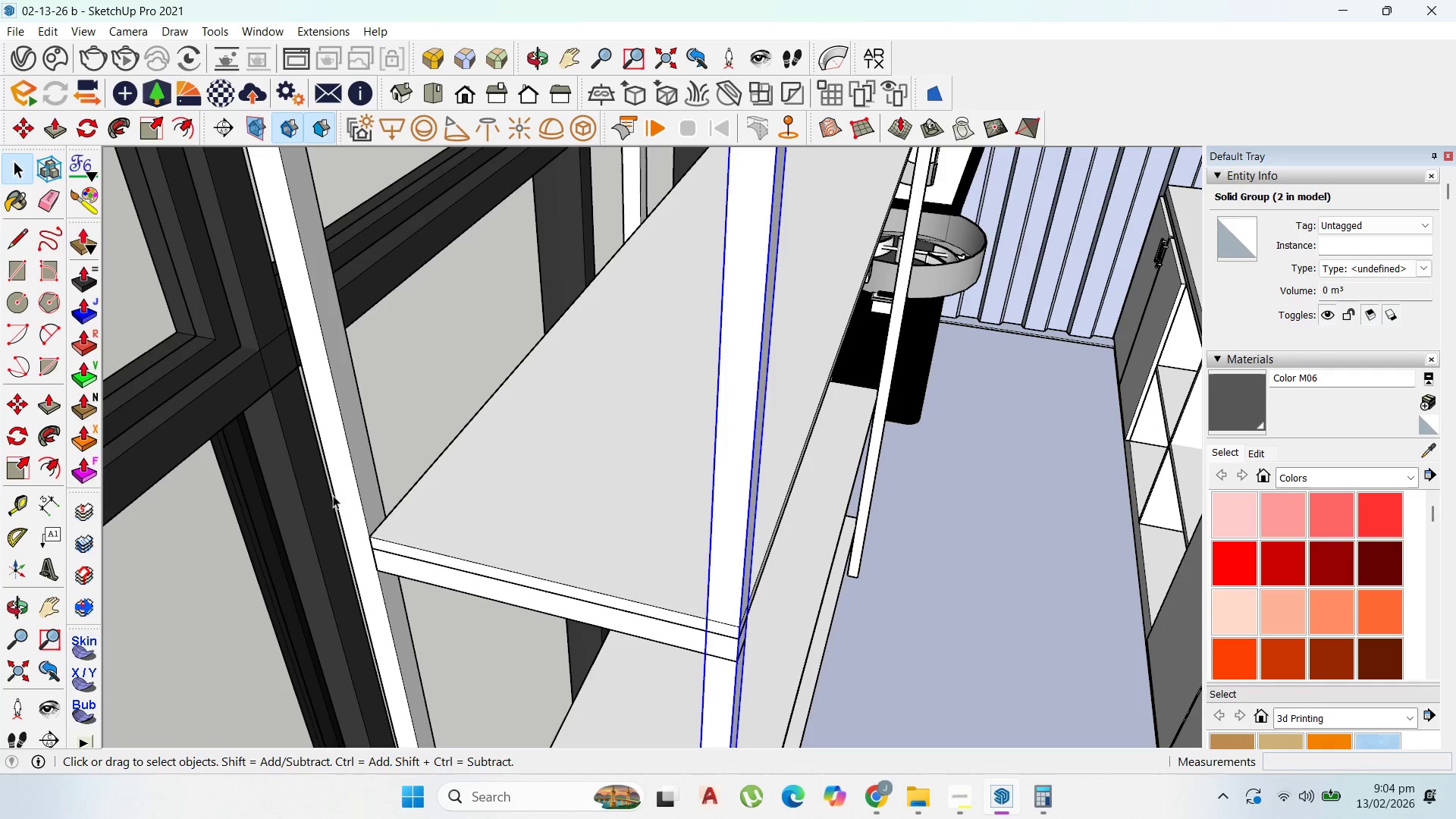 
left_click([344, 498])
 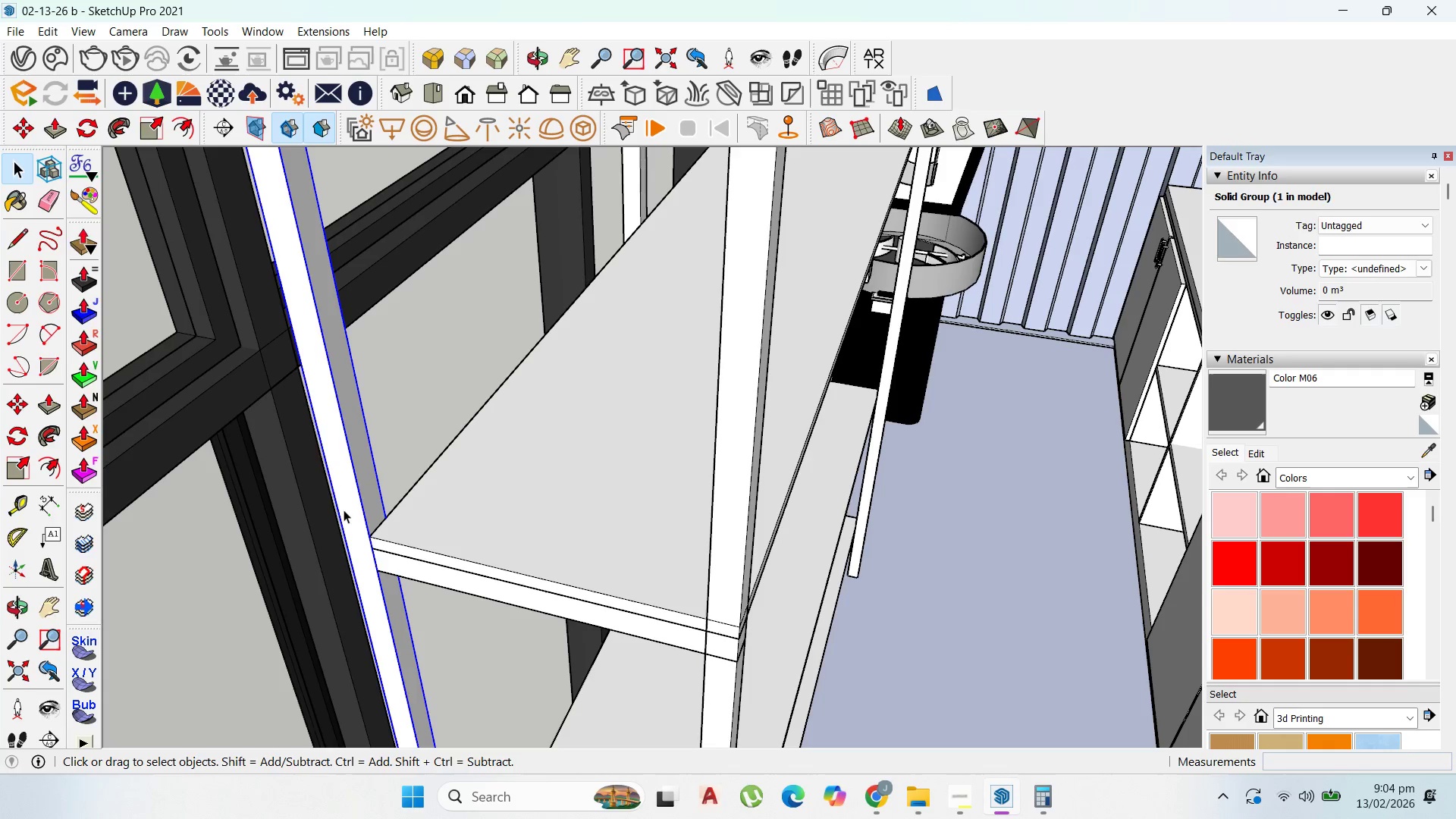 
key(M)
 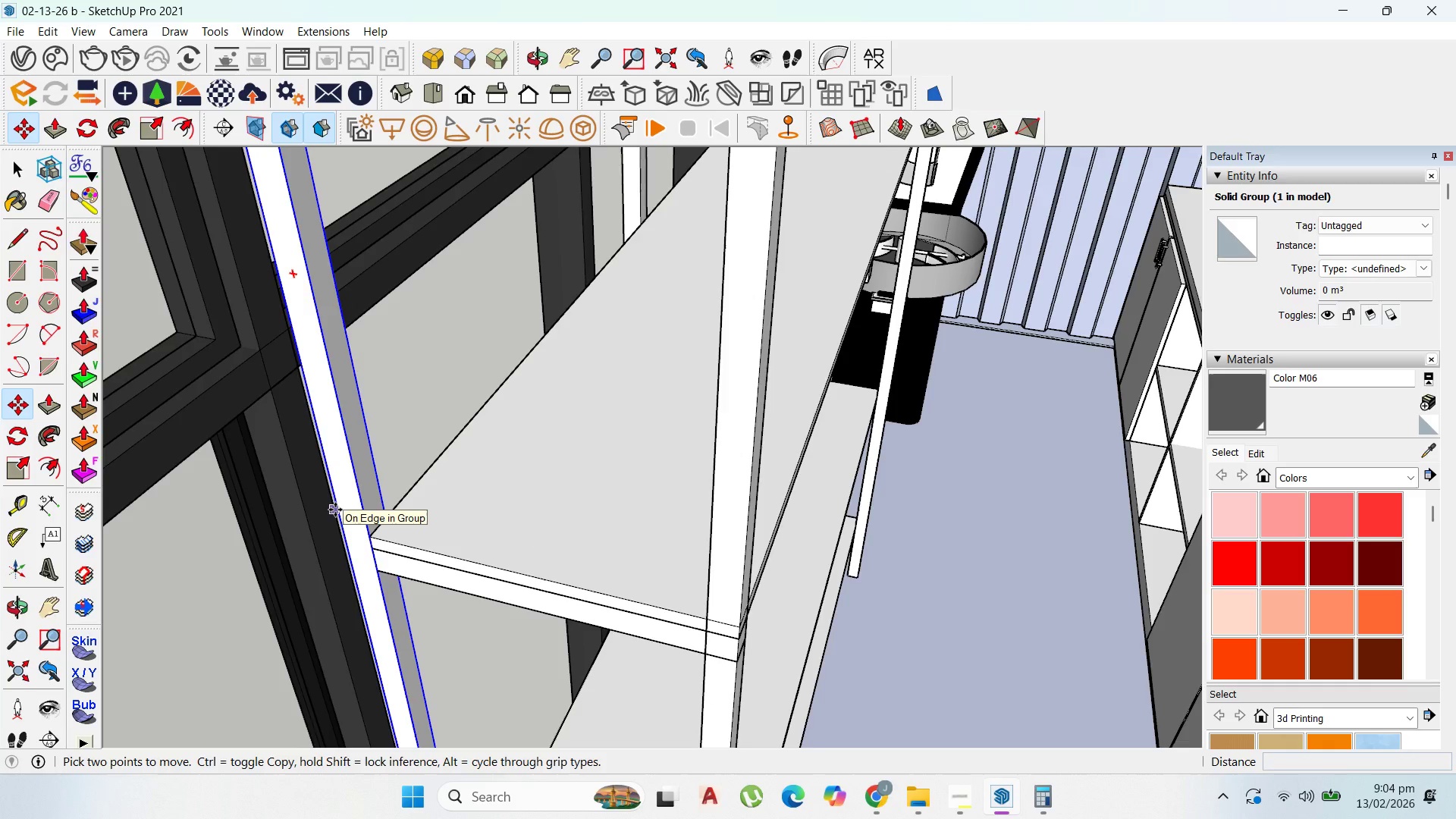 
scroll: coordinate [336, 509], scroll_direction: up, amount: 5.0
 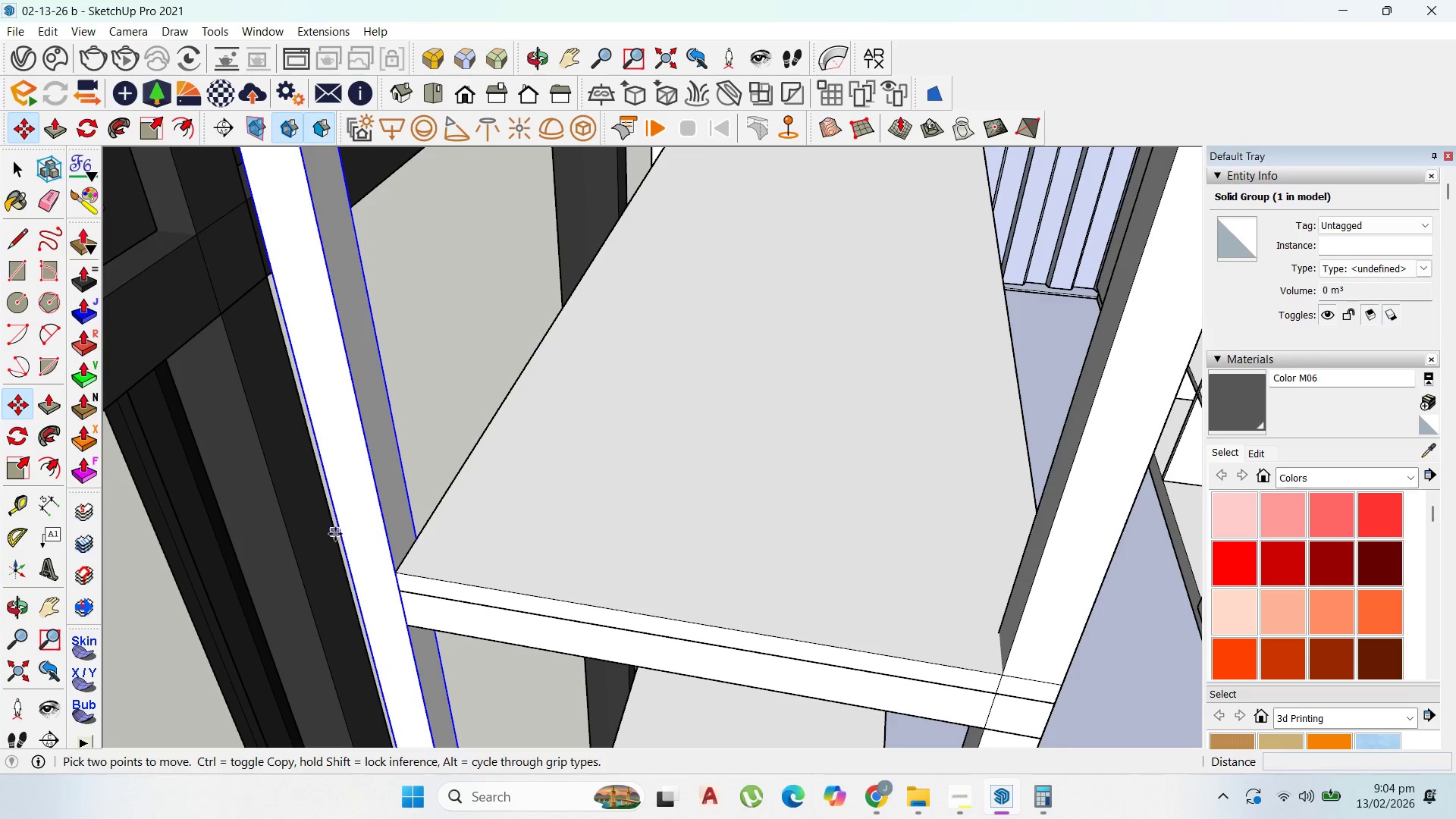 
left_click([342, 535])
 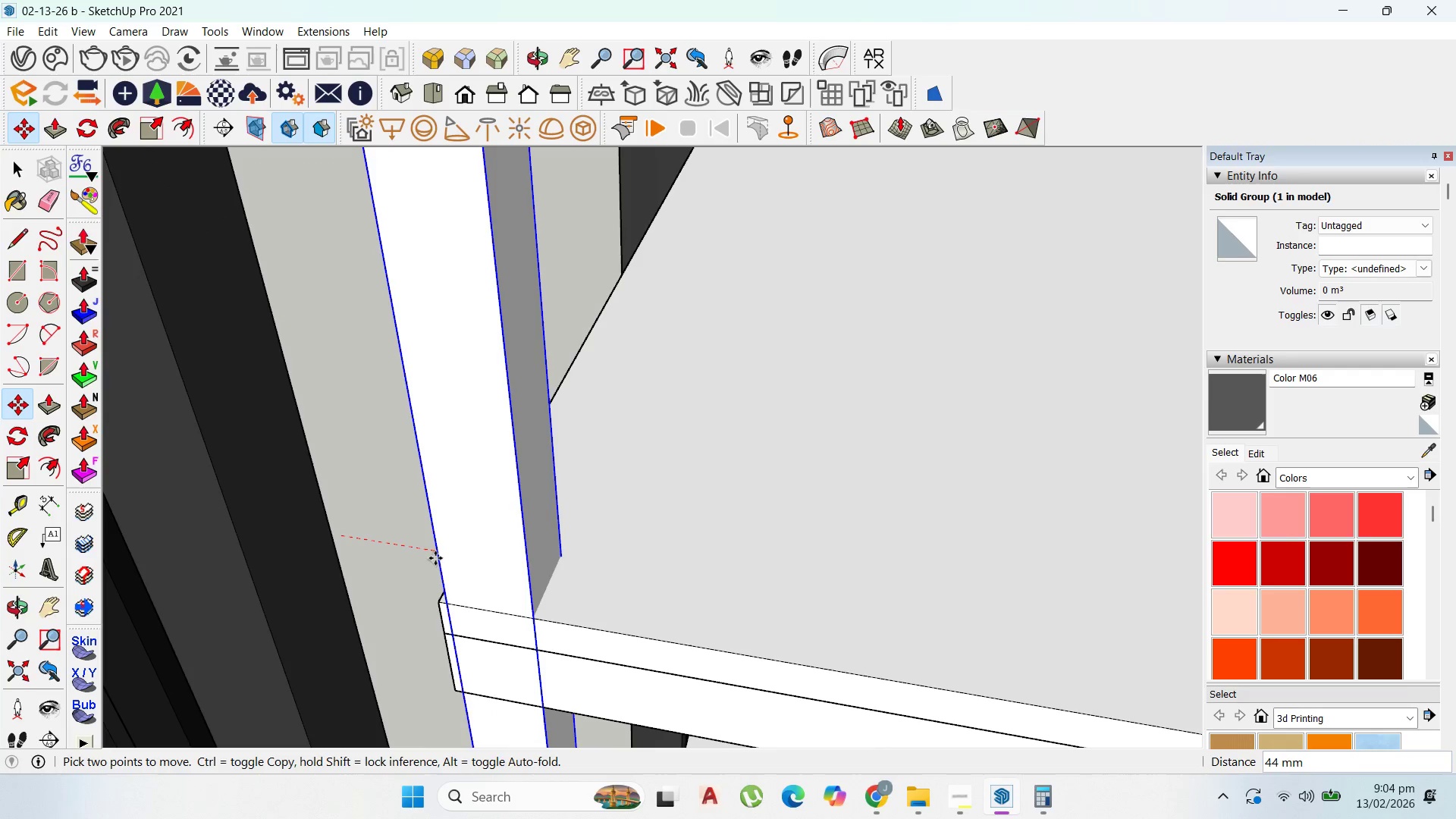 
scroll: coordinate [342, 535], scroll_direction: up, amount: 6.0
 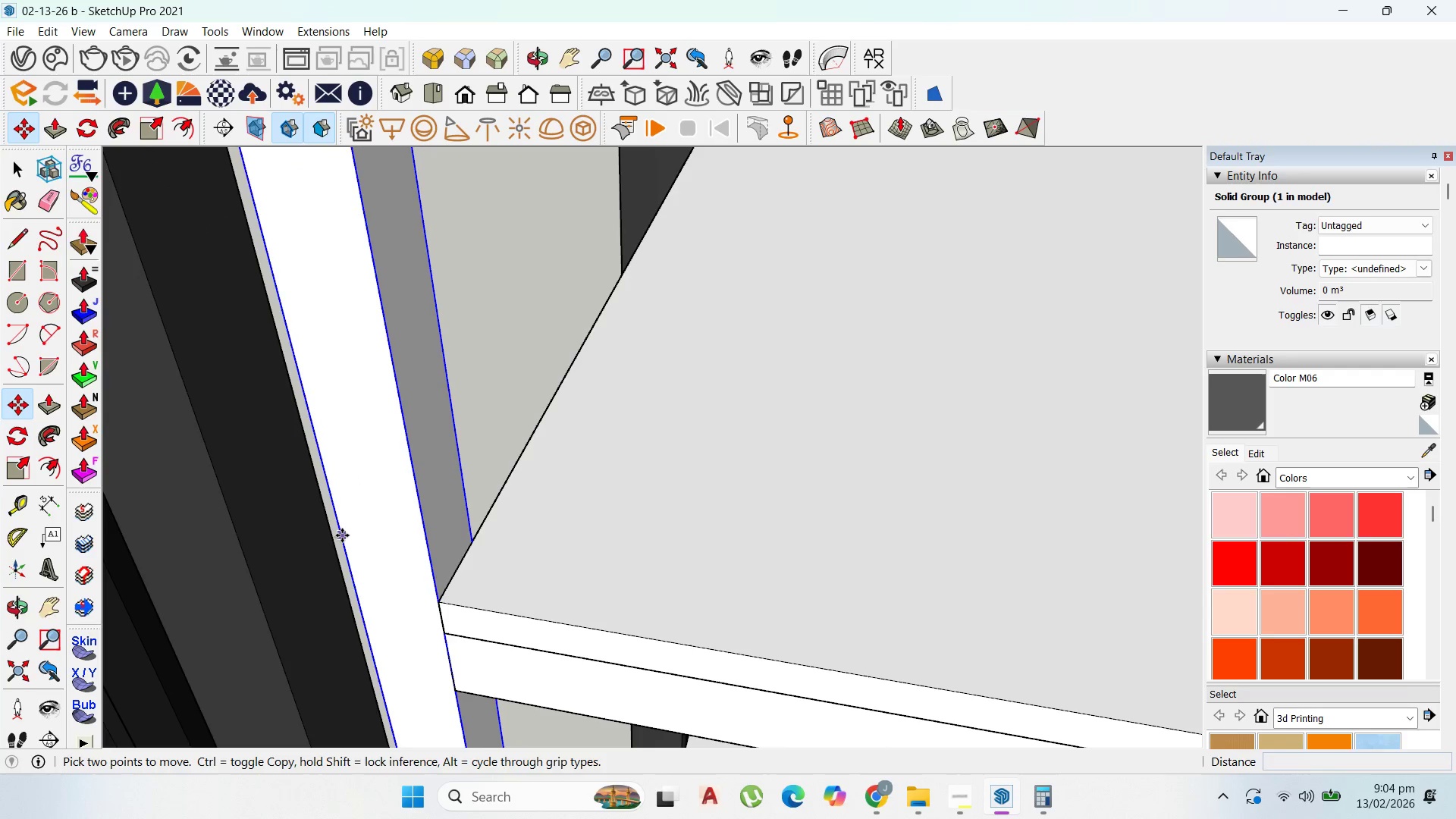 
hold_key(key=ShiftLeft, duration=1.03)
left_click([445, 604])
 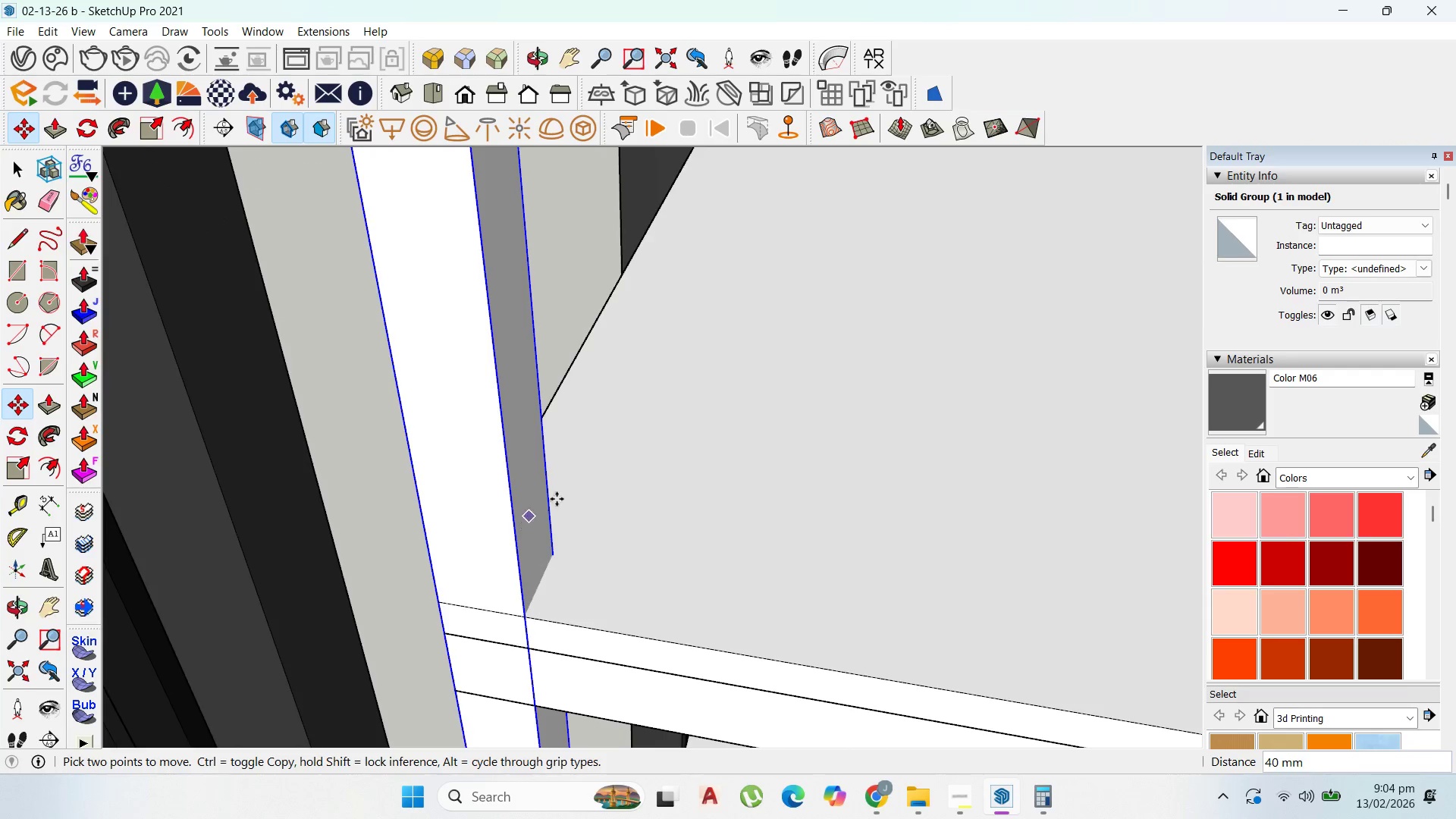 
scroll: coordinate [787, 450], scroll_direction: down, amount: 19.0
 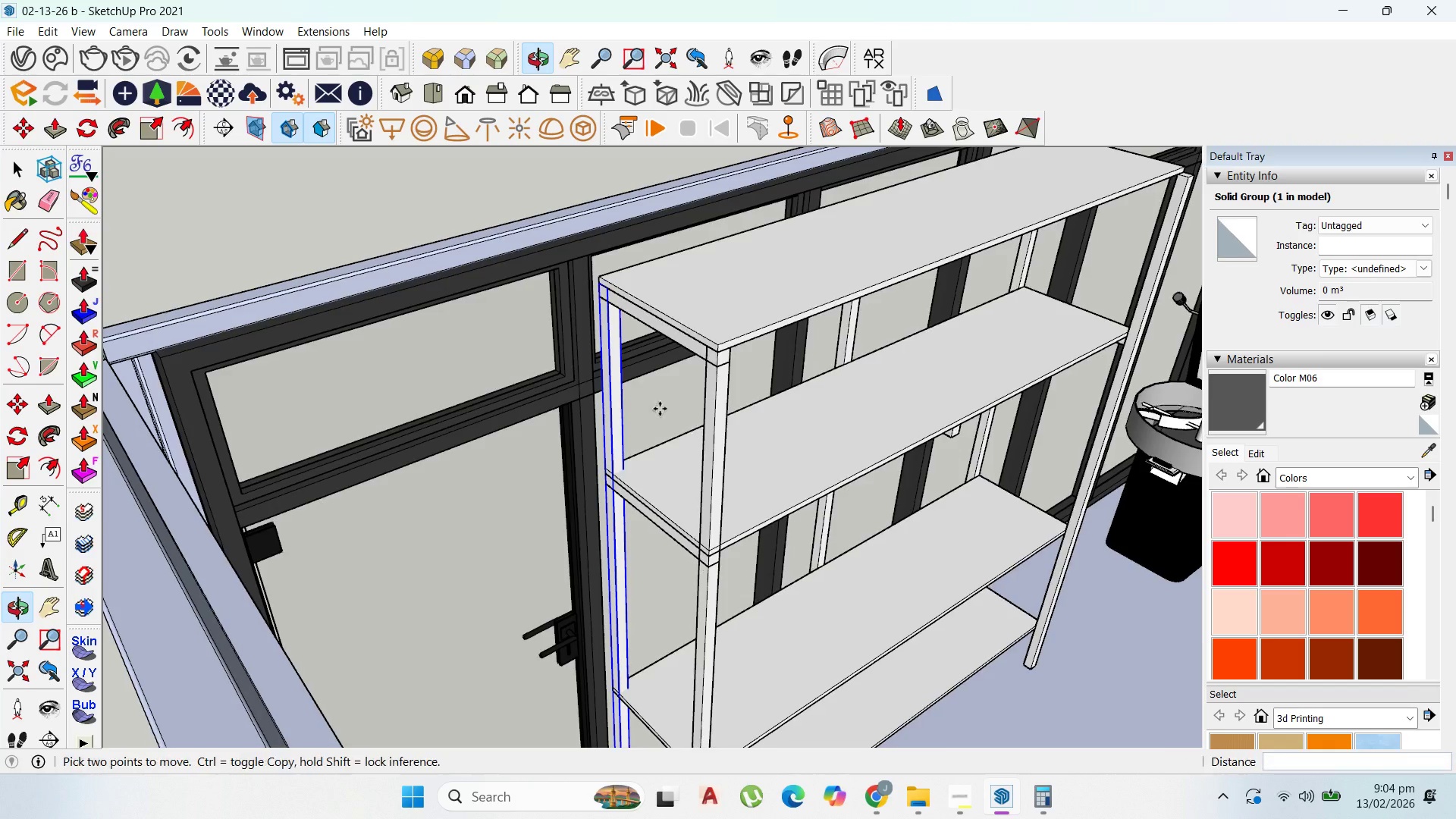 
scroll: coordinate [1072, 436], scroll_direction: up, amount: 2.0
 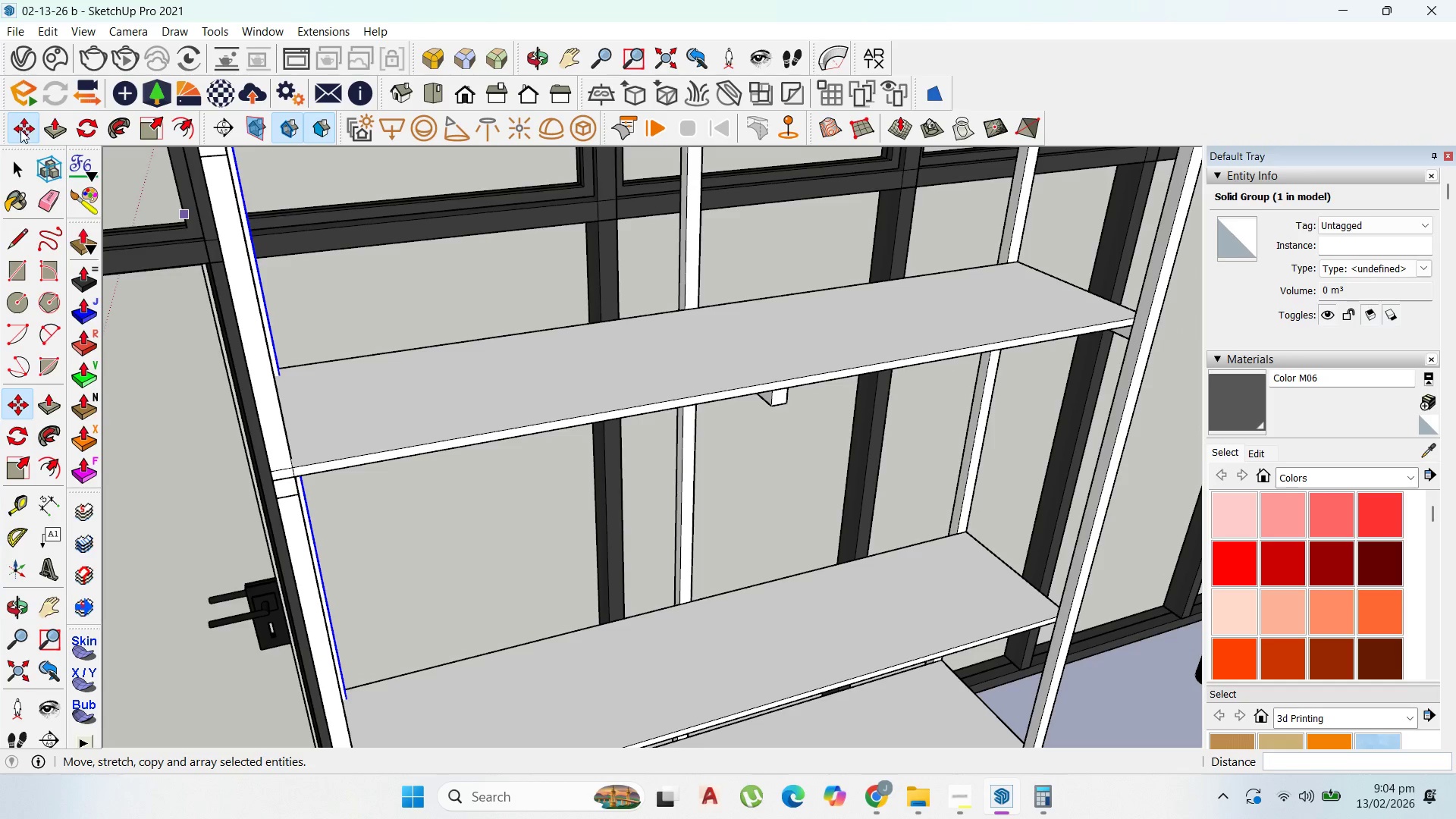 
left_click_drag(start_coordinate=[11, 168], to_coordinate=[20, 168])
 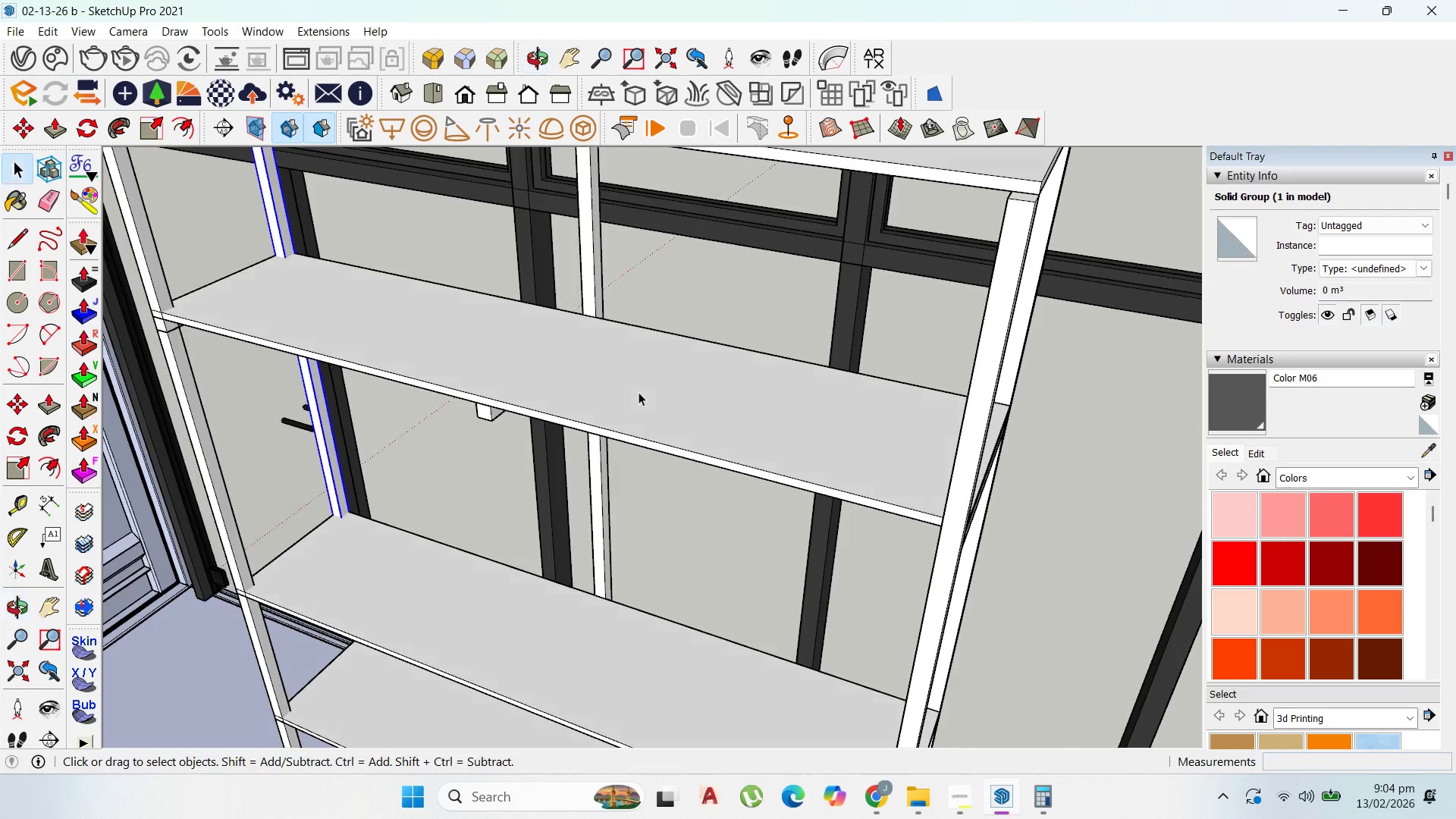 
scroll: coordinate [770, 384], scroll_direction: down, amount: 2.0
 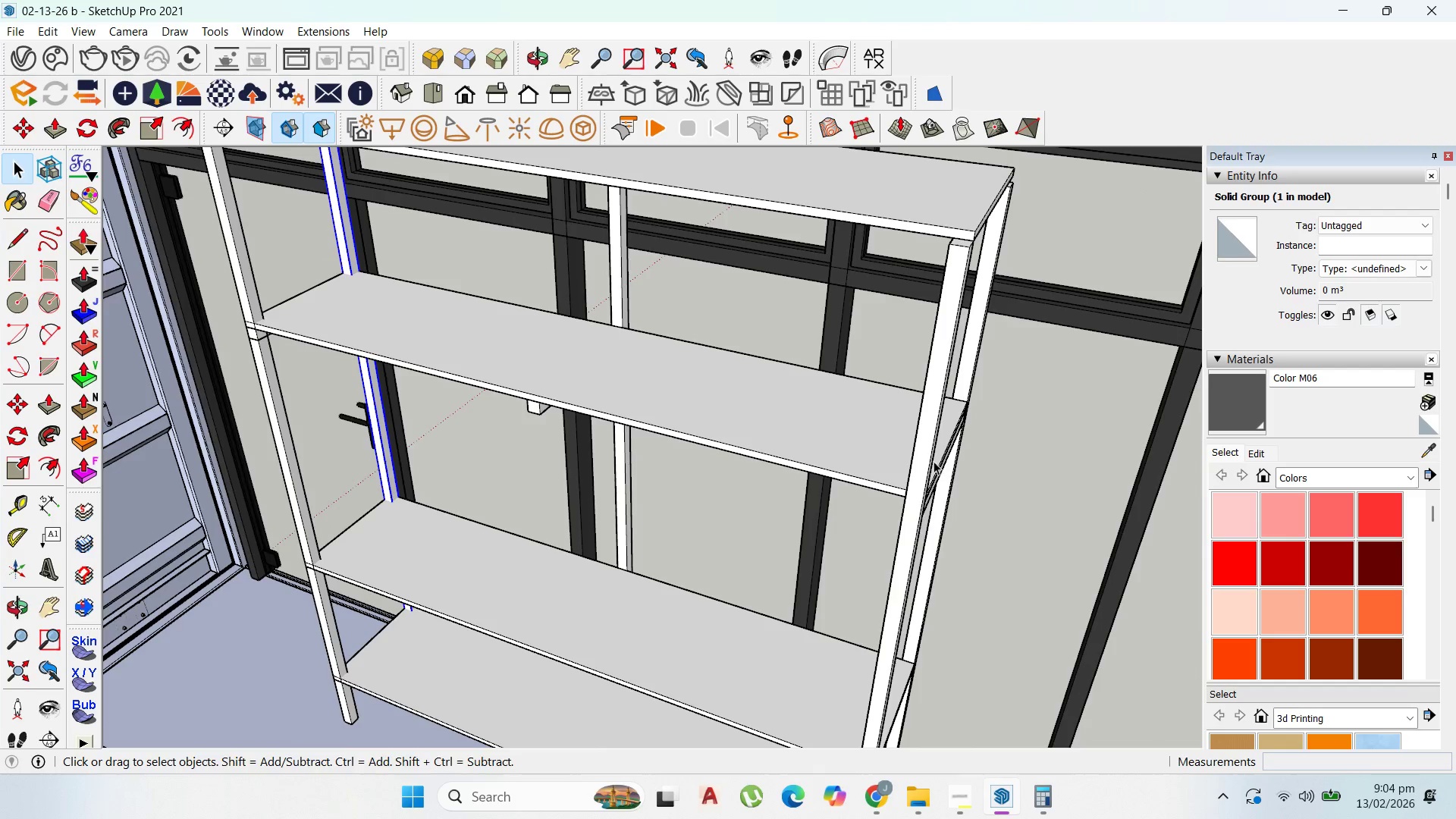 
left_click([927, 459])
 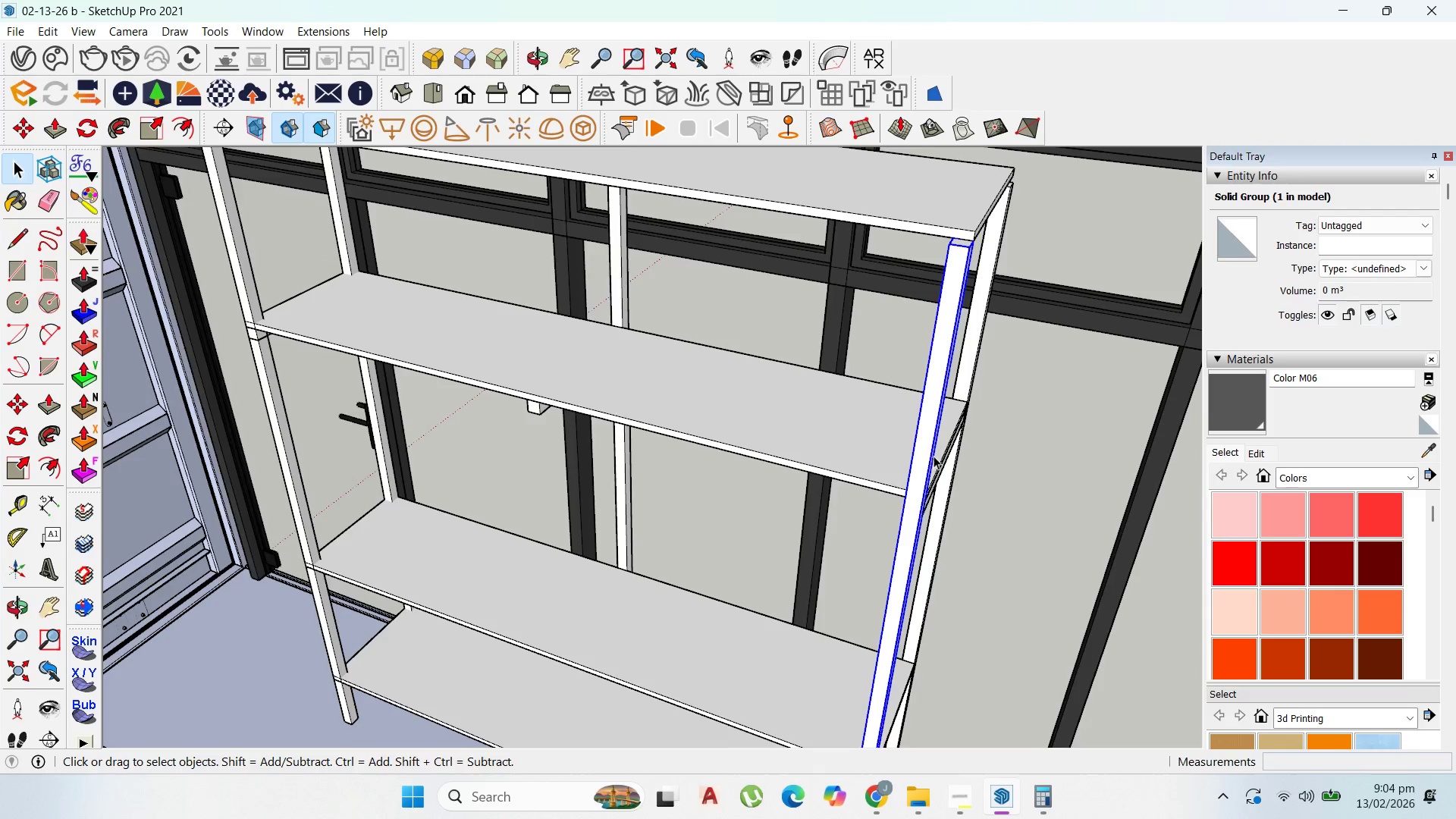 
key(M)
 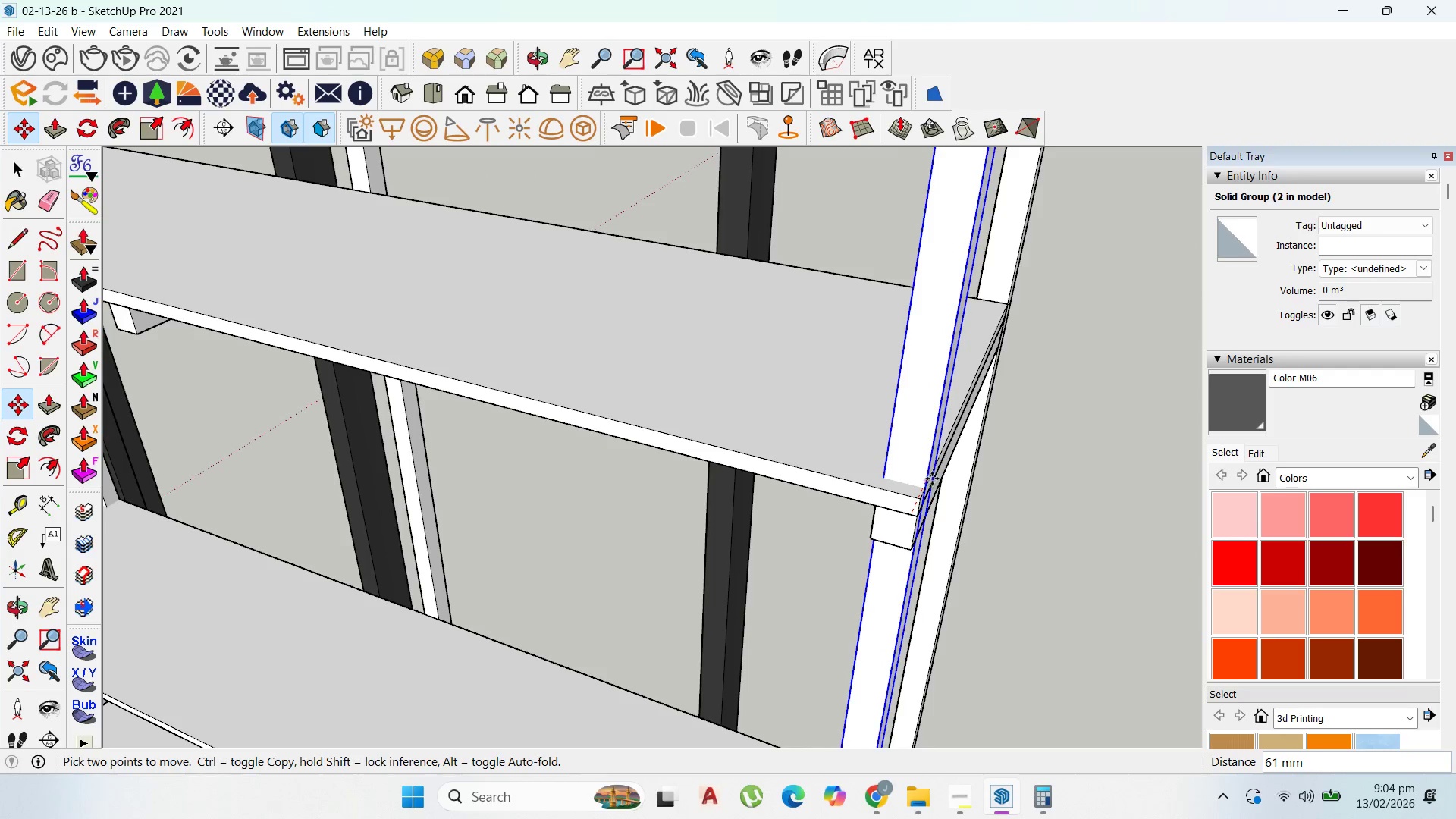 
scroll: coordinate [924, 509], scroll_direction: up, amount: 9.0
 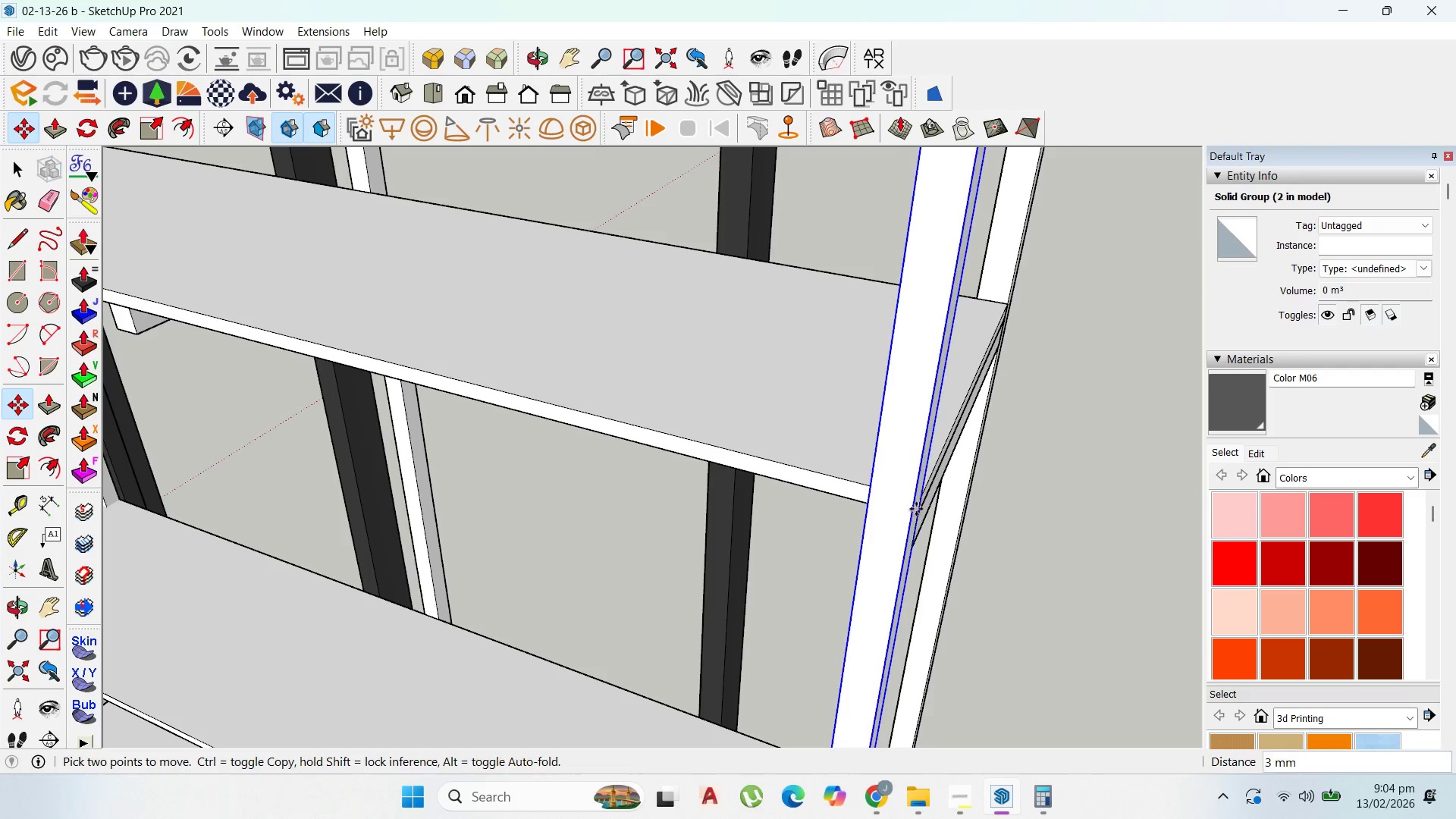 
hold_key(key=ShiftLeft, duration=1.5)
 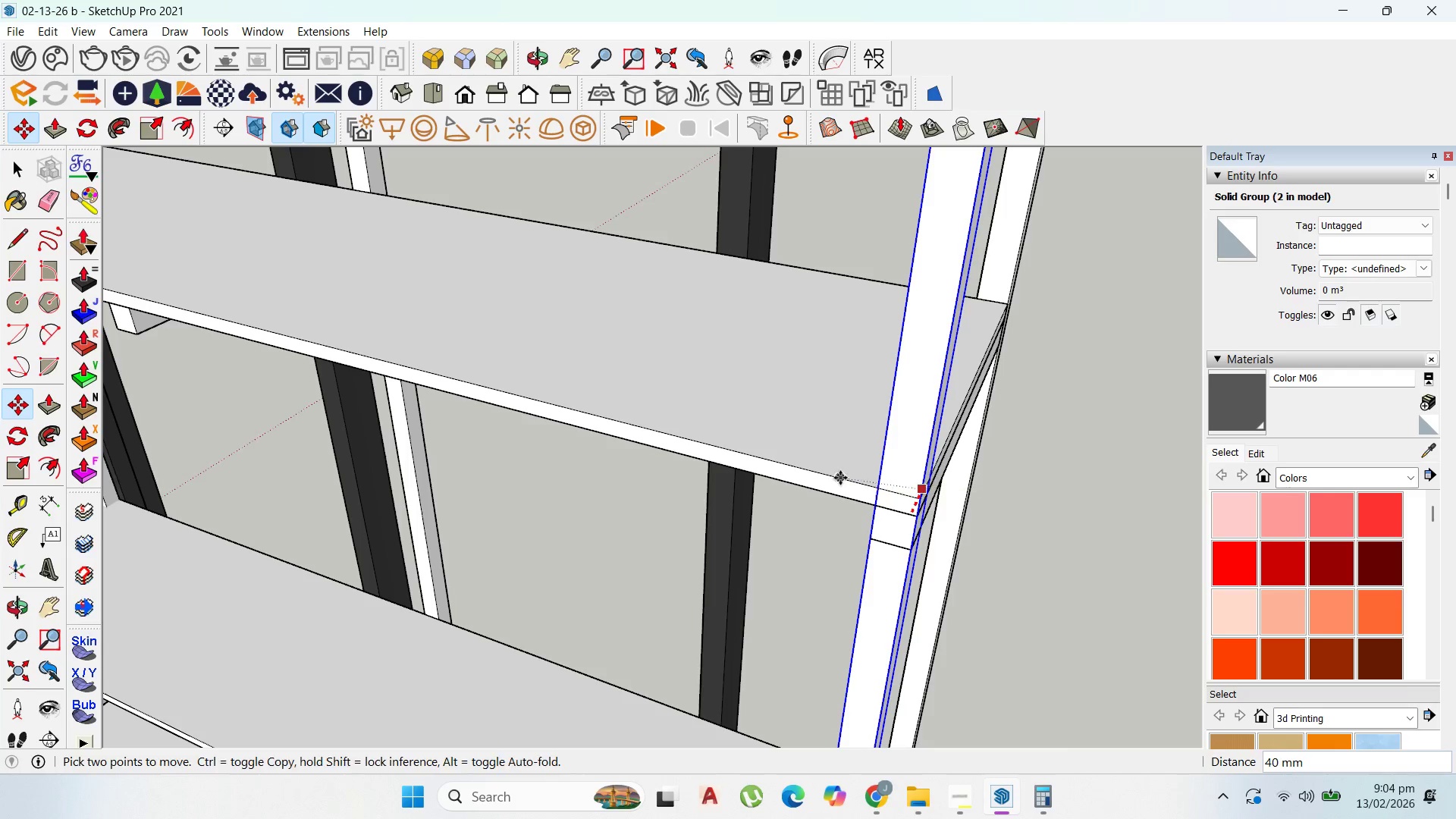 
hold_key(key=ShiftLeft, duration=0.86)
left_click([840, 478])
 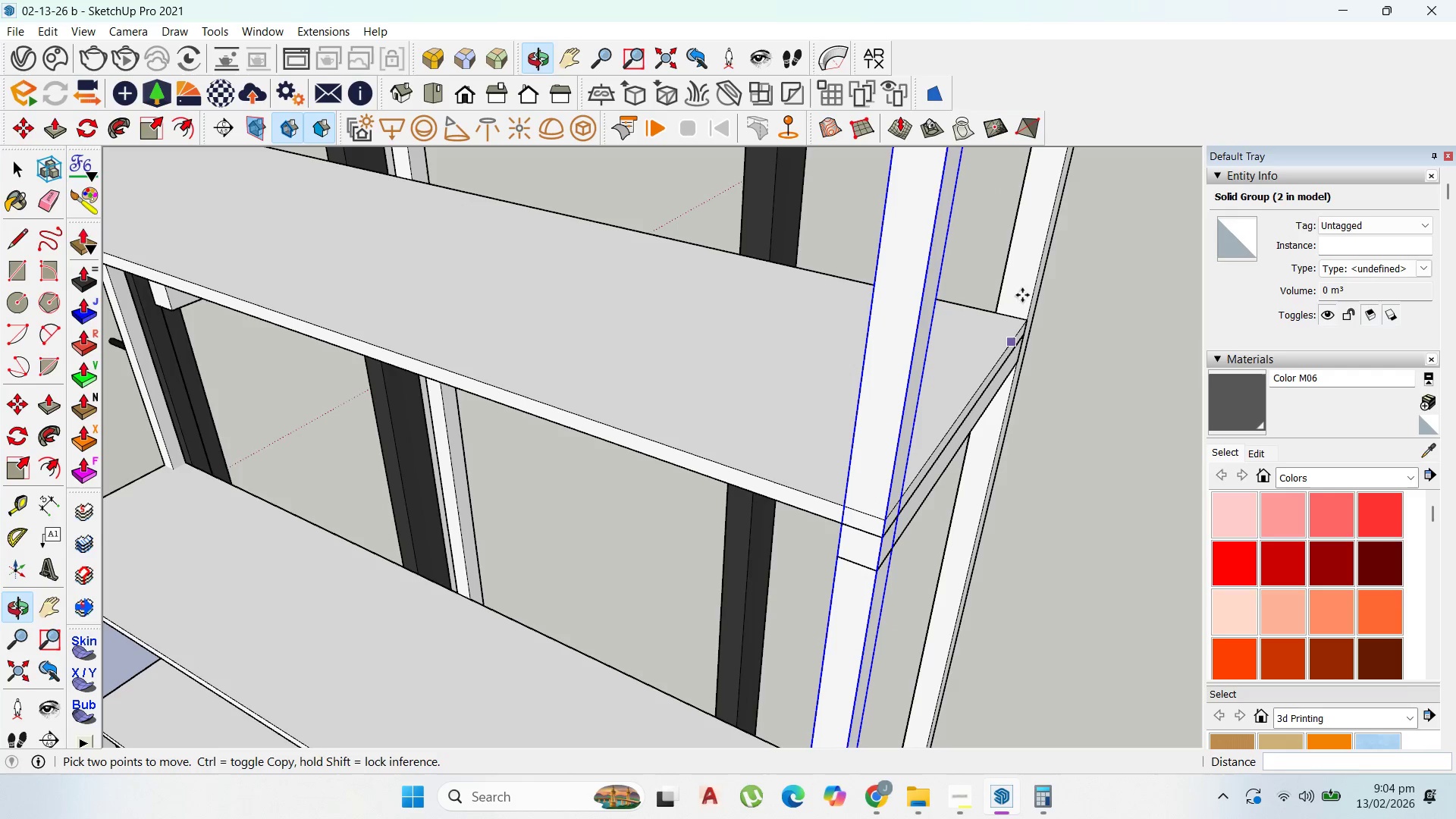 
key(Escape)
 